 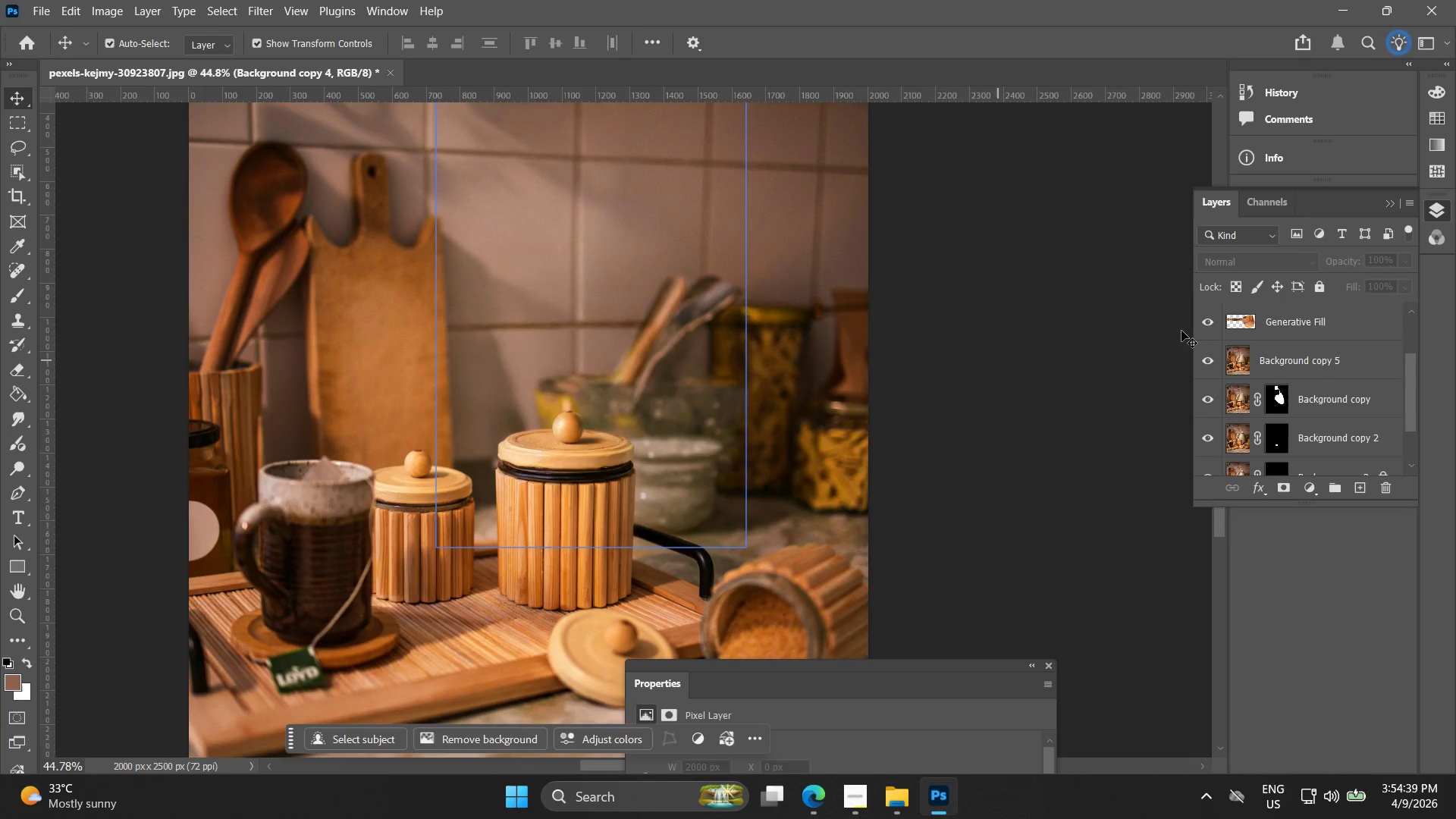 
scroll: coordinate [1250, 362], scroll_direction: up, amount: 3.0
 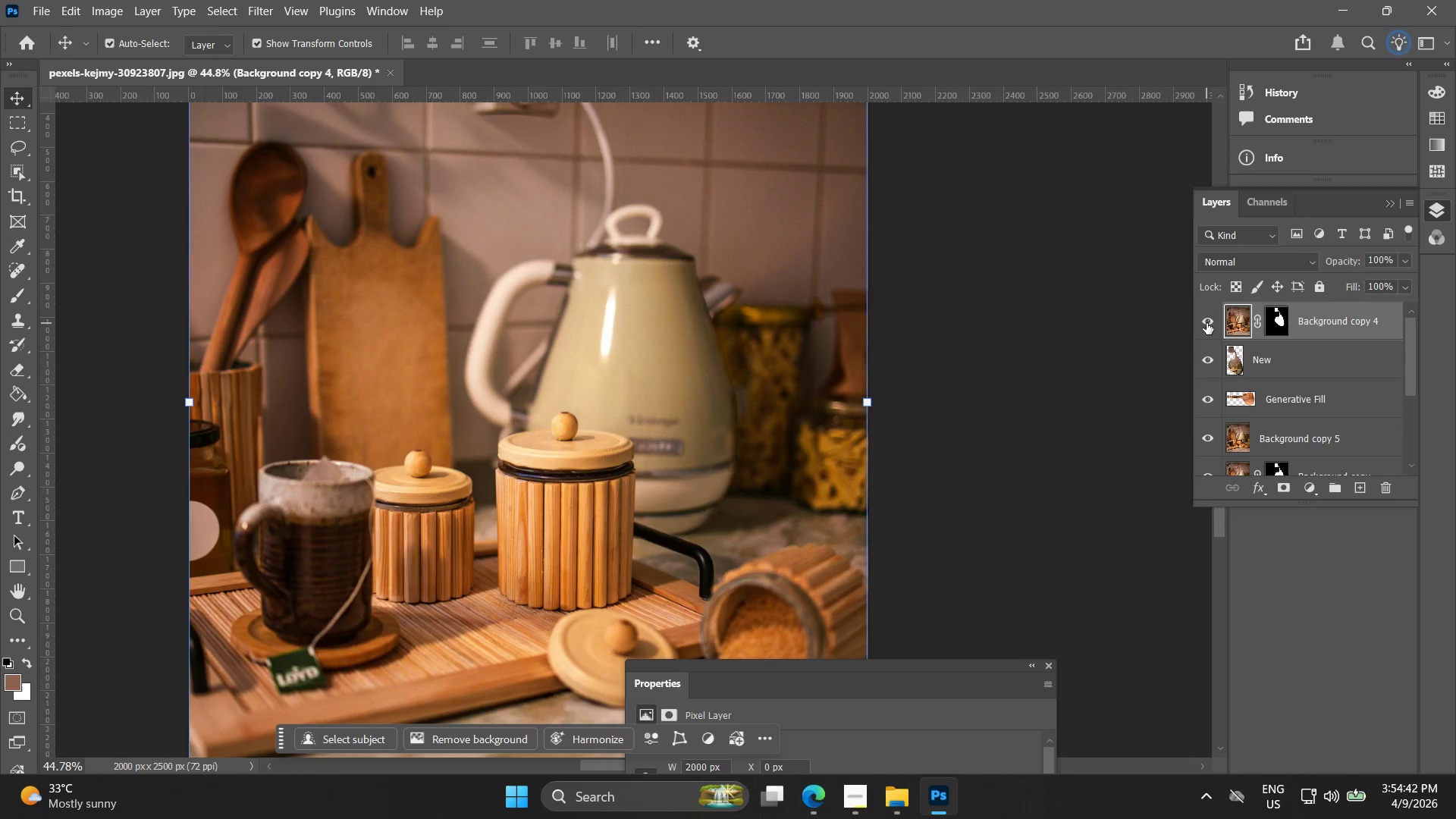 
left_click([1209, 322])
 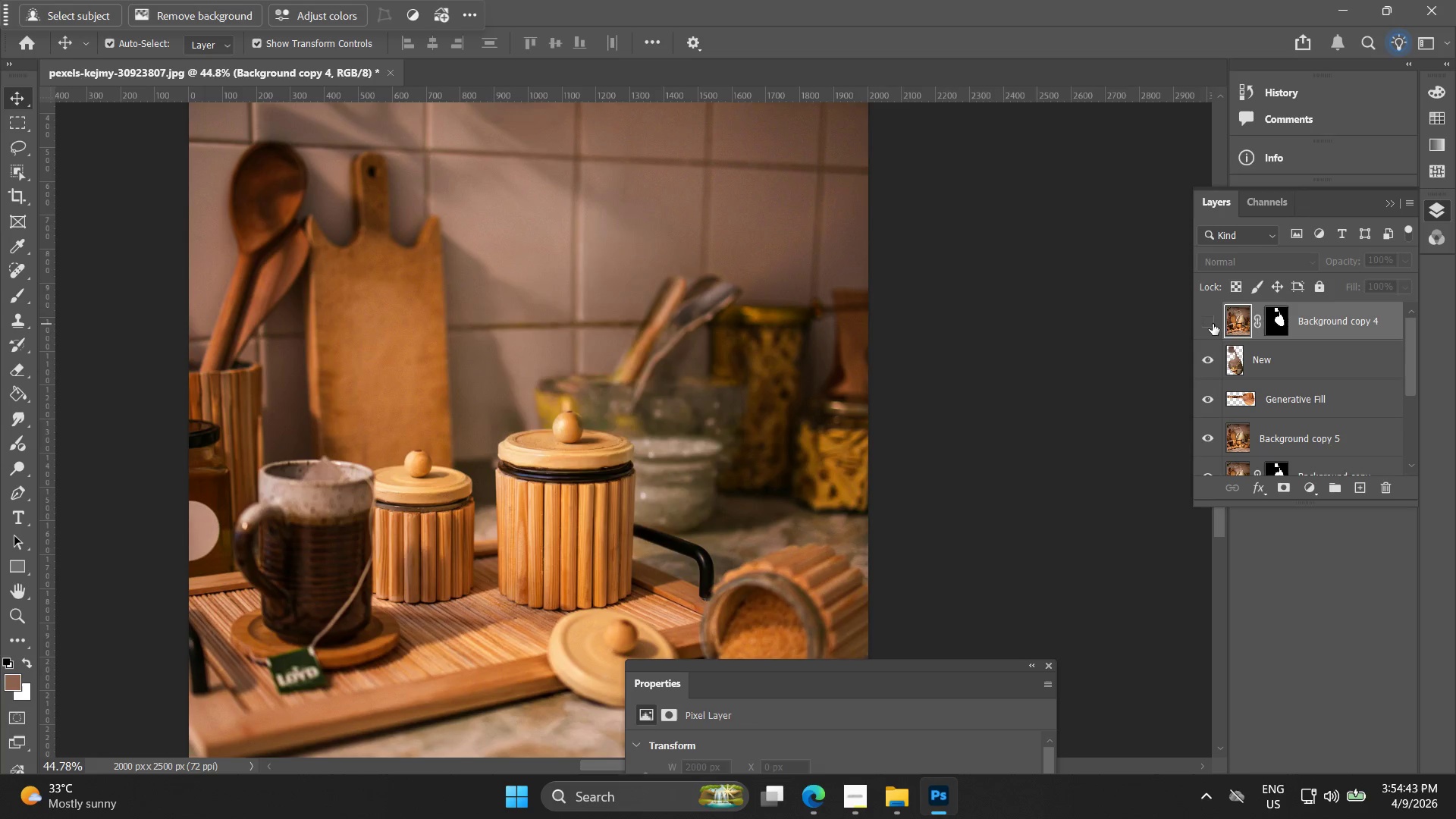 
left_click_drag(start_coordinate=[1213, 324], to_coordinate=[1216, 327])
 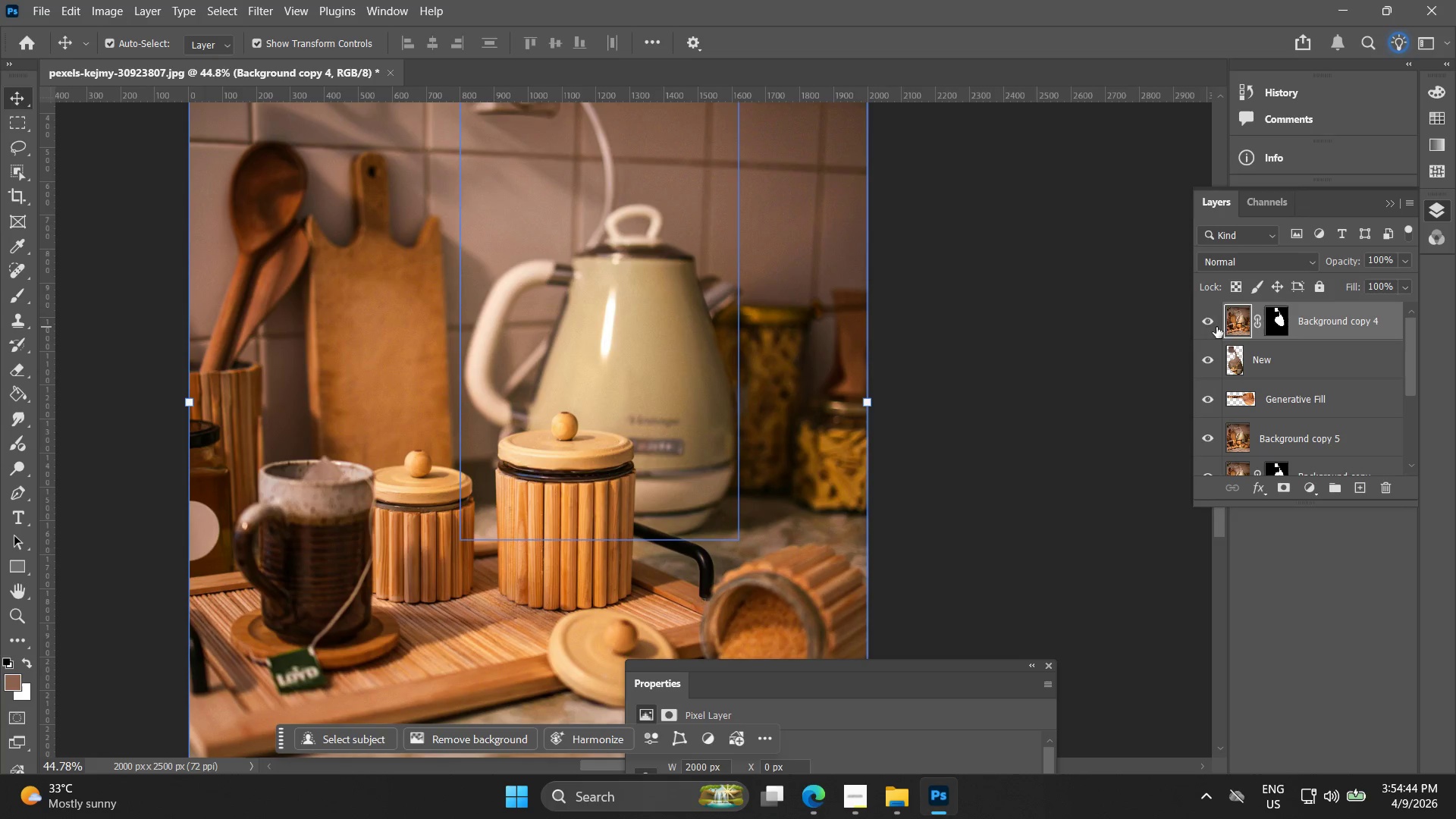 
left_click([1216, 327])
 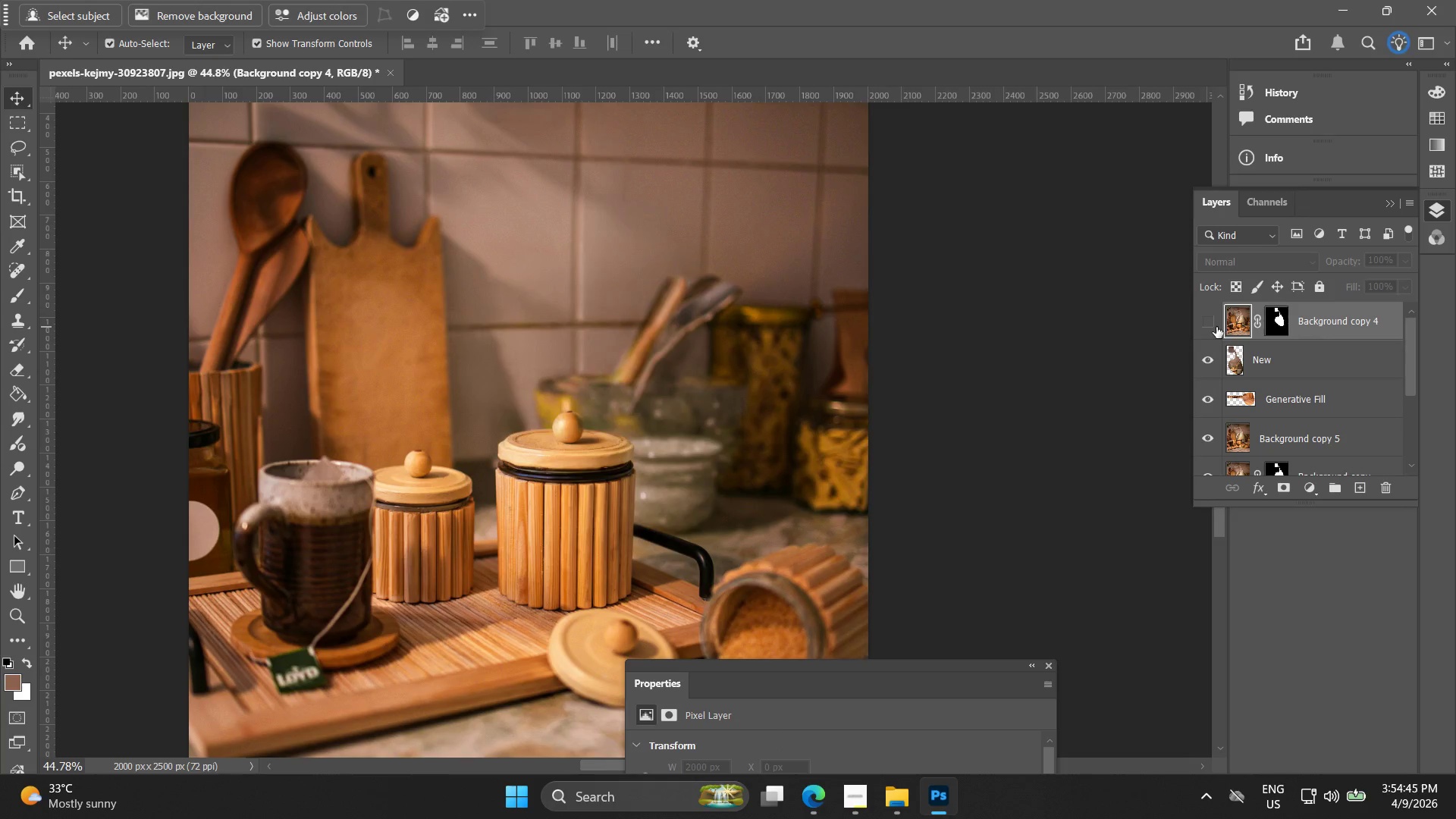 
left_click_drag(start_coordinate=[1216, 327], to_coordinate=[1220, 329])
 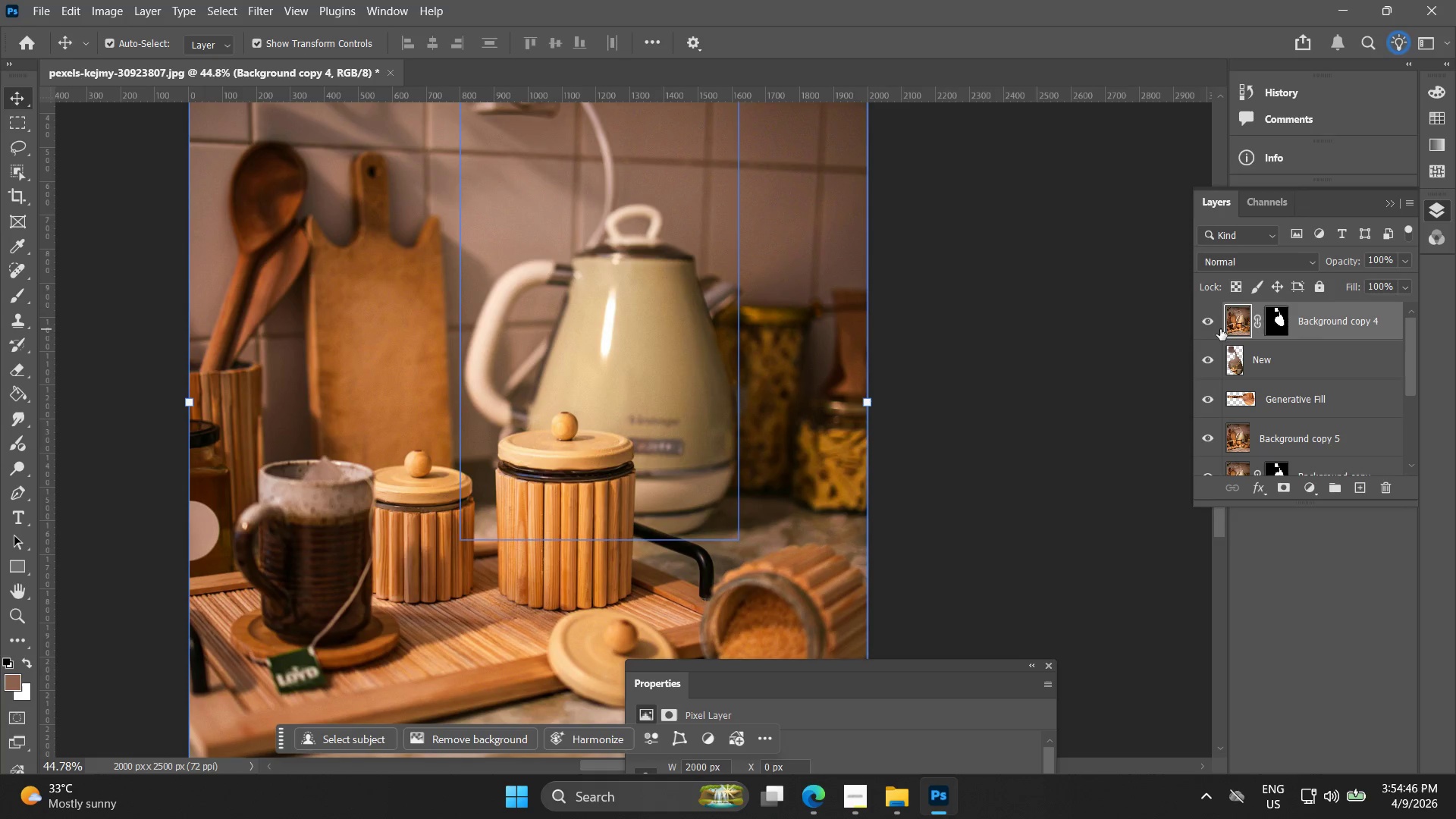 
left_click([1220, 329])
 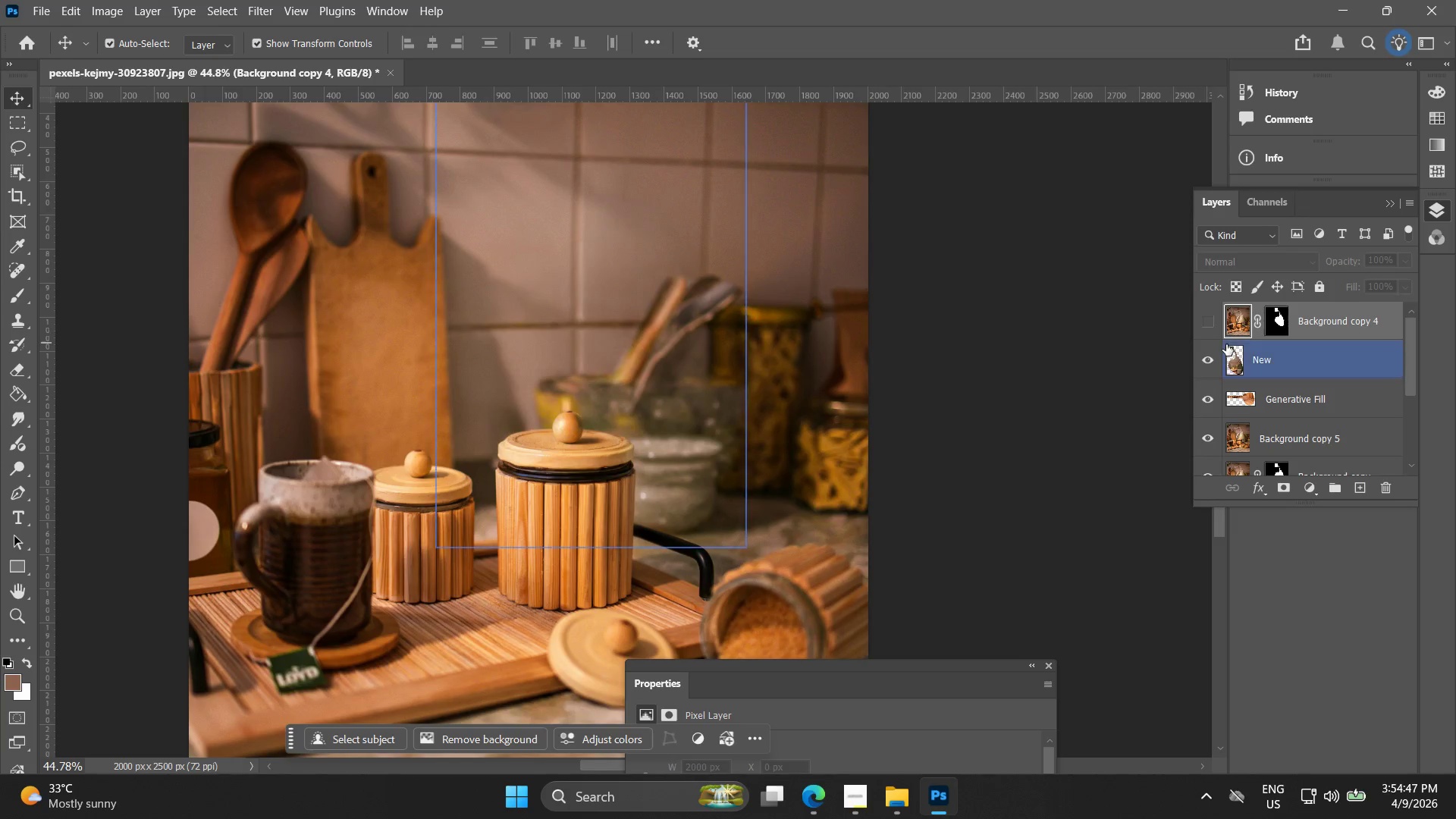 
left_click([1213, 318])
 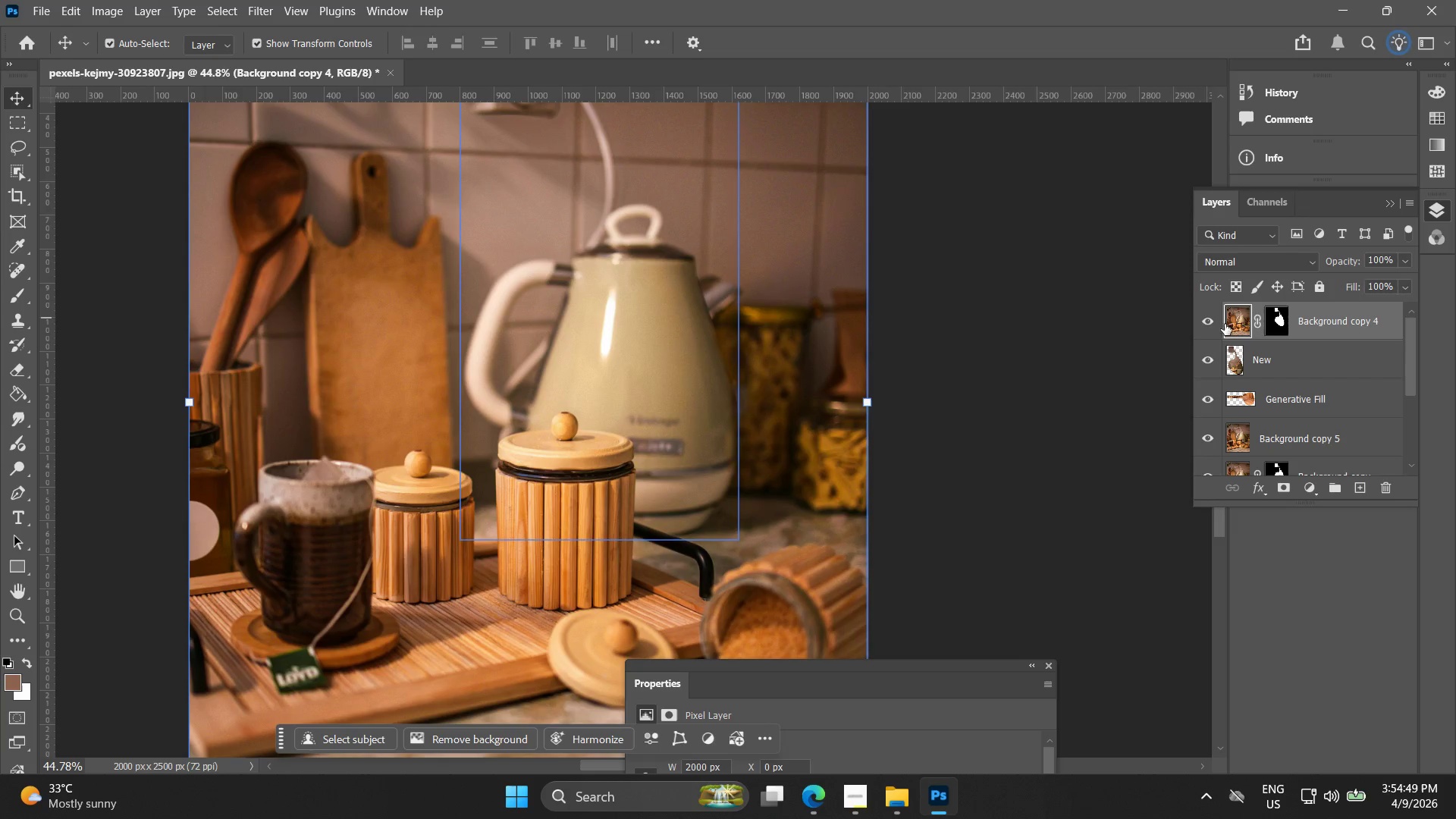 
scroll: coordinate [1345, 406], scroll_direction: down, amount: 4.0
 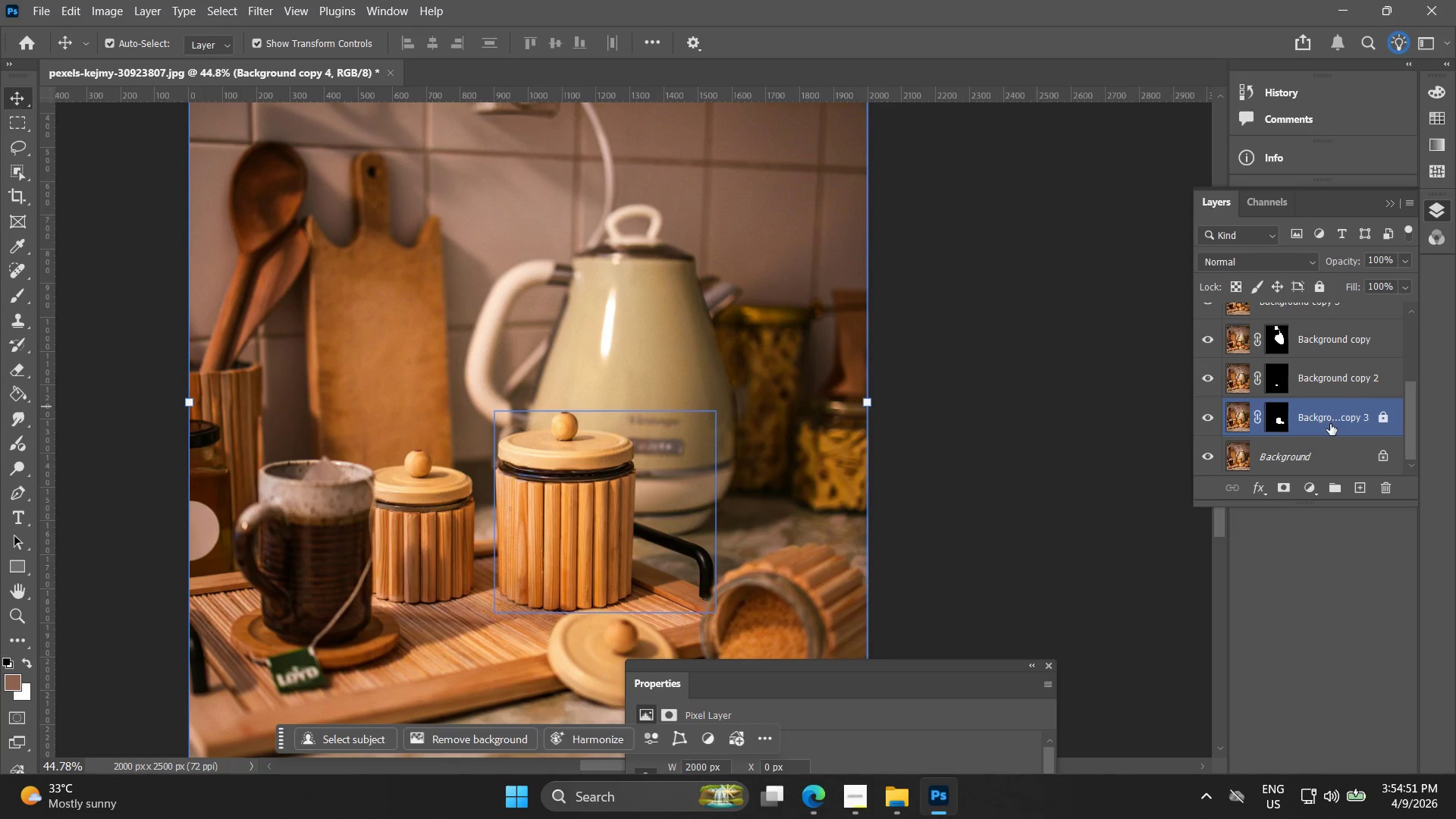 
left_click_drag(start_coordinate=[1332, 421], to_coordinate=[1294, 293])
 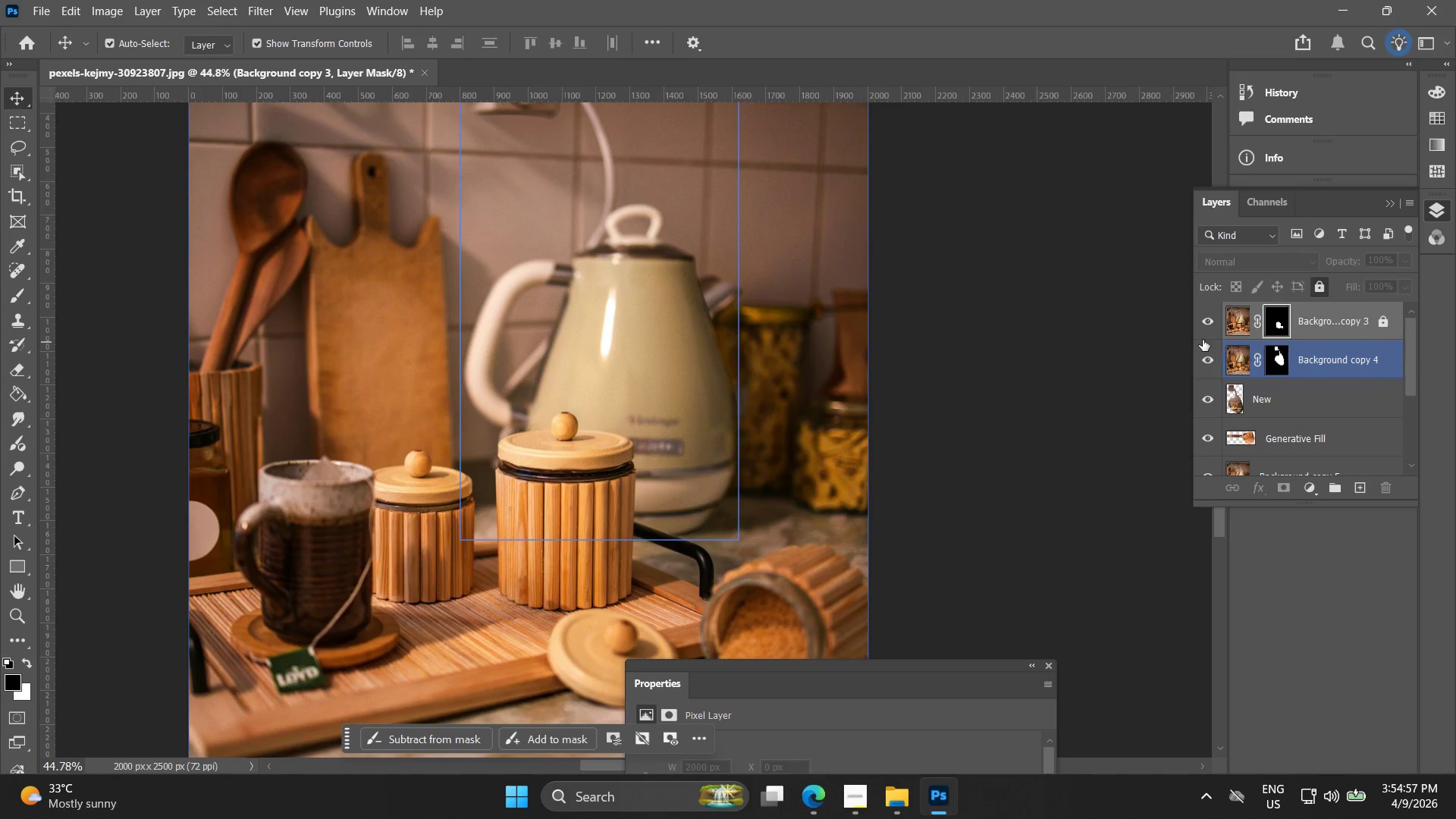 
left_click([1210, 322])
 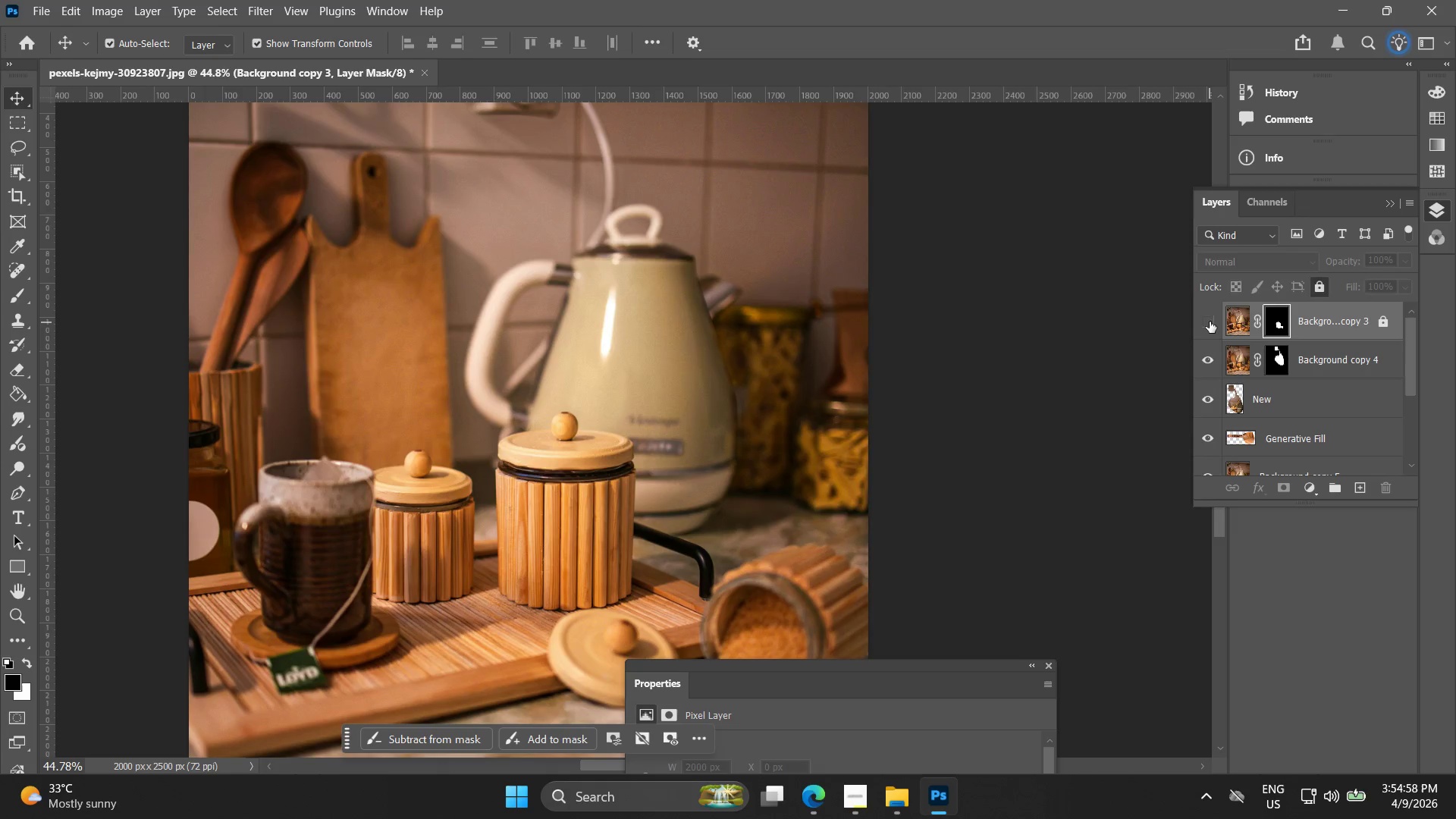 
left_click([1210, 322])
 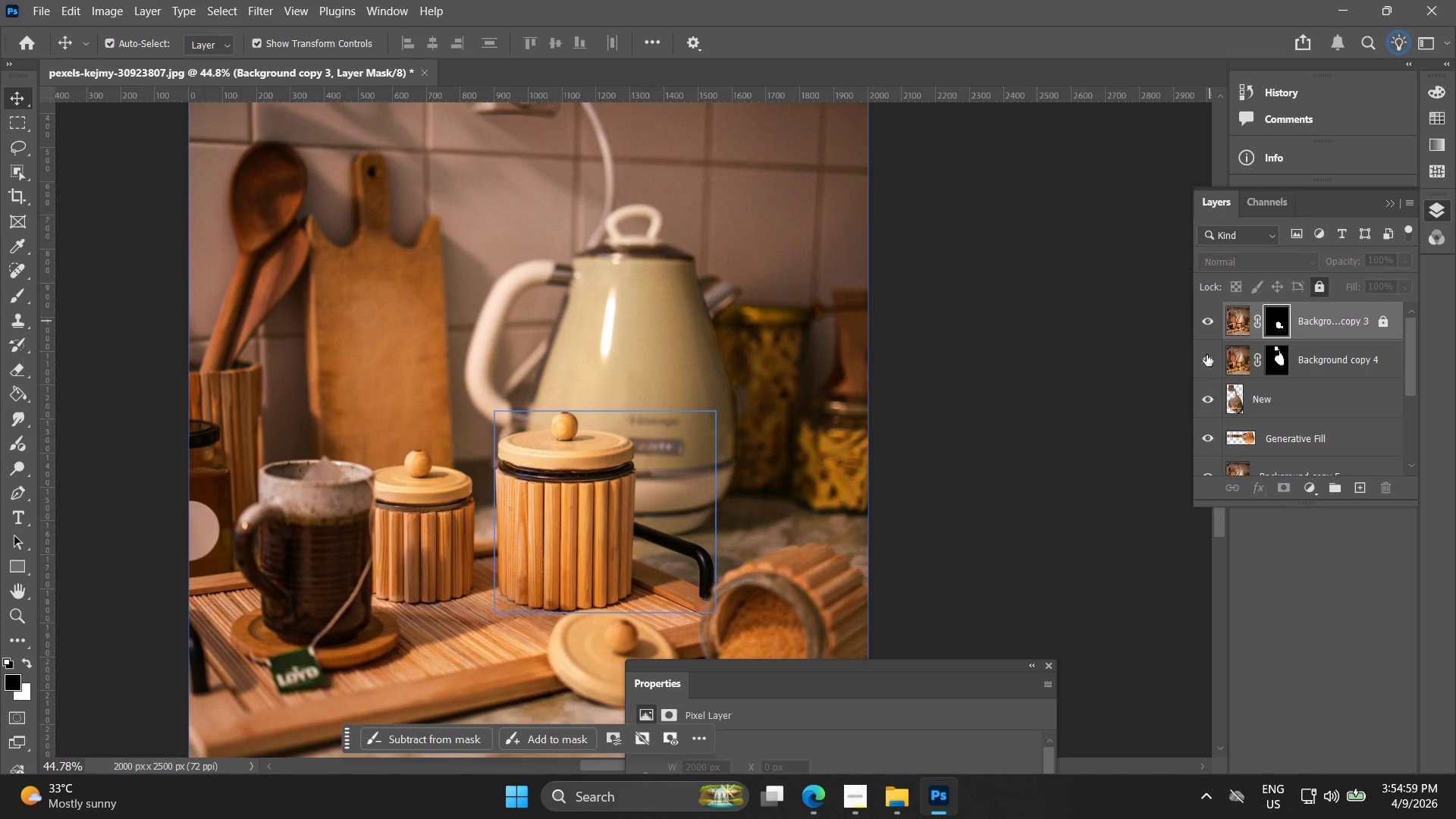 
left_click([1207, 356])
 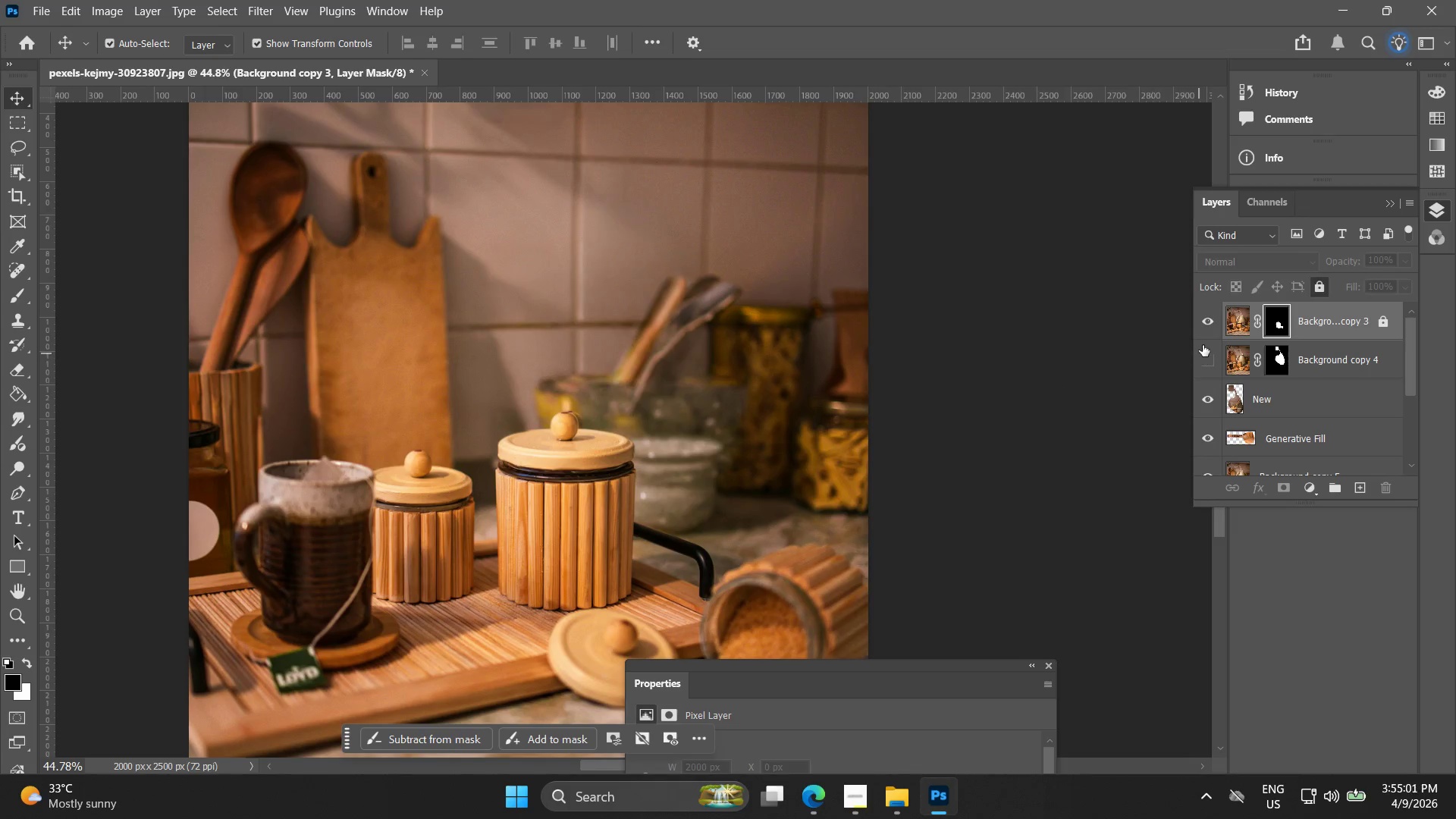 
left_click([1207, 322])
 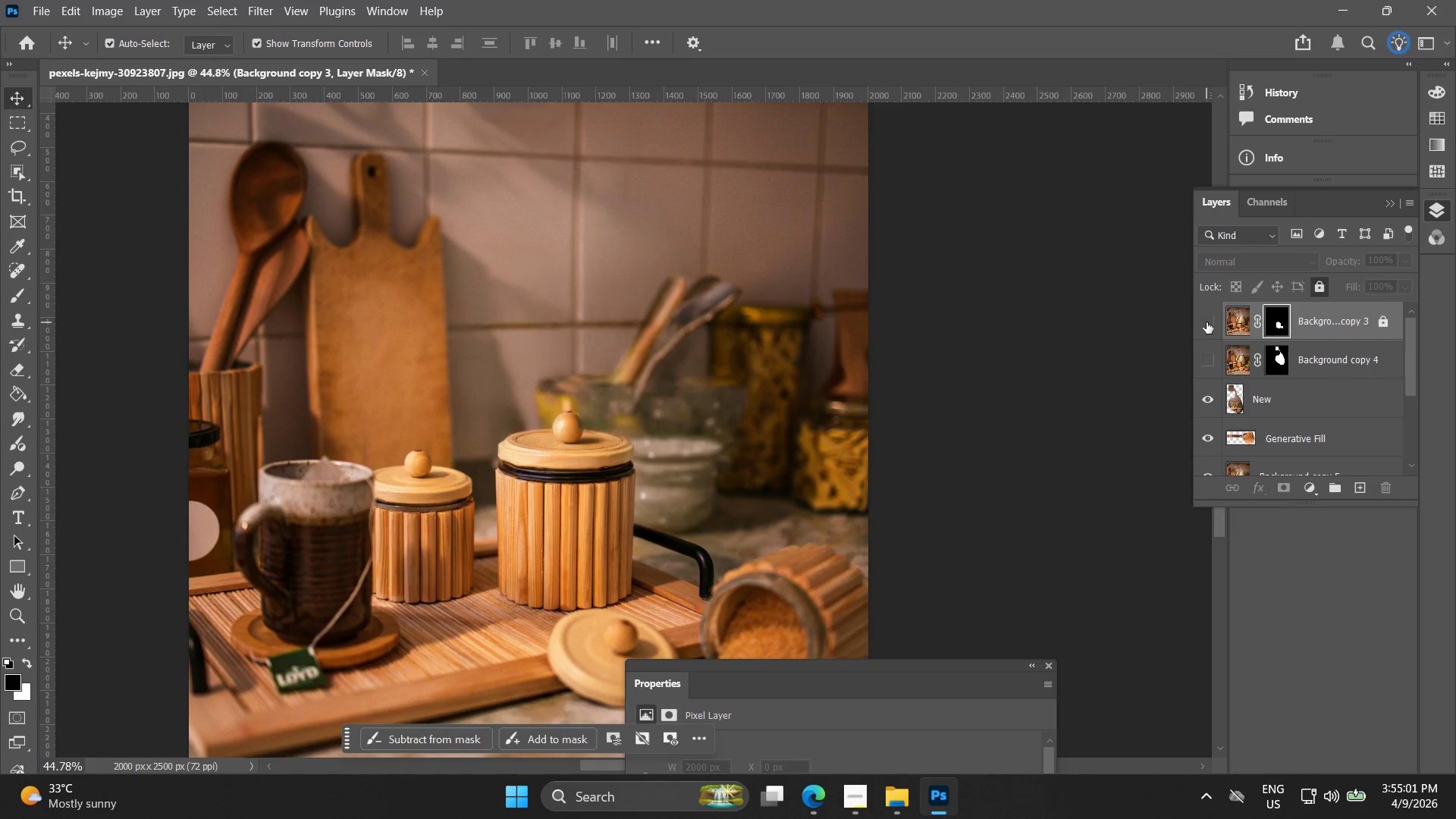 
left_click([1207, 322])
 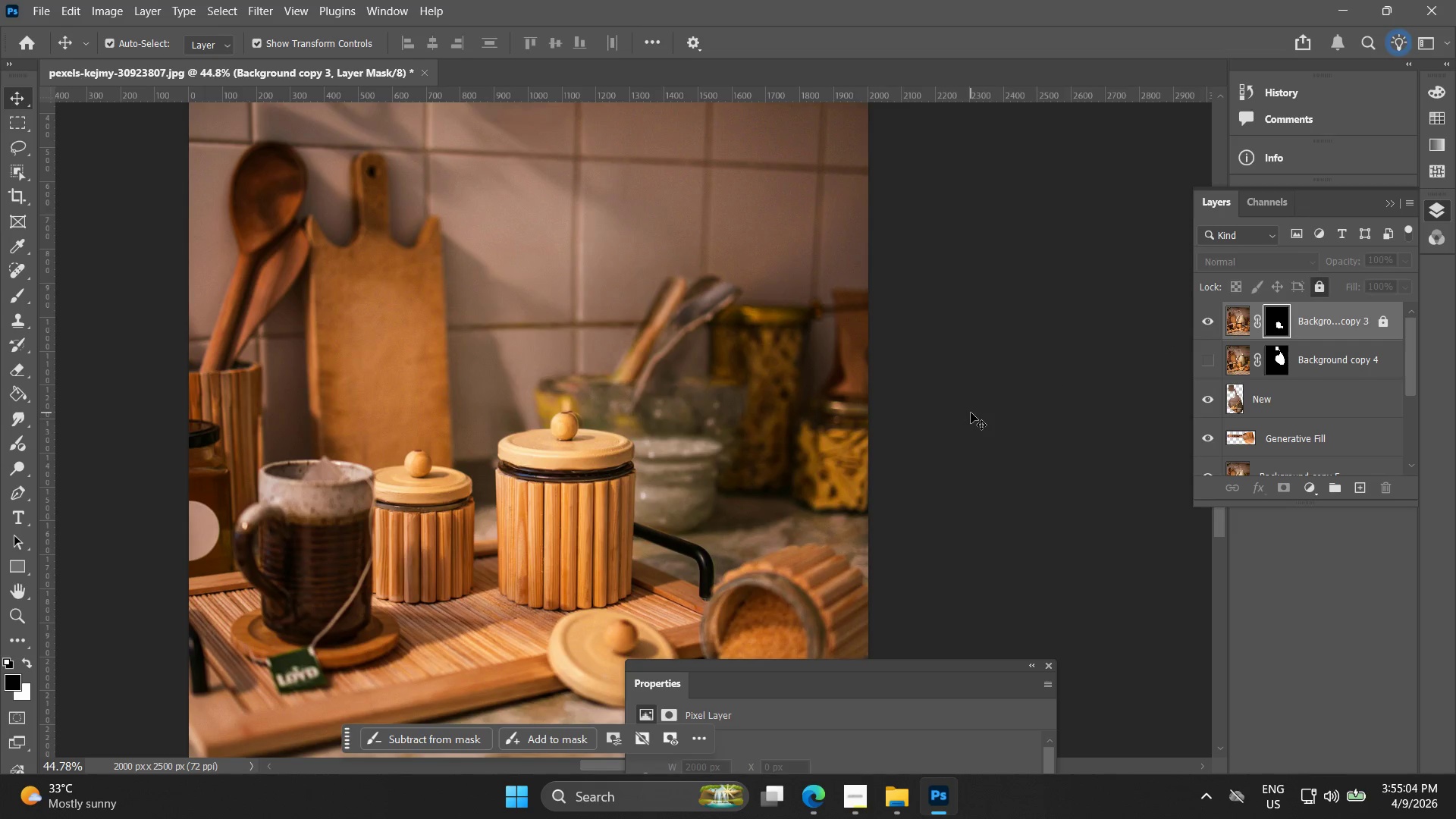 
scroll: coordinate [1032, 386], scroll_direction: down, amount: 3.0
 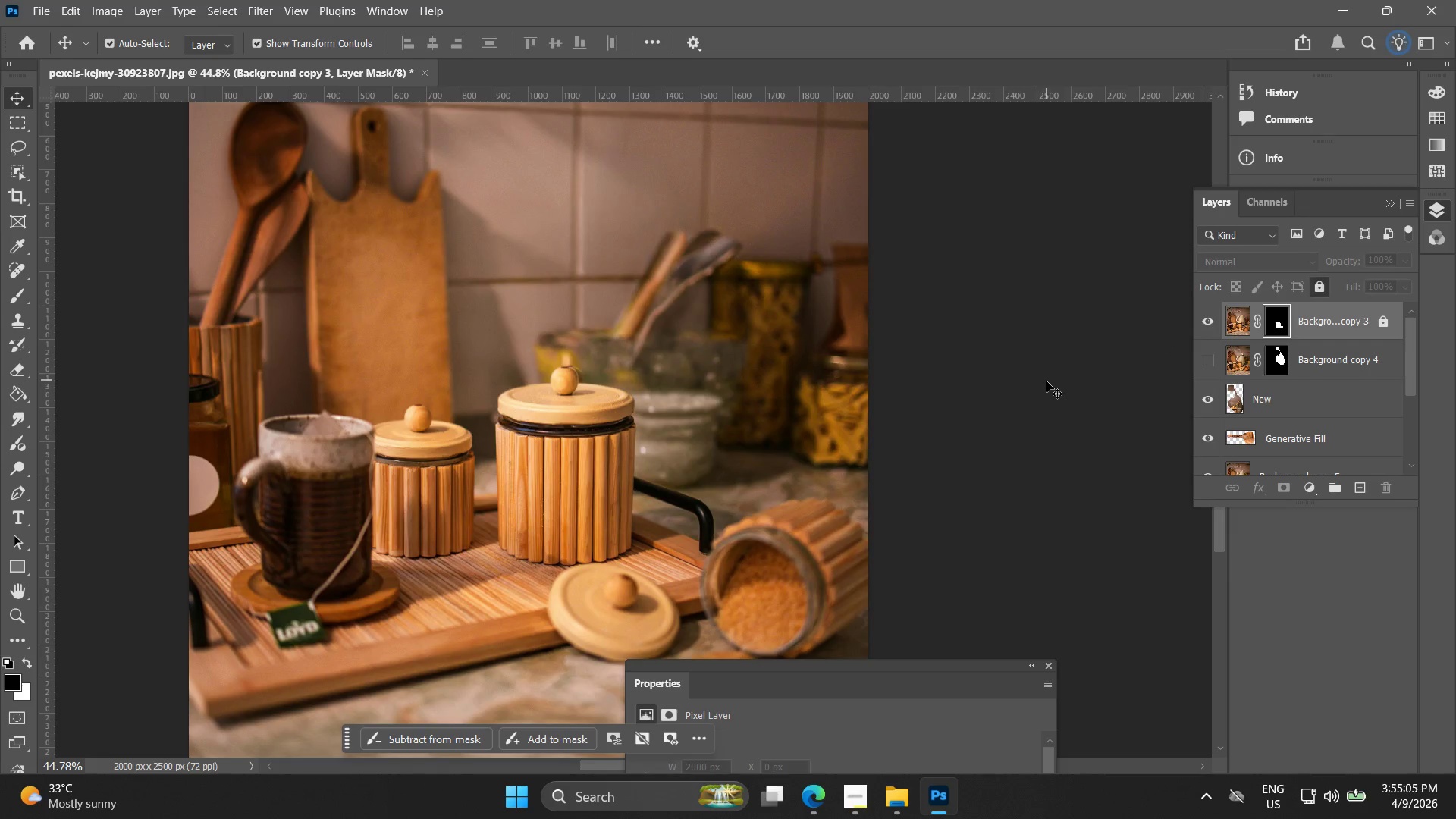 
scroll: coordinate [1043, 384], scroll_direction: up, amount: 4.0
 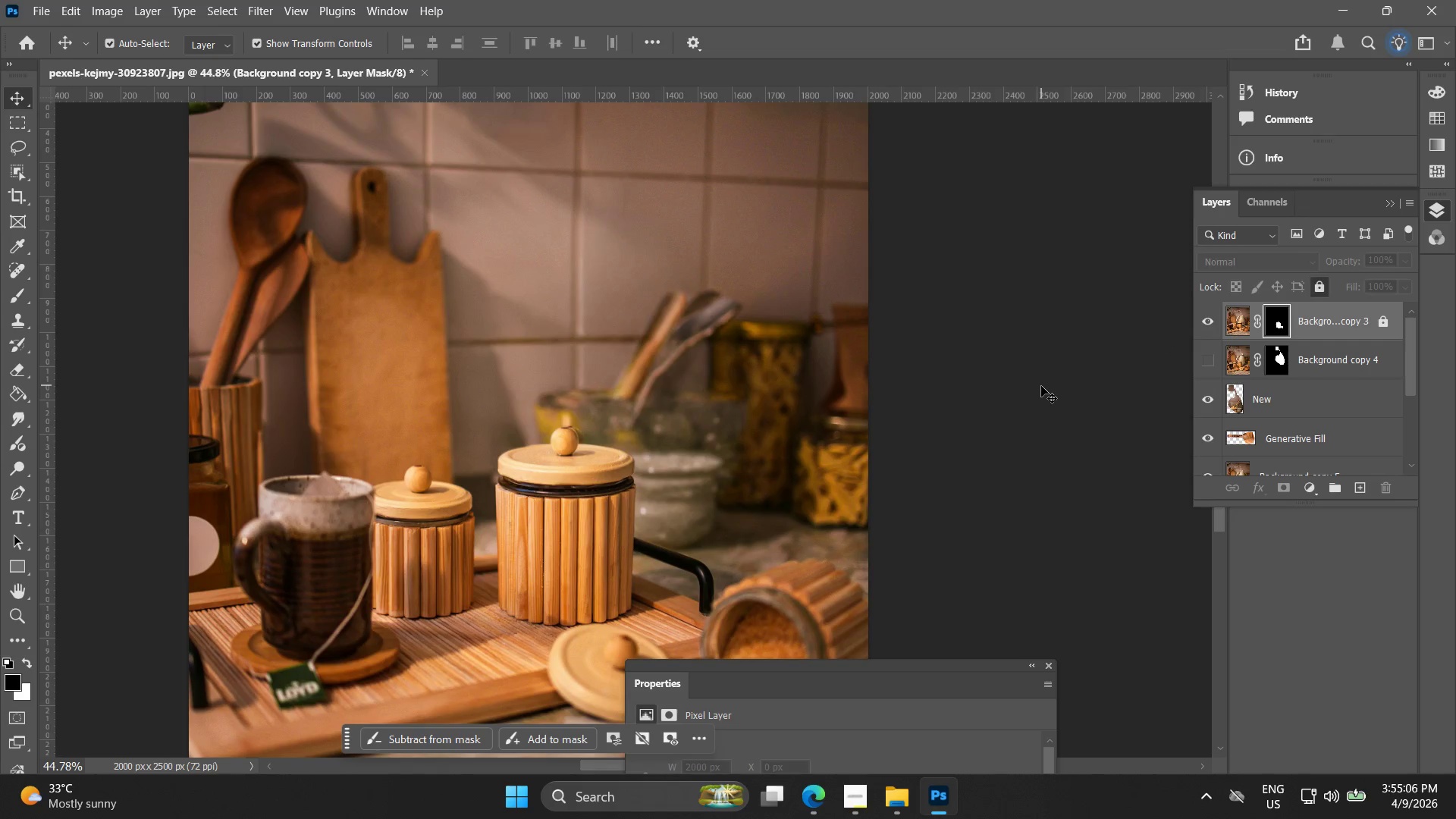 
scroll: coordinate [1056, 394], scroll_direction: down, amount: 11.0
 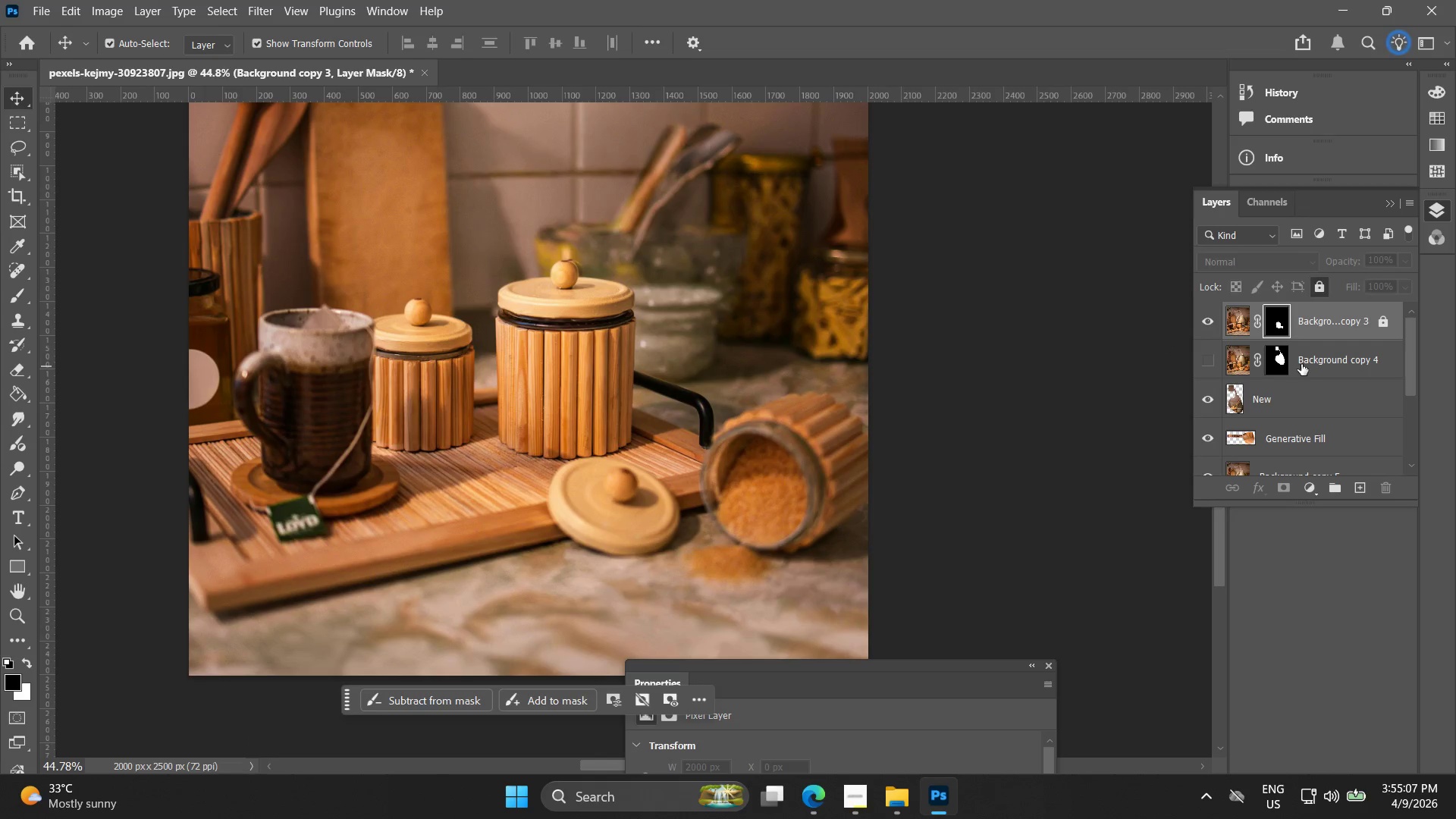 
left_click_drag(start_coordinate=[1304, 363], to_coordinate=[1300, 408])
 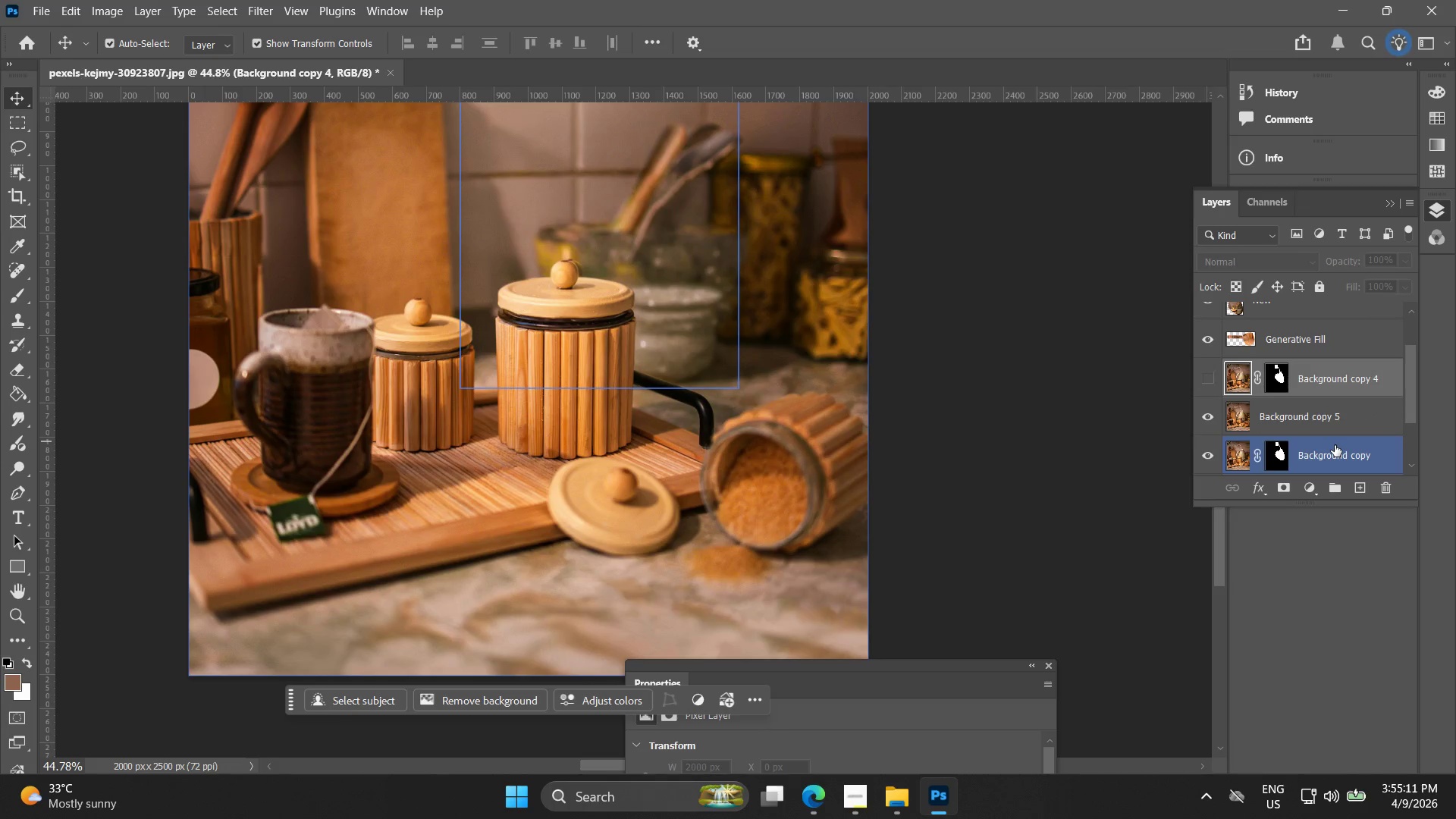 
scroll: coordinate [1335, 445], scroll_direction: up, amount: 1.0
 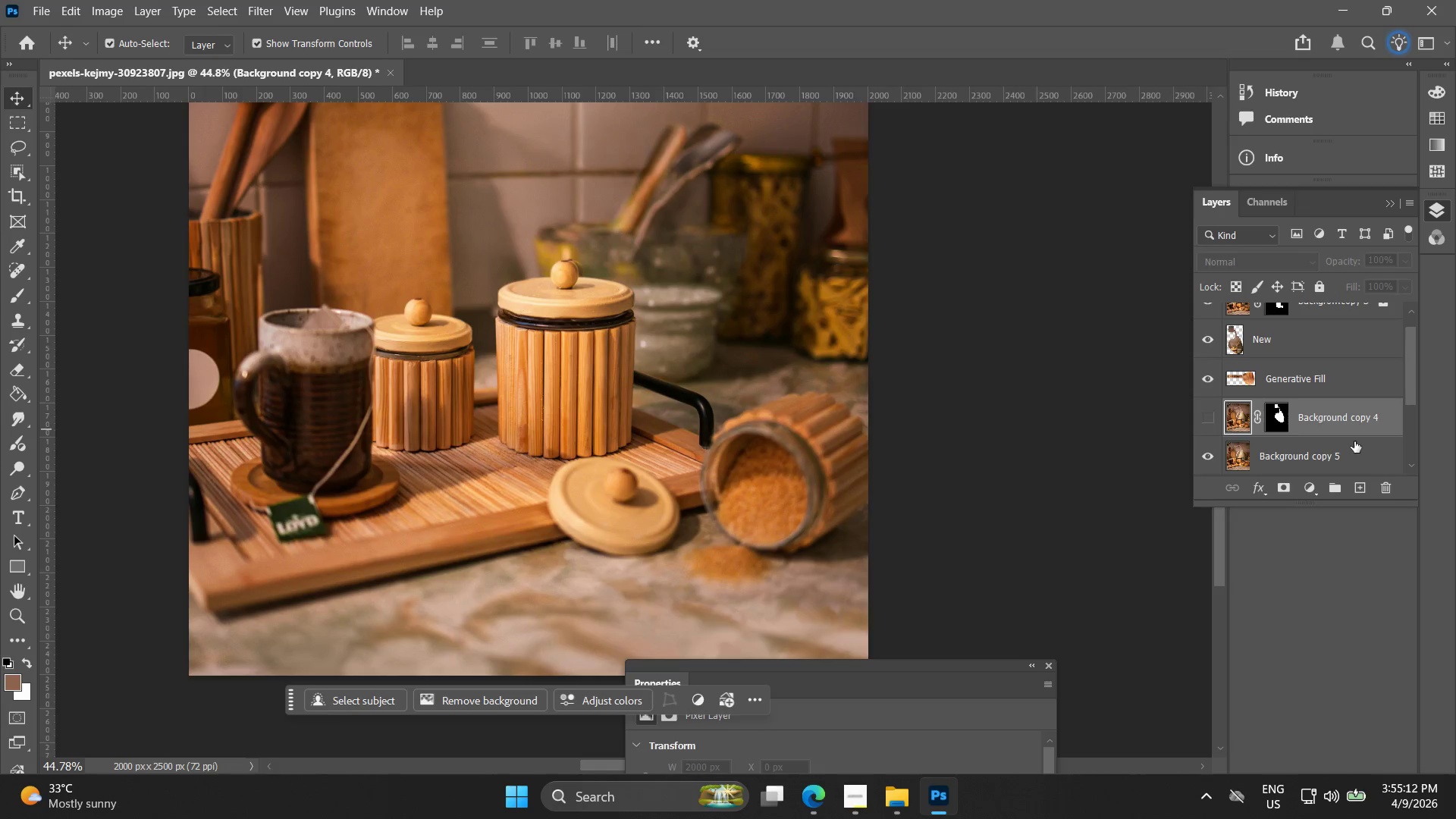 
left_click([1351, 450])
 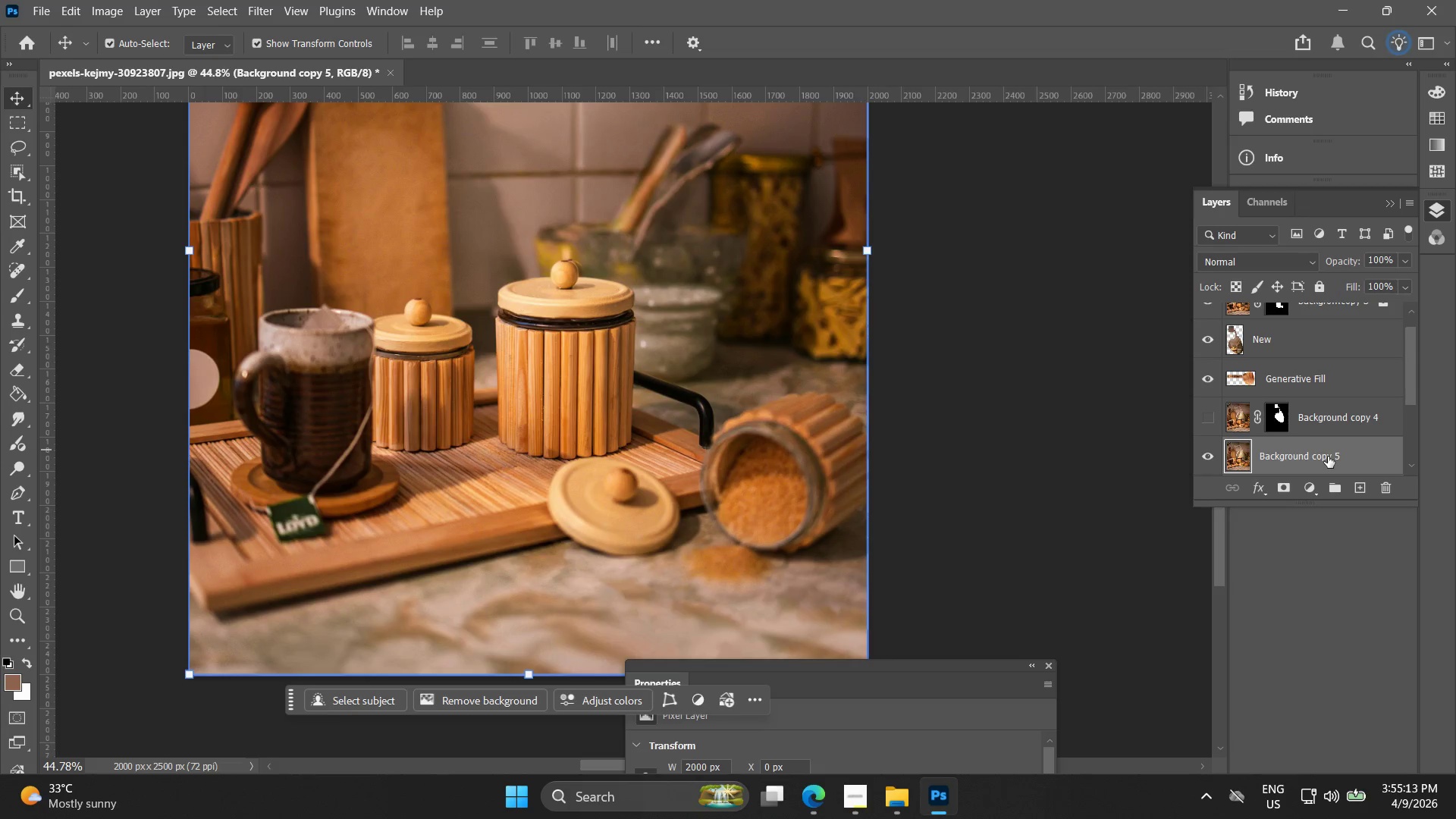 
key(Delete)
 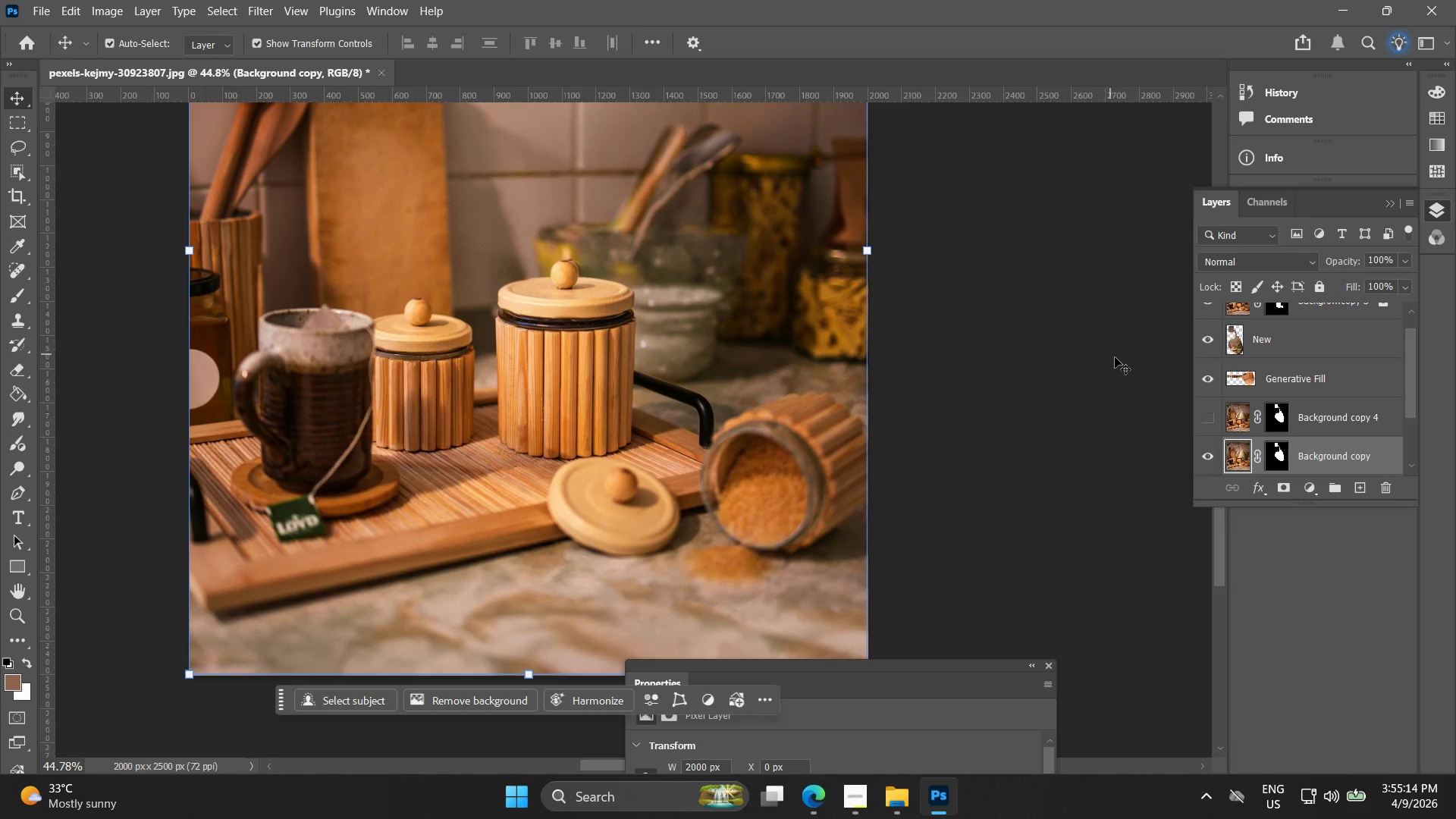 
scroll: coordinate [1202, 434], scroll_direction: down, amount: 4.0
 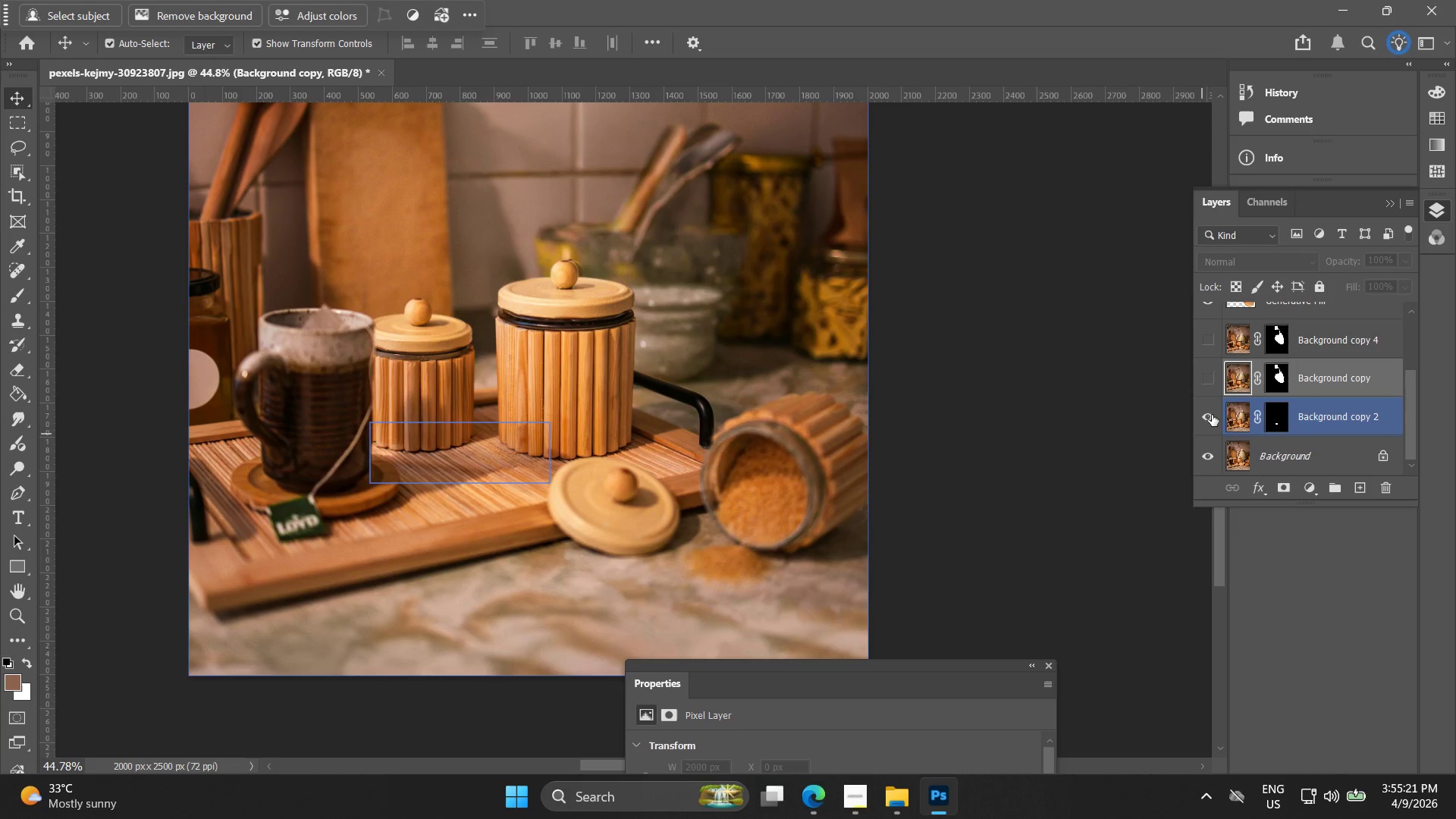 
left_click([1212, 415])
 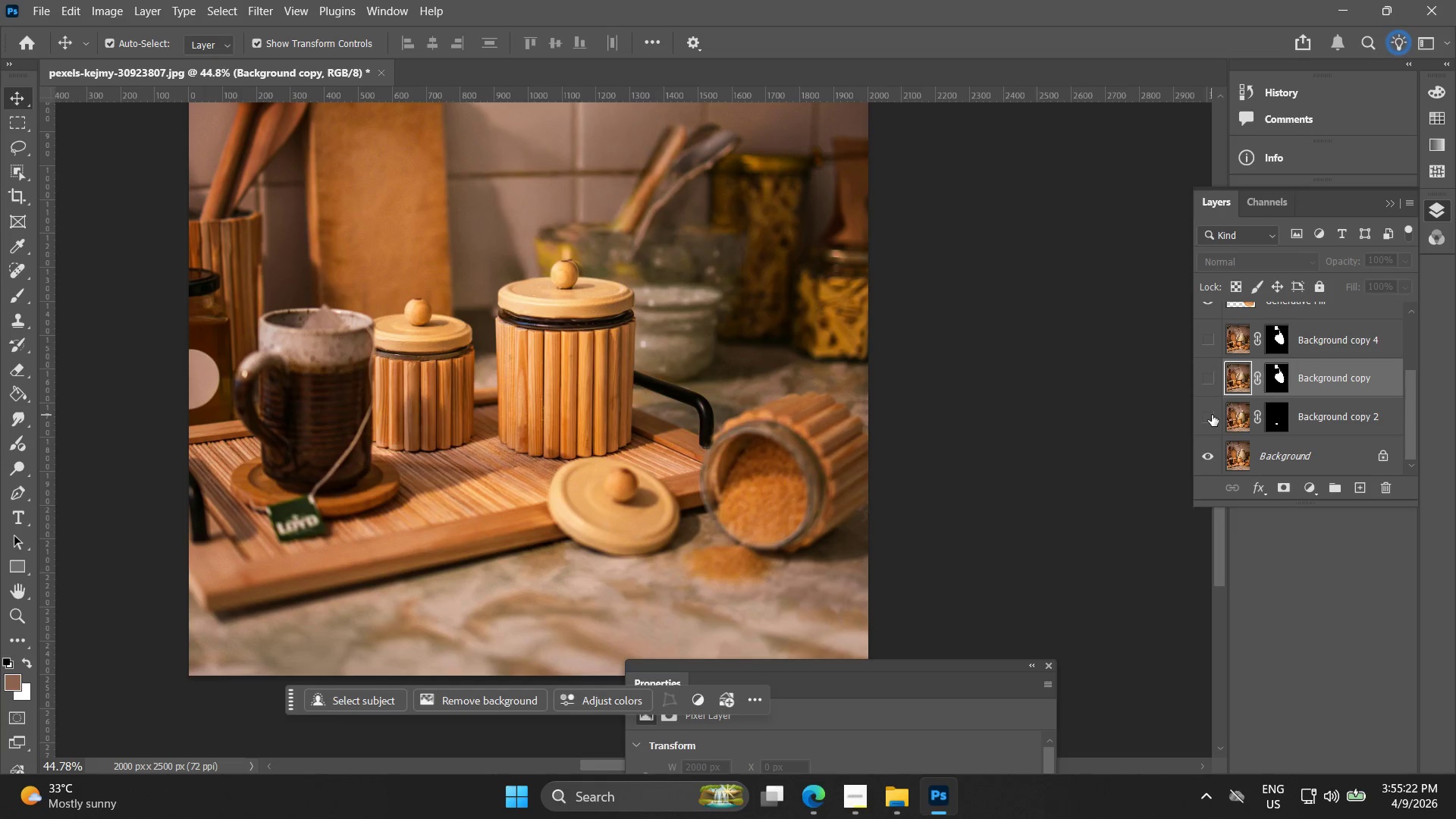 
left_click([1213, 410])
 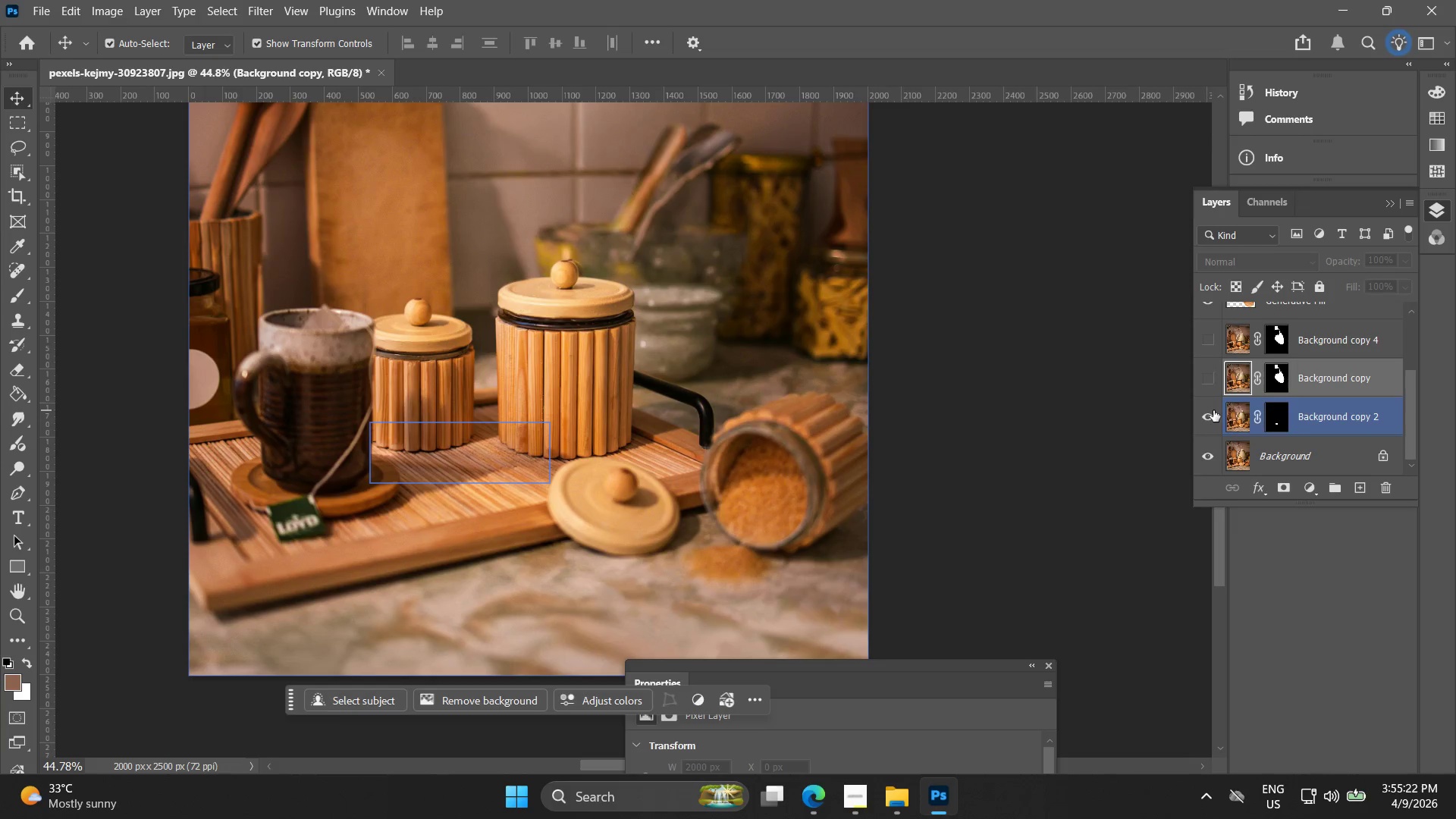 
left_click([1213, 410])
 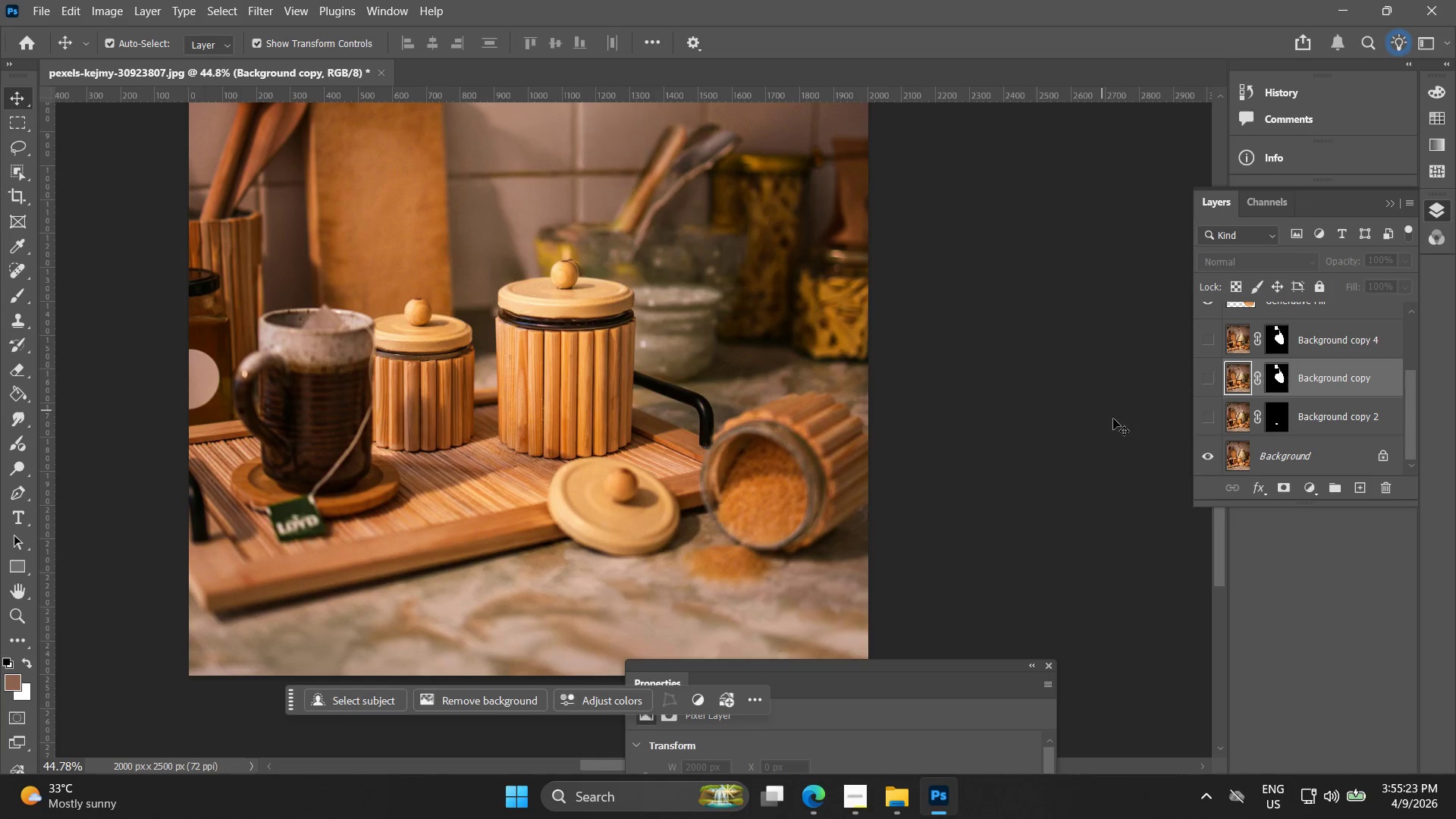 
scroll: coordinate [1222, 423], scroll_direction: up, amount: 6.0
 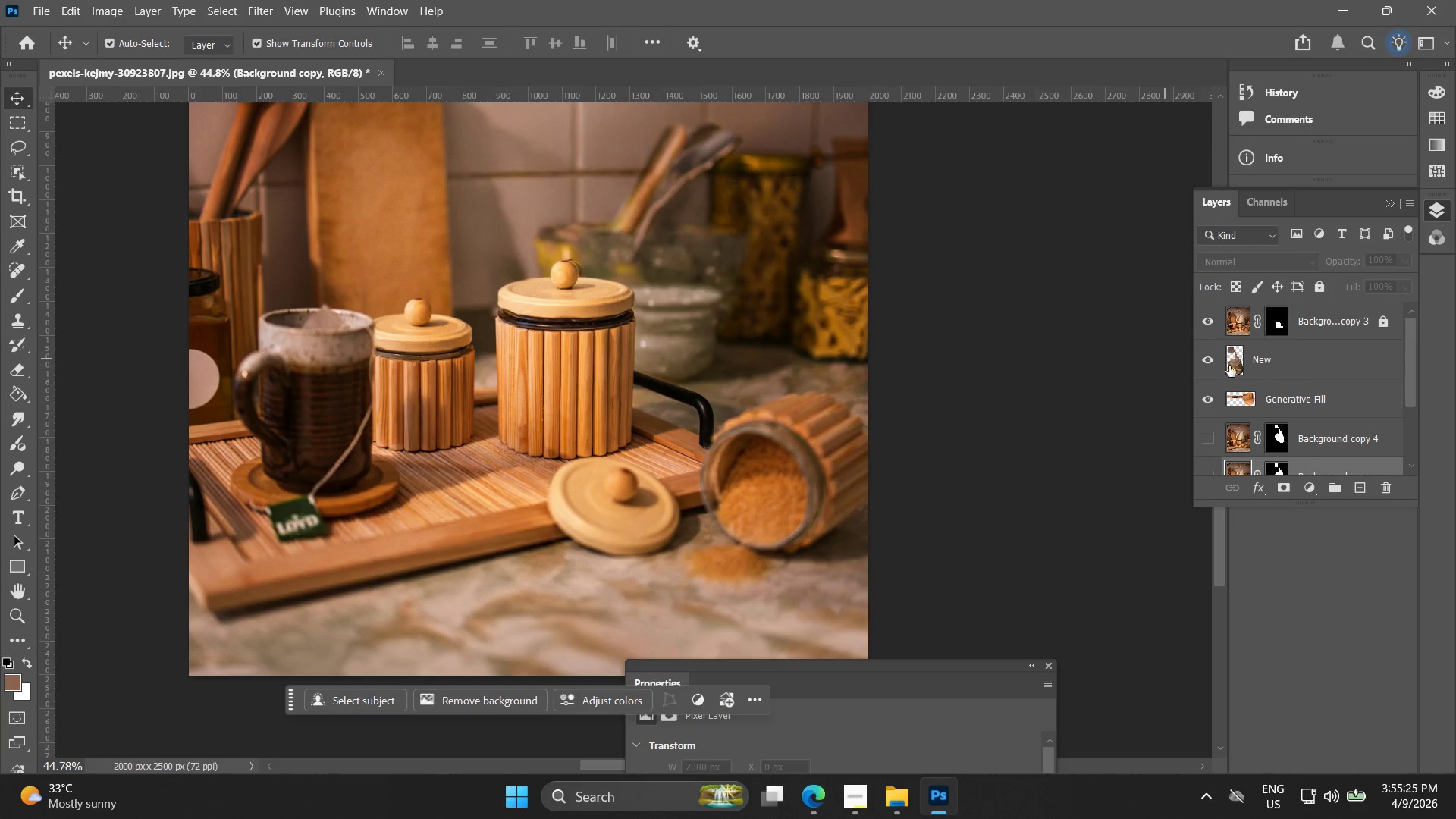 
left_click([1314, 401])
 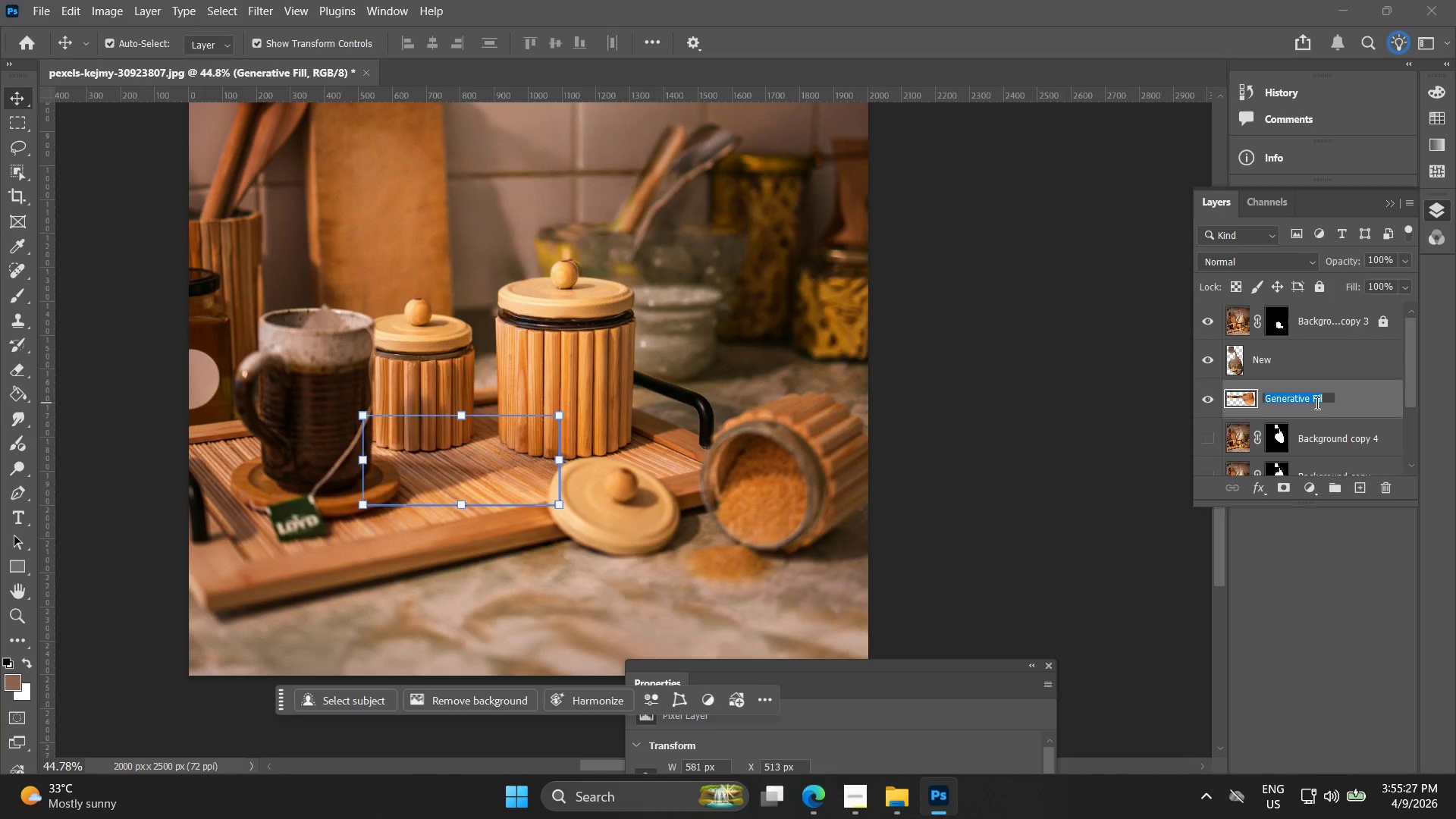 
type(Sppomn)
key(Backspace)
type( C)
key(Backspace)
key(Backspace)
 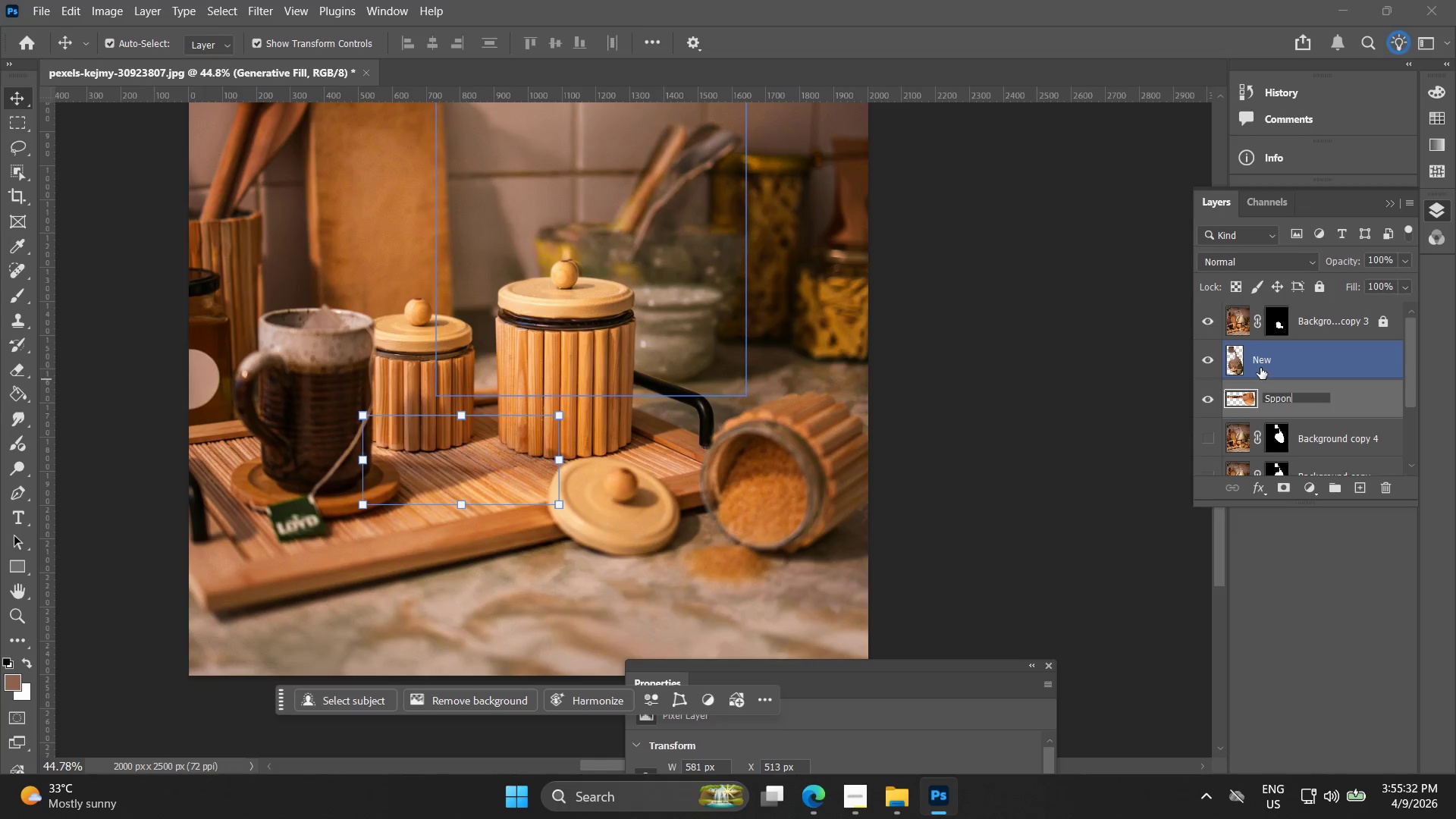 
left_click([1266, 353])
 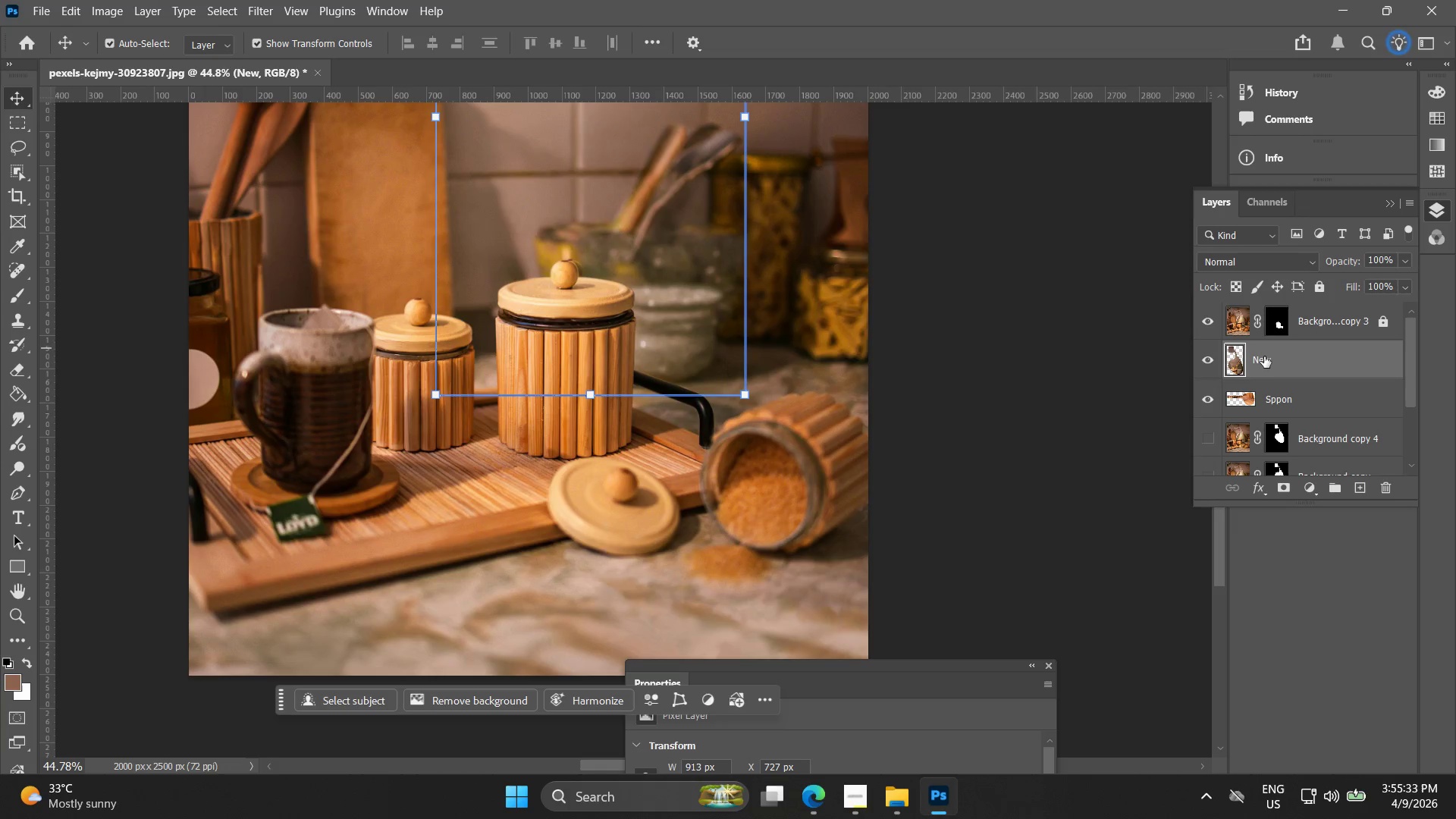 
double_click([1264, 356])
 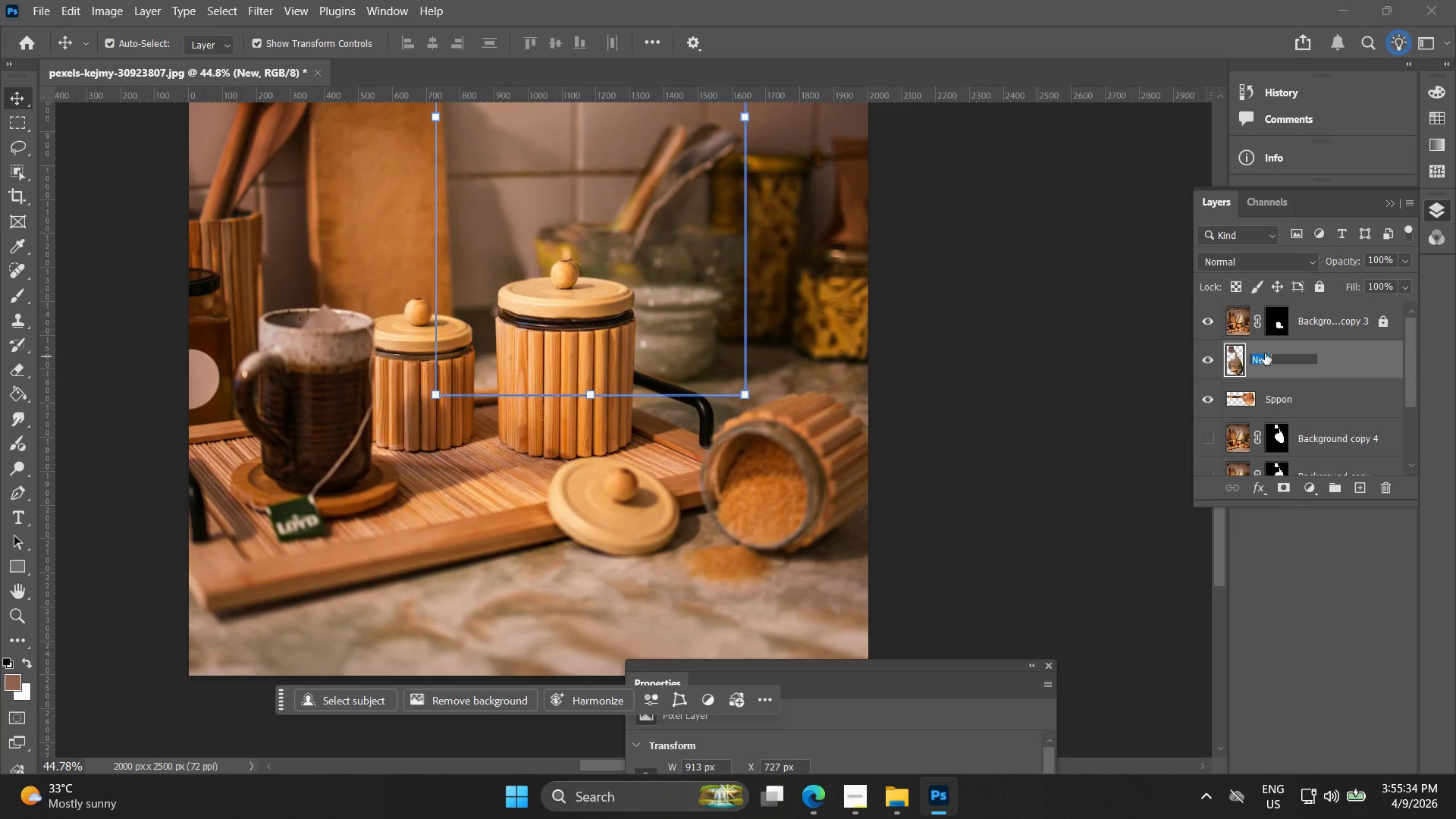 
type(Kettle)
 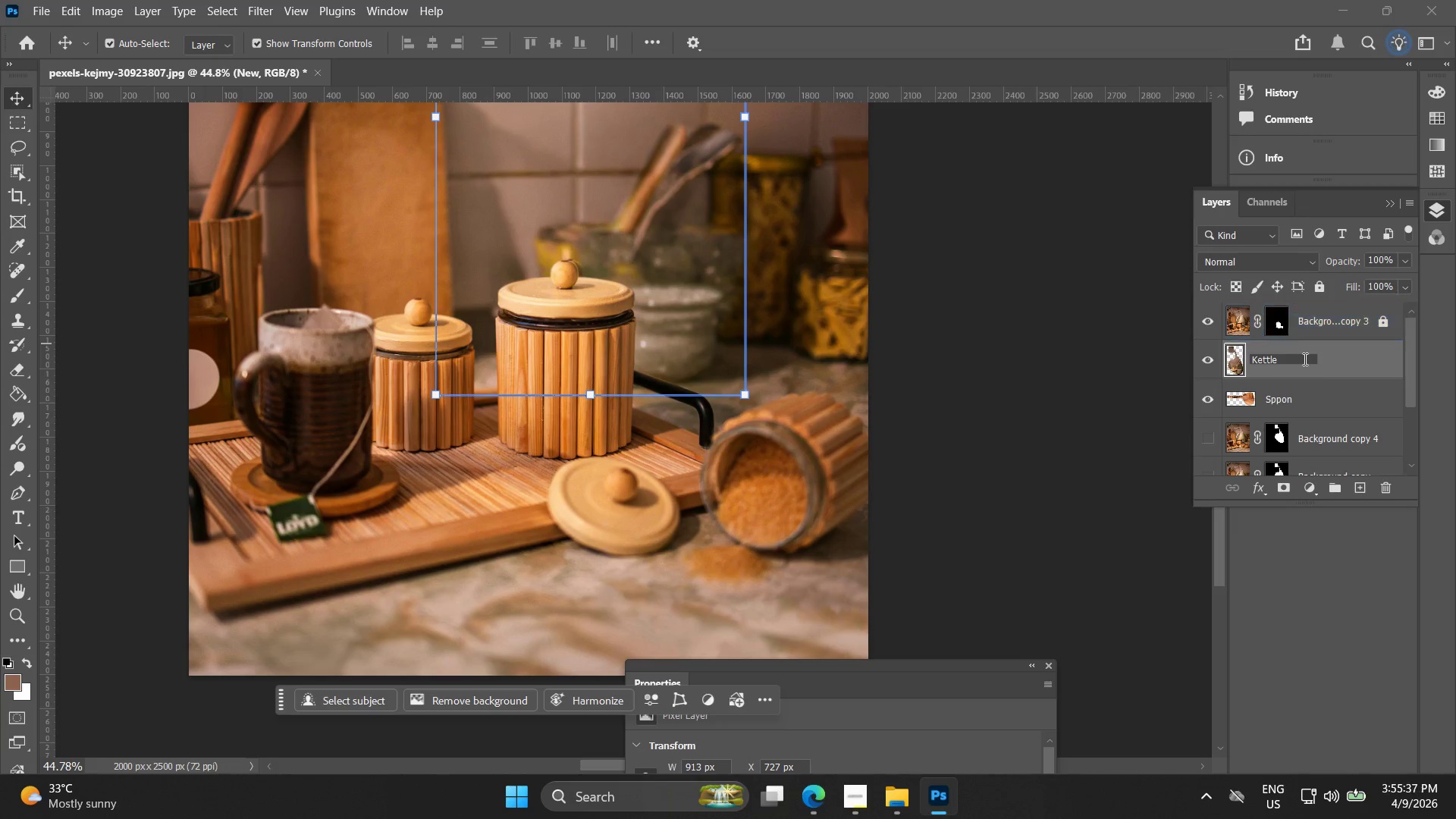 
left_click([1339, 375])
 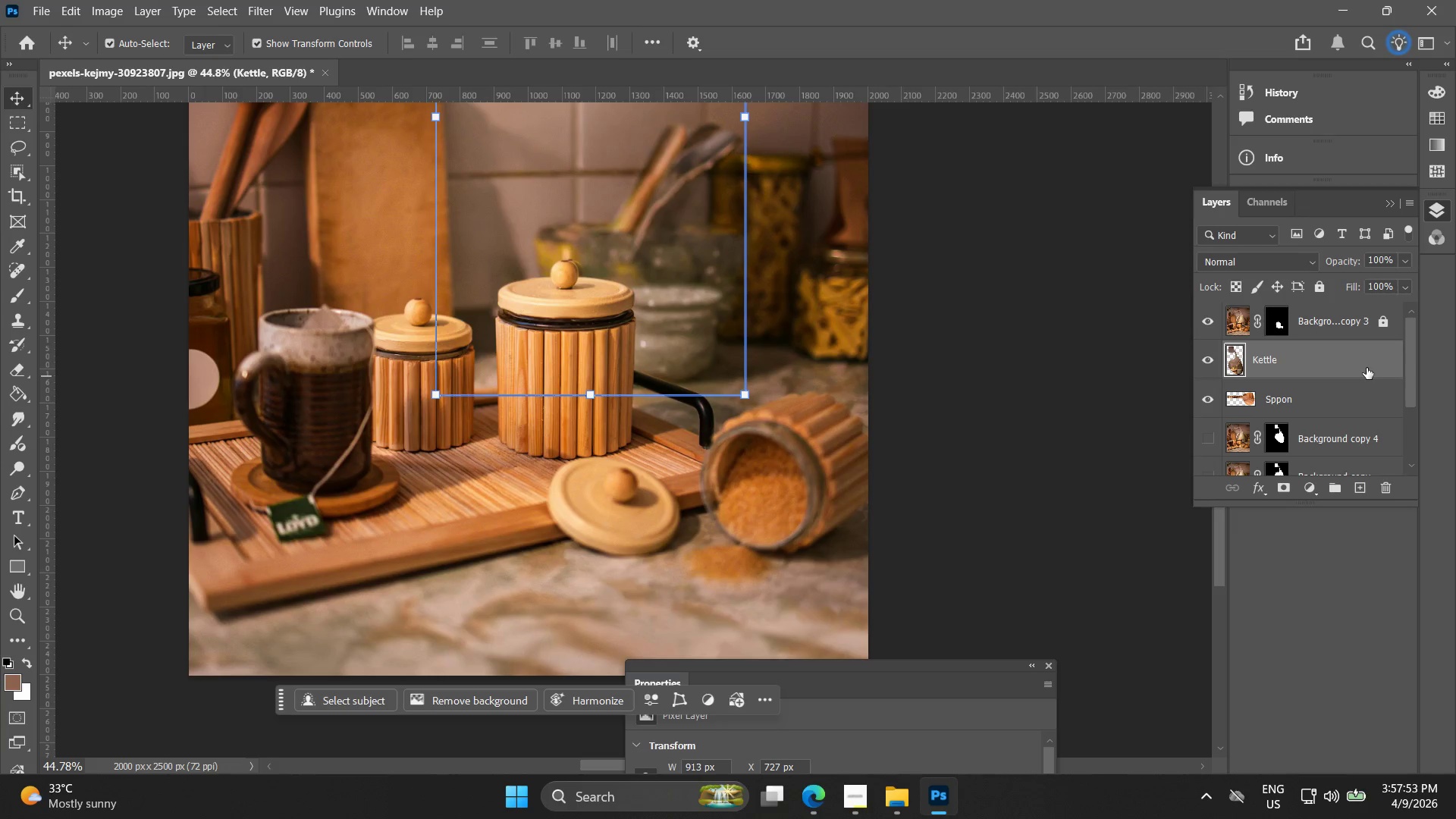 
wait(141.09)
 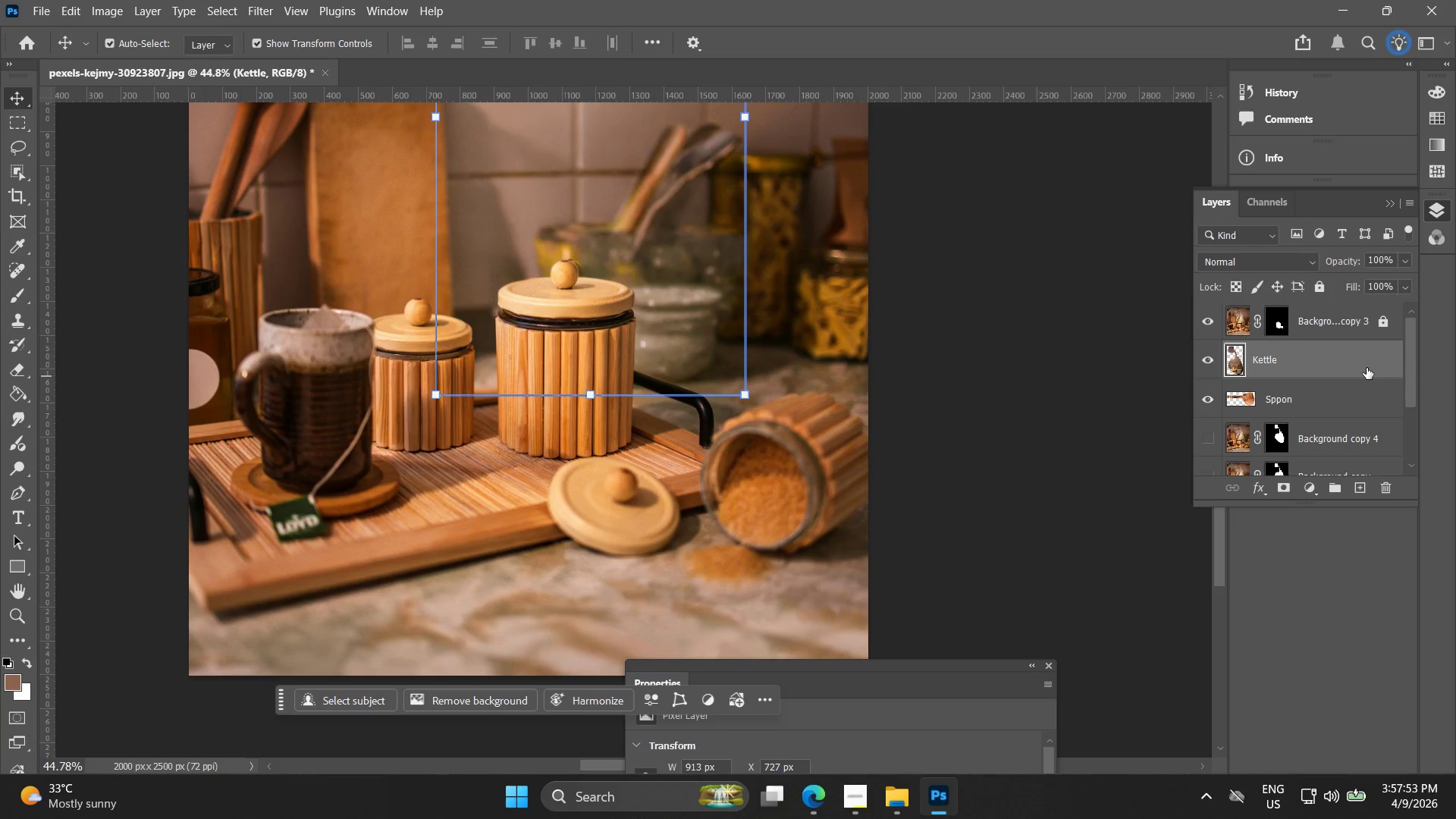 
left_click([1235, 323])
 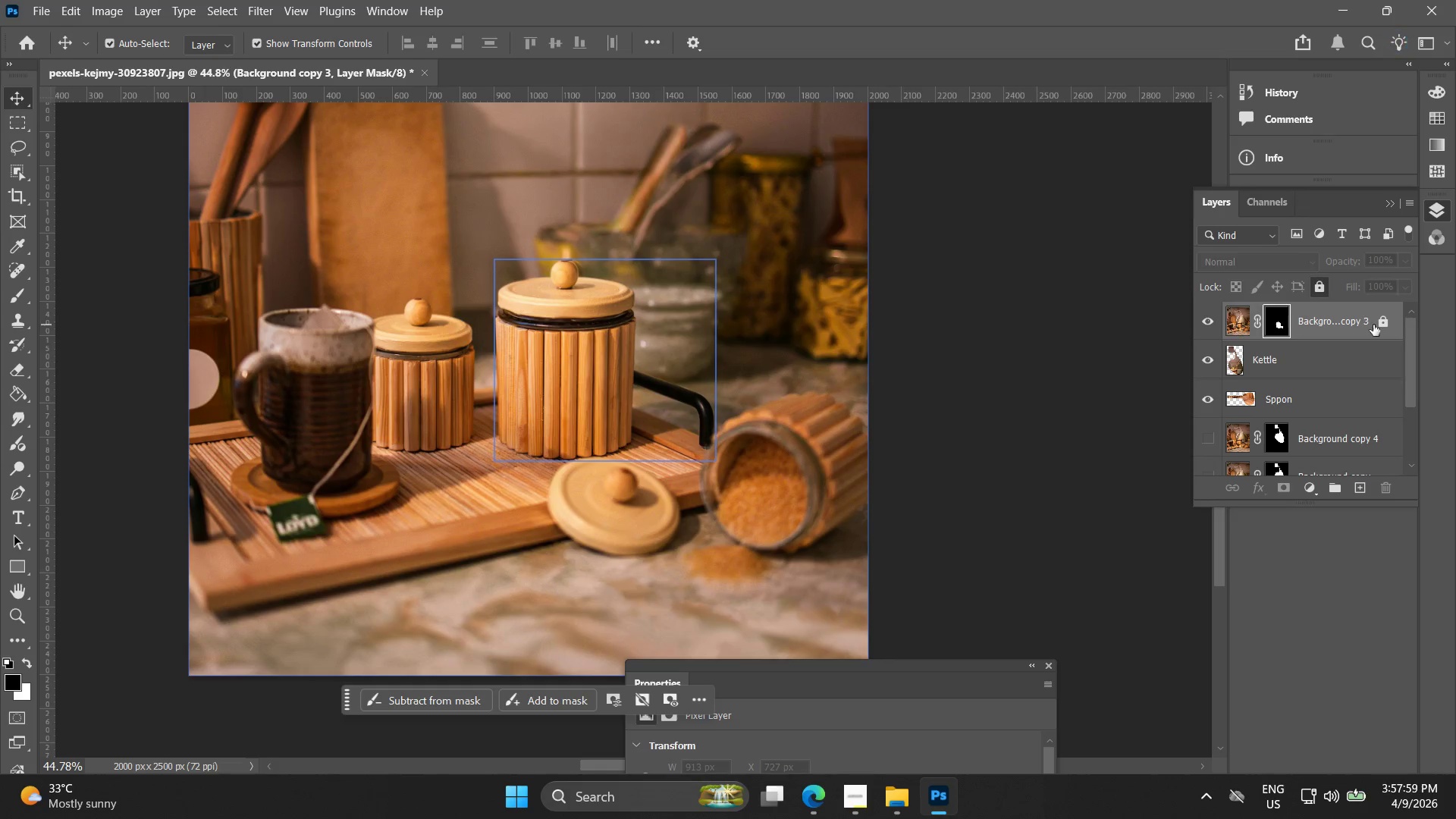 
scroll: coordinate [1320, 382], scroll_direction: up, amount: 6.0
 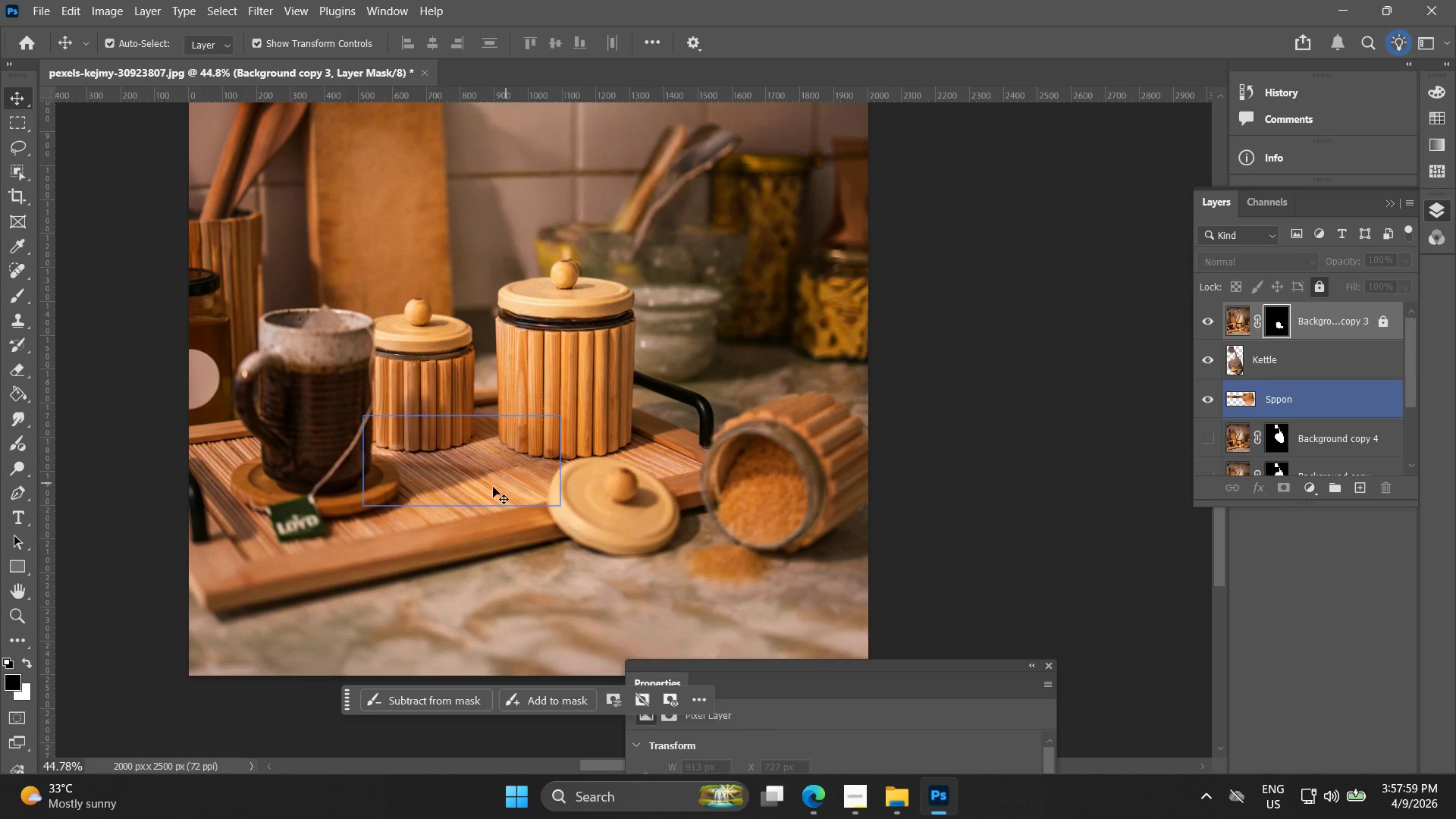 
hold_key(key=AltLeft, duration=1.38)
 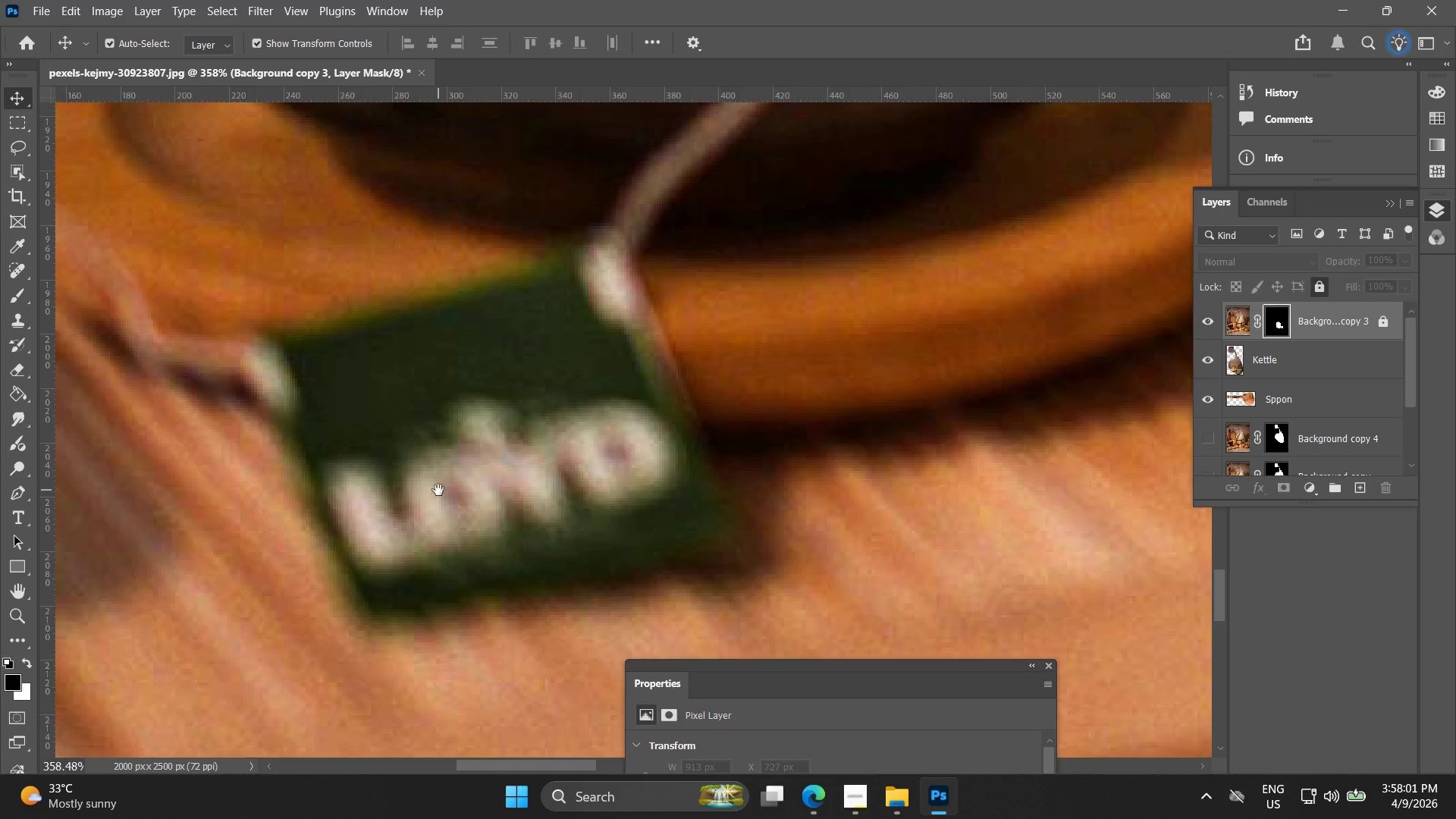 
hold_key(key=Space, duration=0.48)
 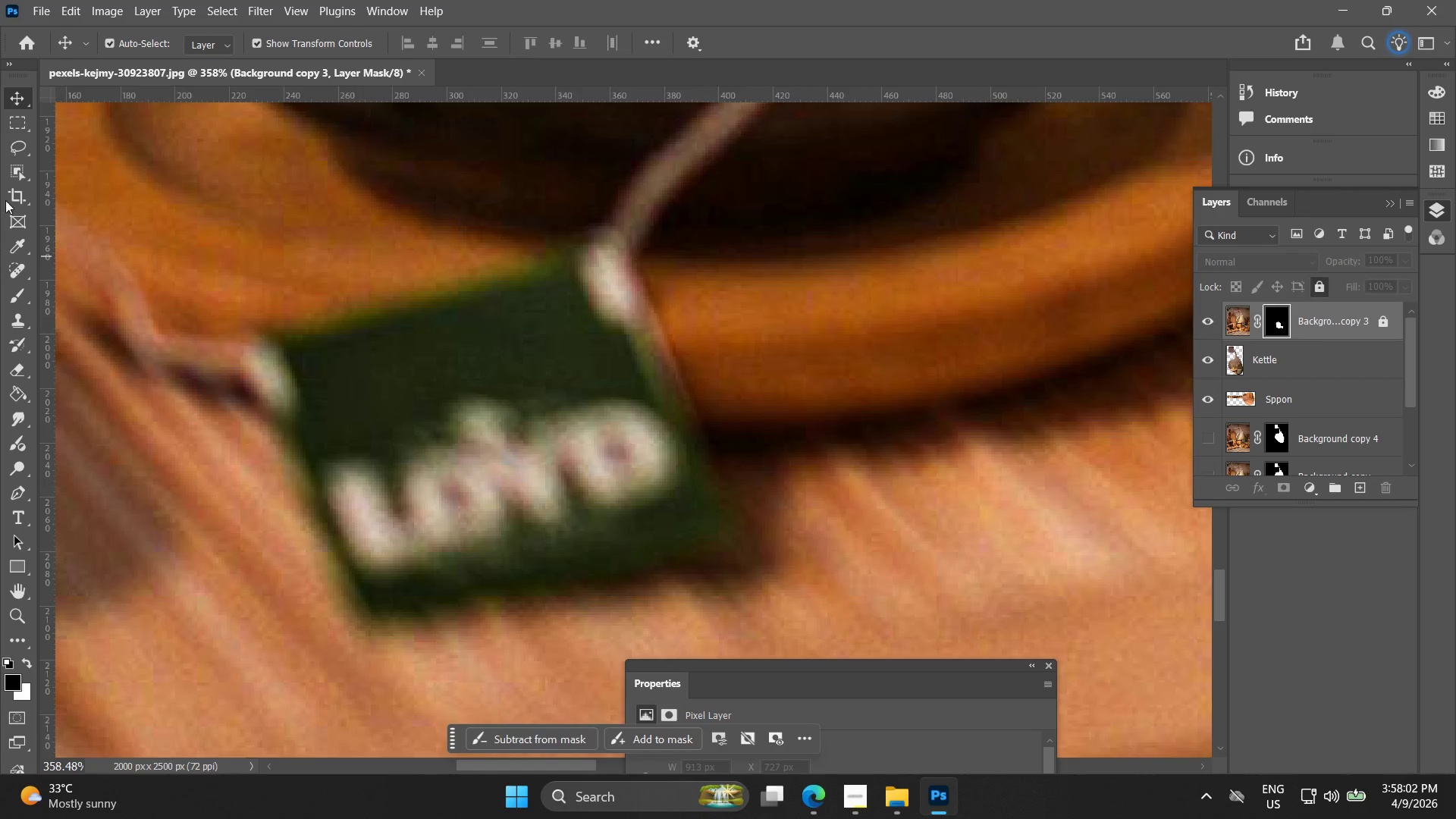 
left_click_drag(start_coordinate=[394, 508], to_coordinate=[438, 490])
 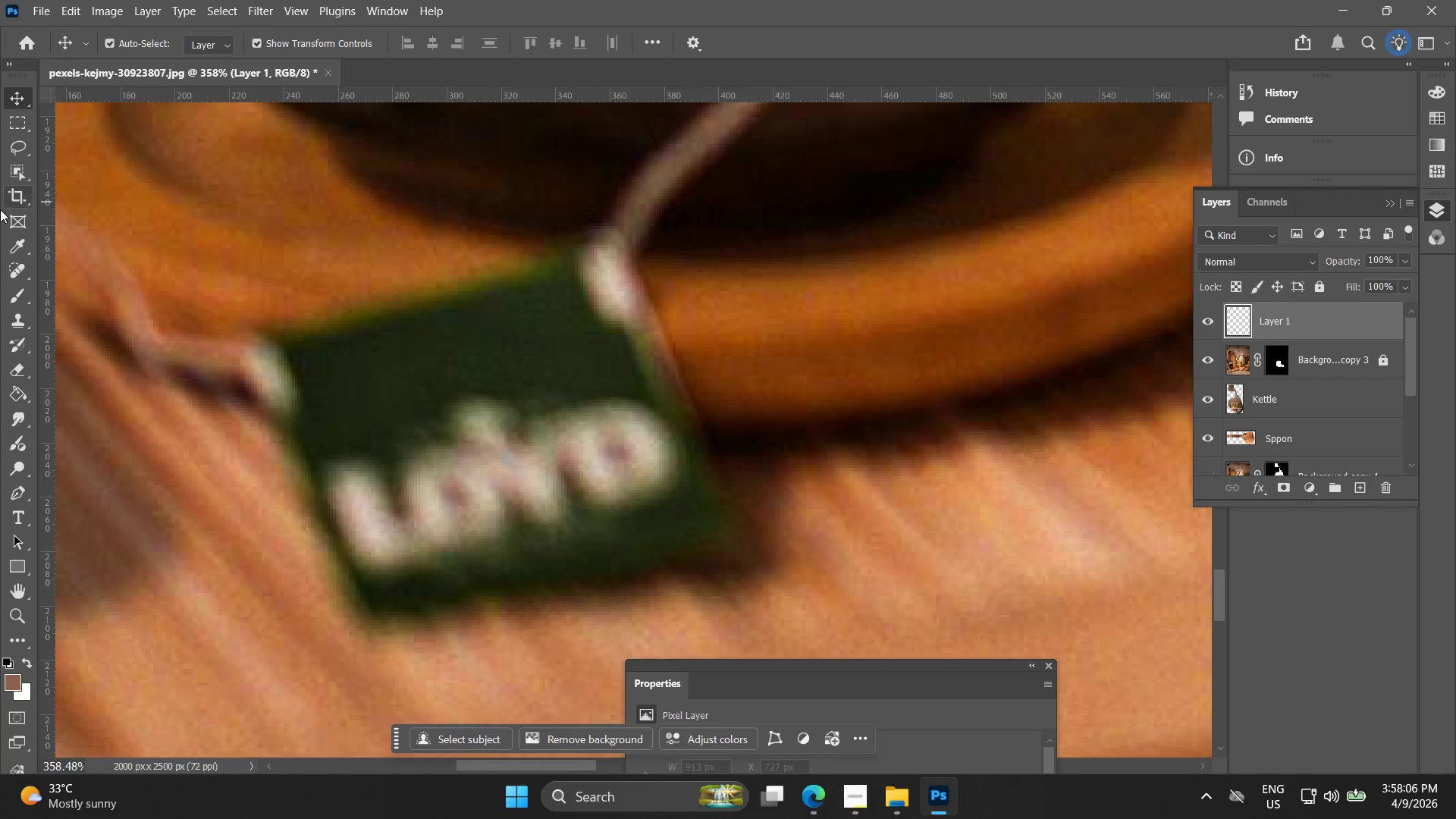 
scroll: coordinate [381, 504], scroll_direction: up, amount: 22.0
 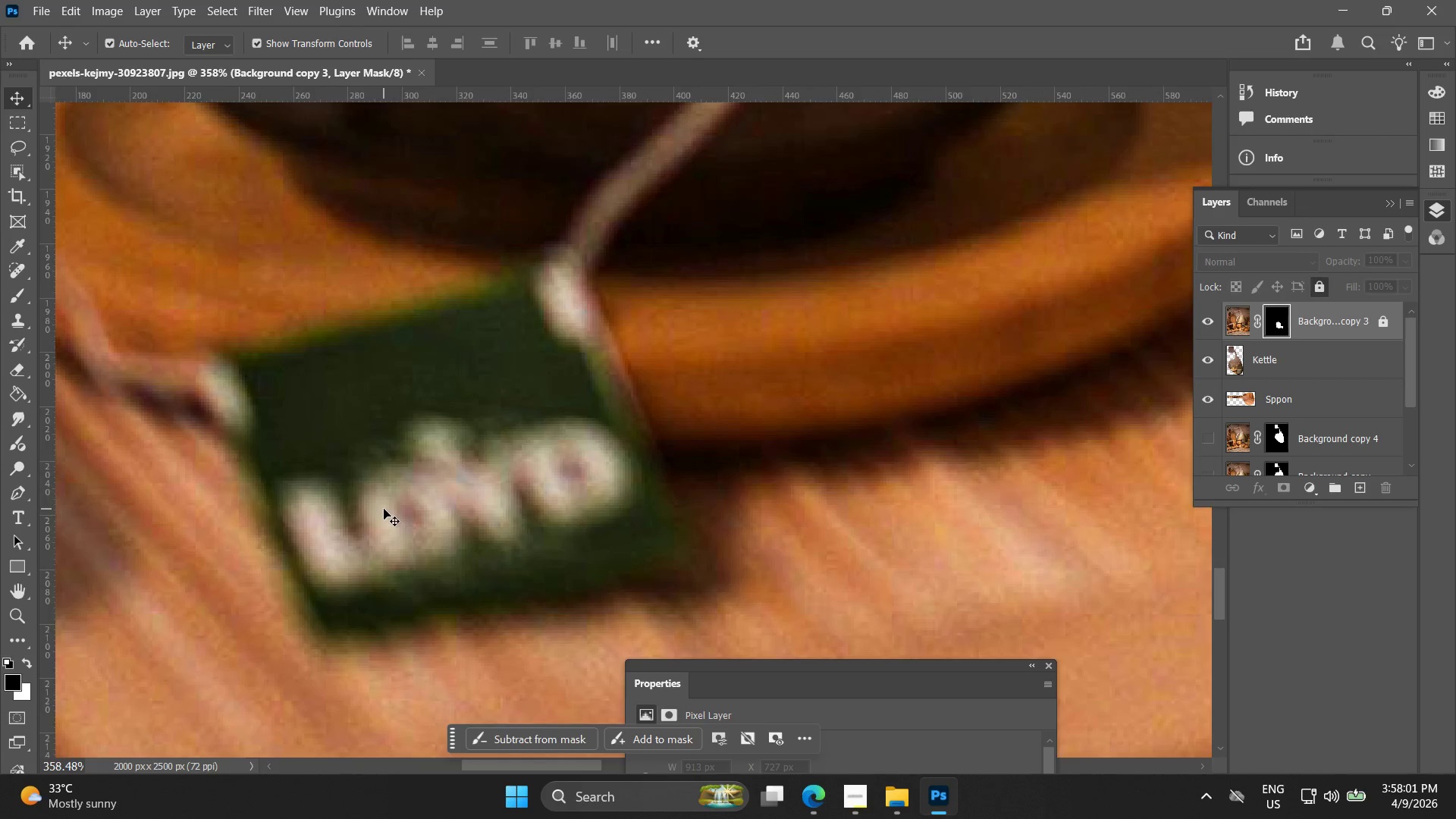 
wait(5.81)
 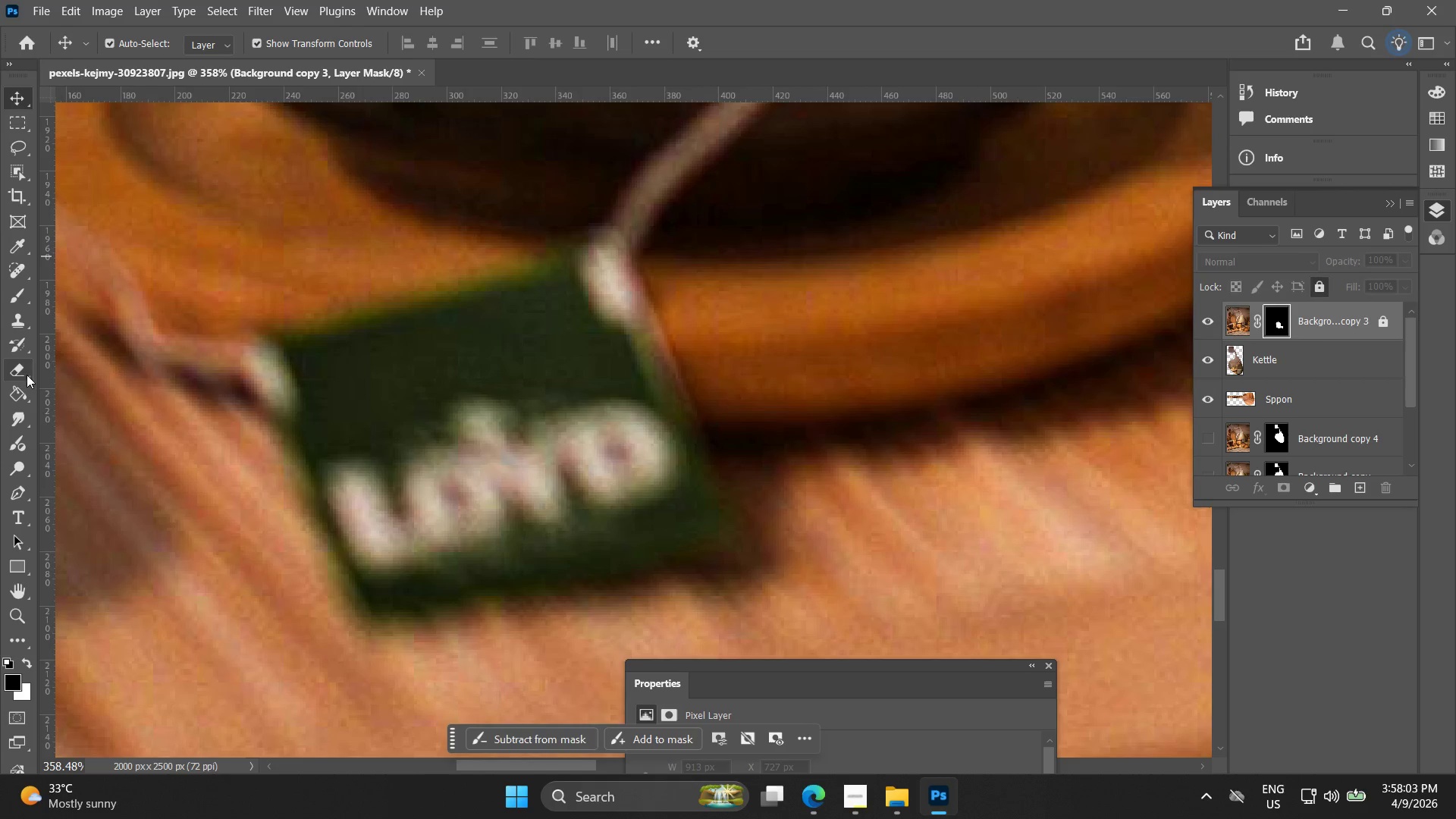 
left_click([20, 488])
 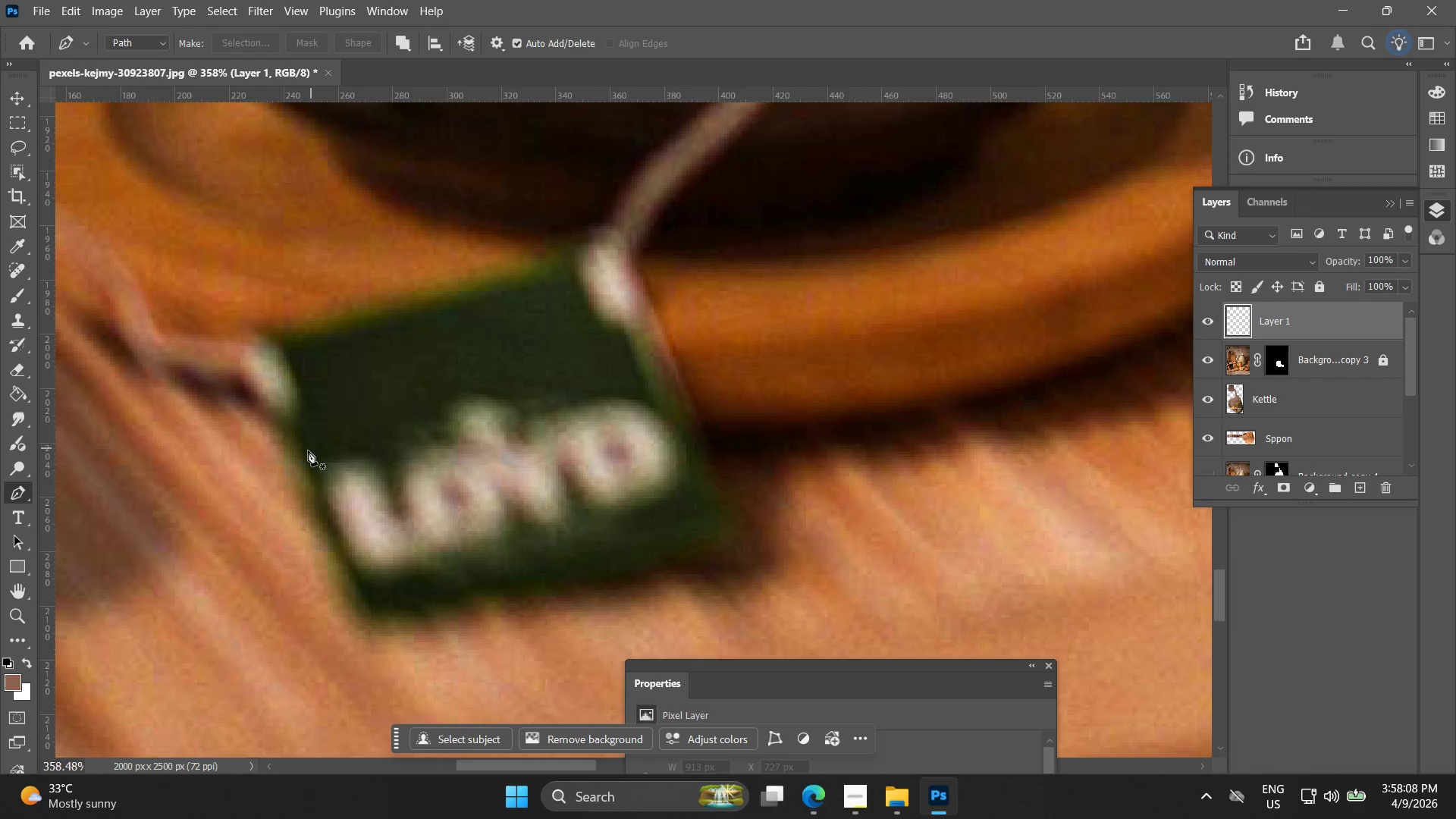 
key(Alt+AltLeft)
 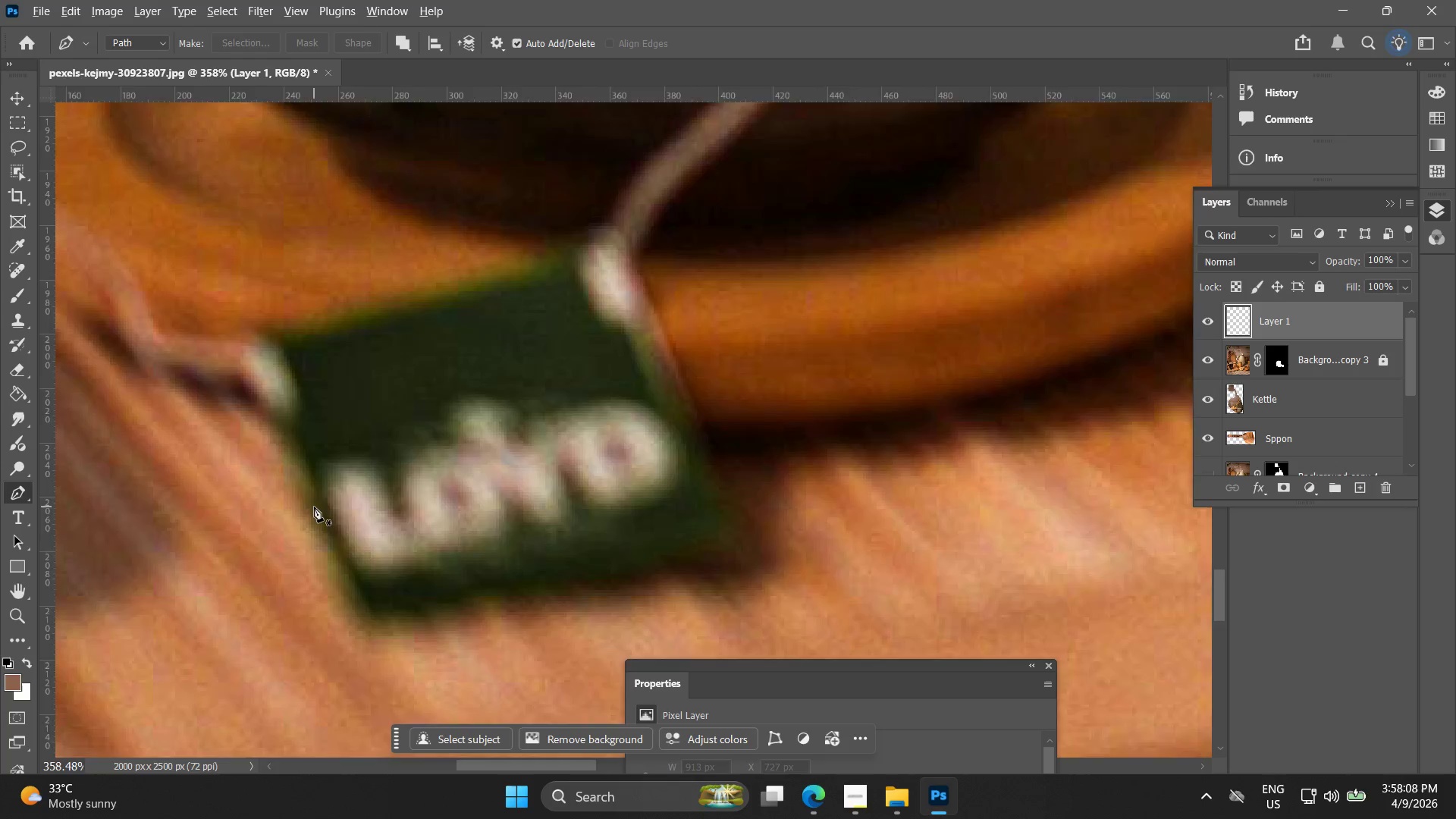 
scroll: coordinate [315, 505], scroll_direction: up, amount: 4.0
 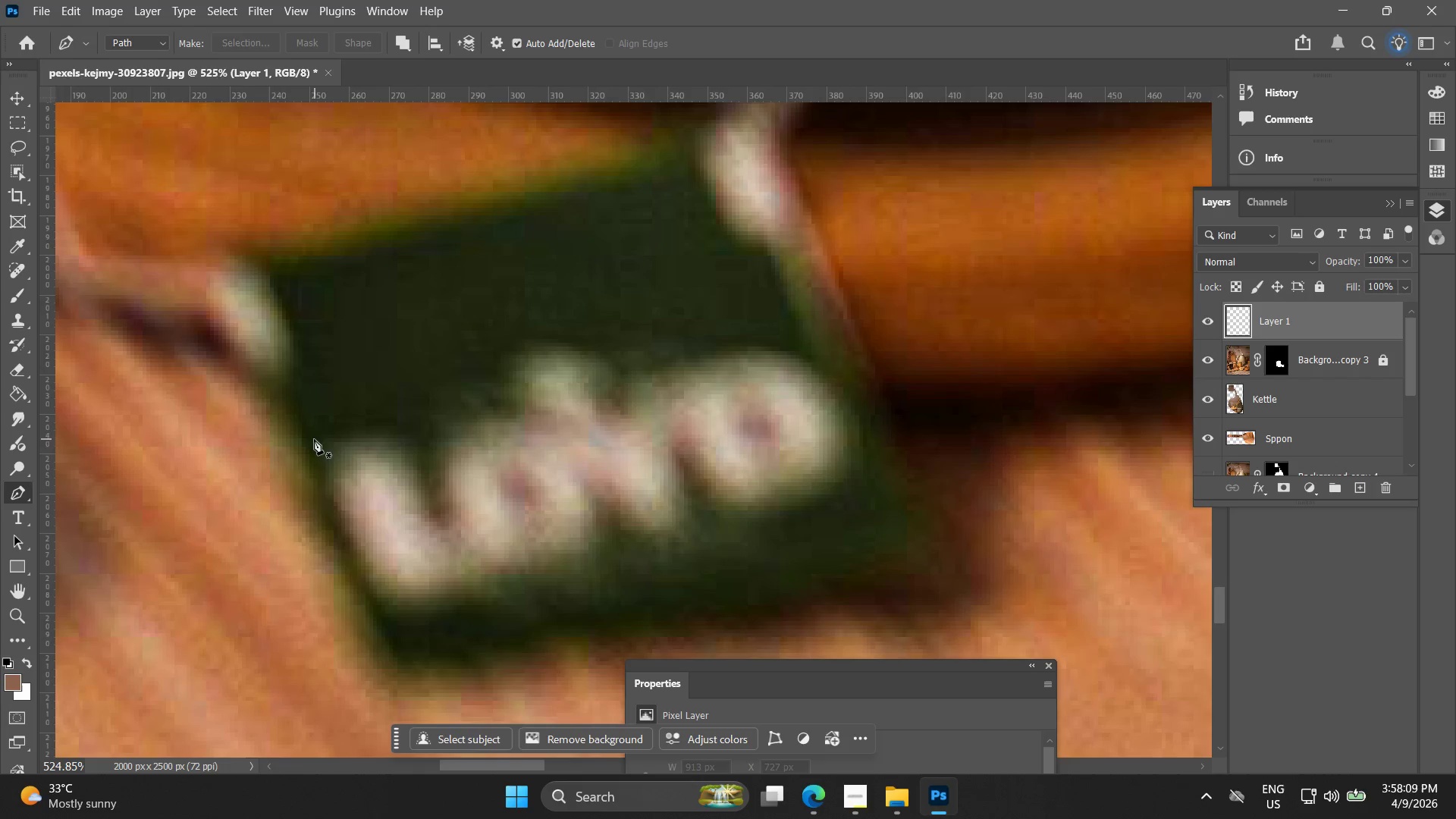 
left_click([313, 433])
 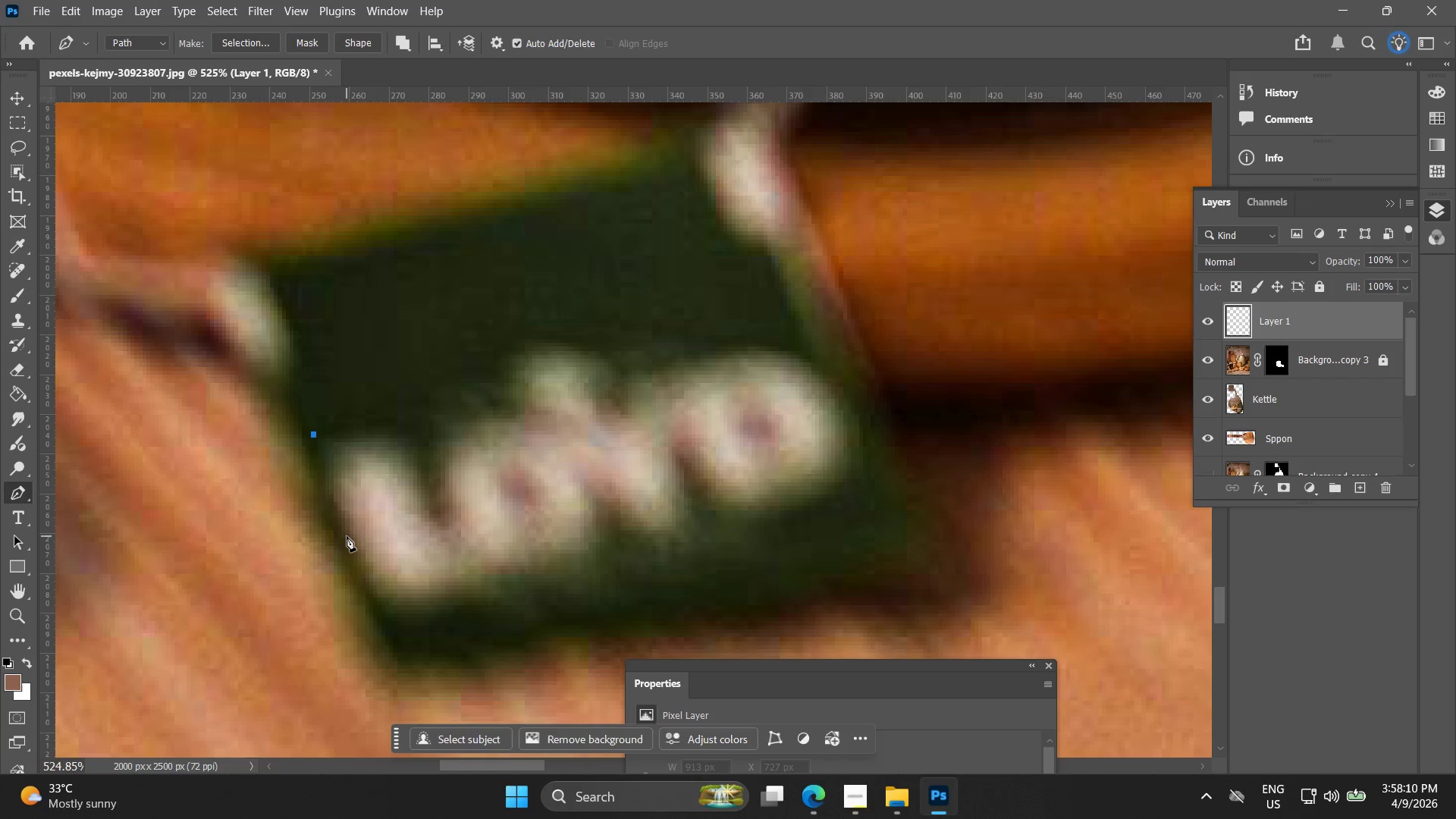 
left_click_drag(start_coordinate=[346, 538], to_coordinate=[359, 566])
 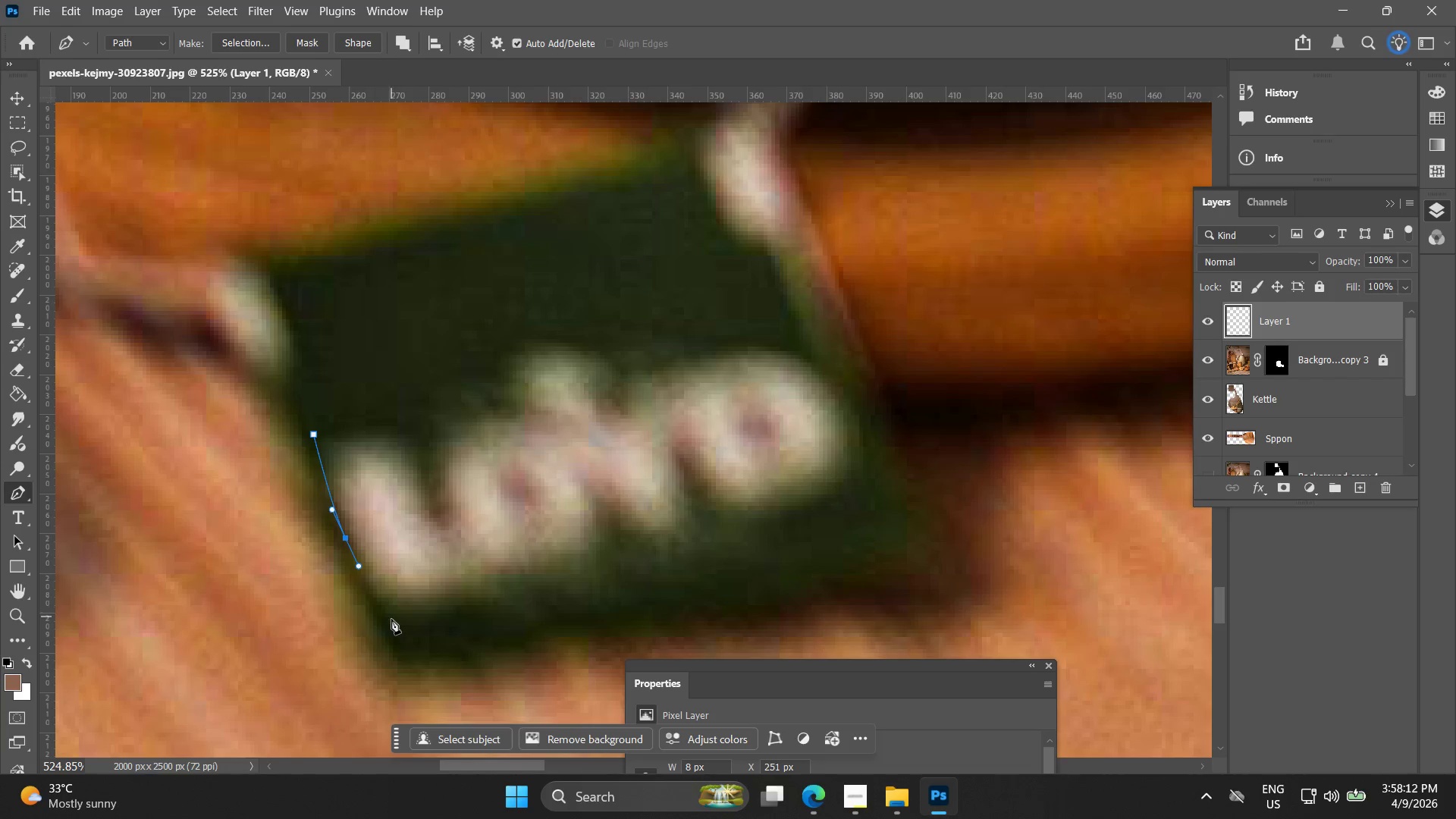 
left_click_drag(start_coordinate=[390, 623], to_coordinate=[405, 626])
 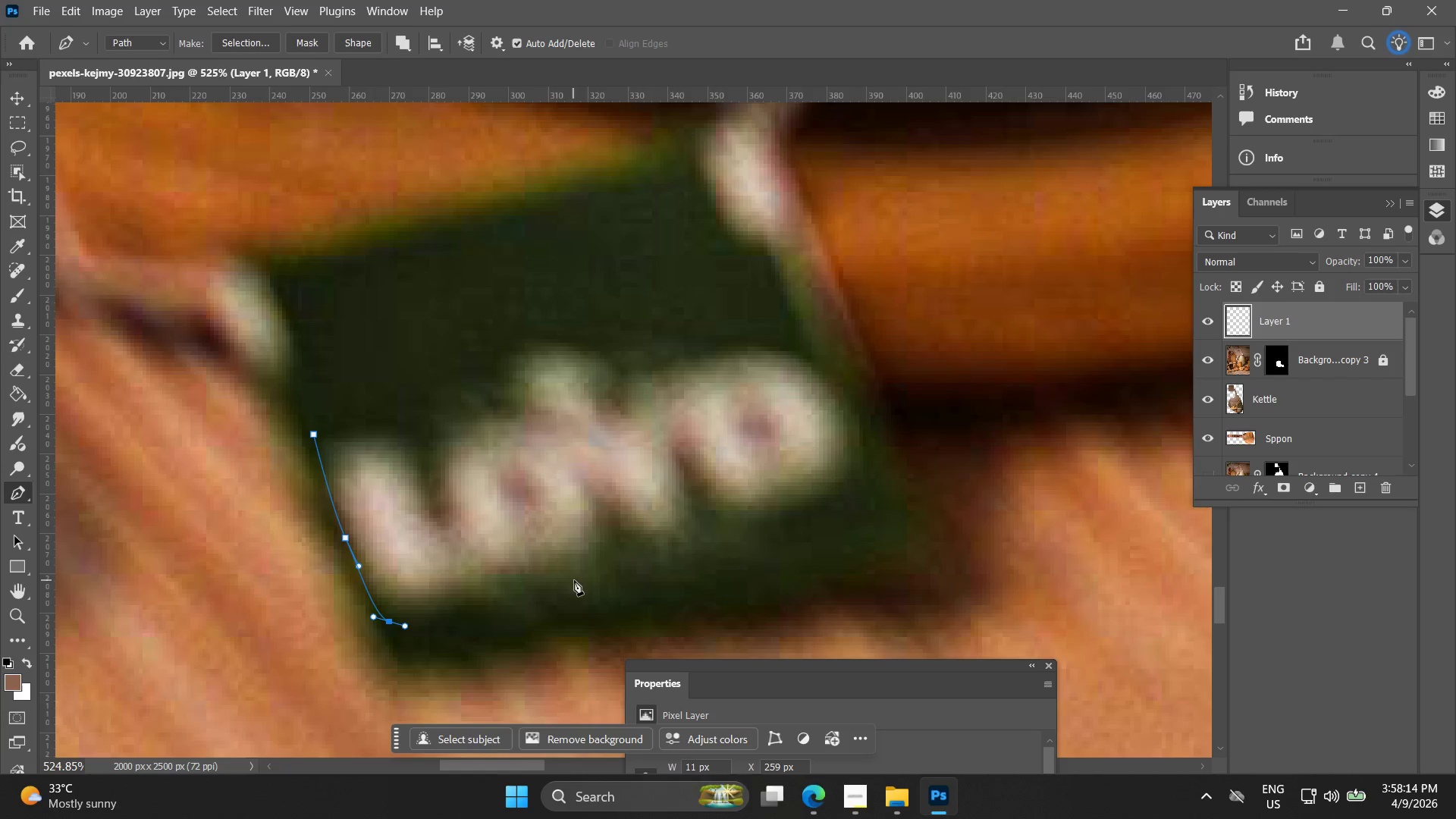 
left_click_drag(start_coordinate=[579, 581], to_coordinate=[615, 568])
 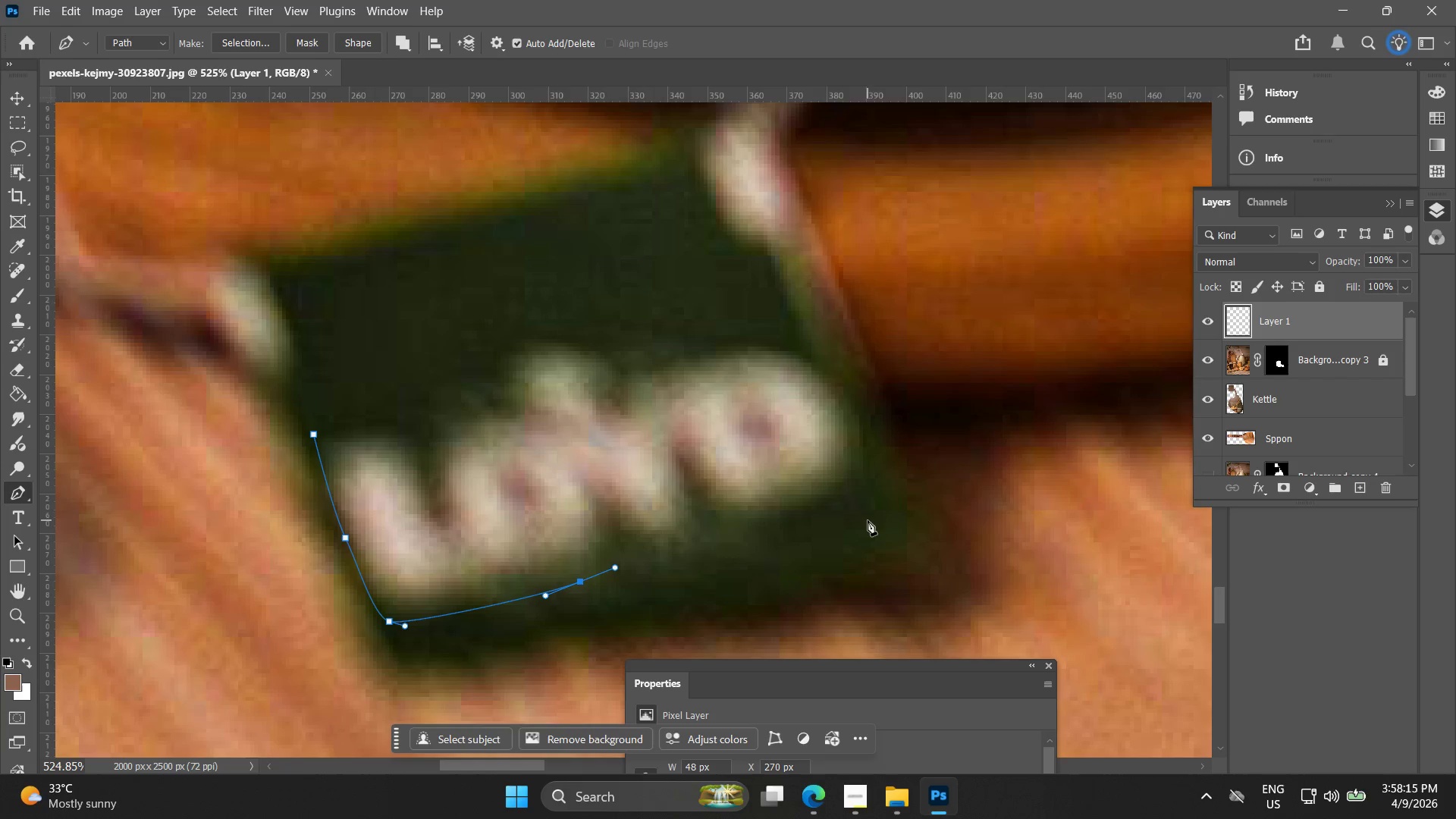 
left_click_drag(start_coordinate=[849, 512], to_coordinate=[866, 507])
 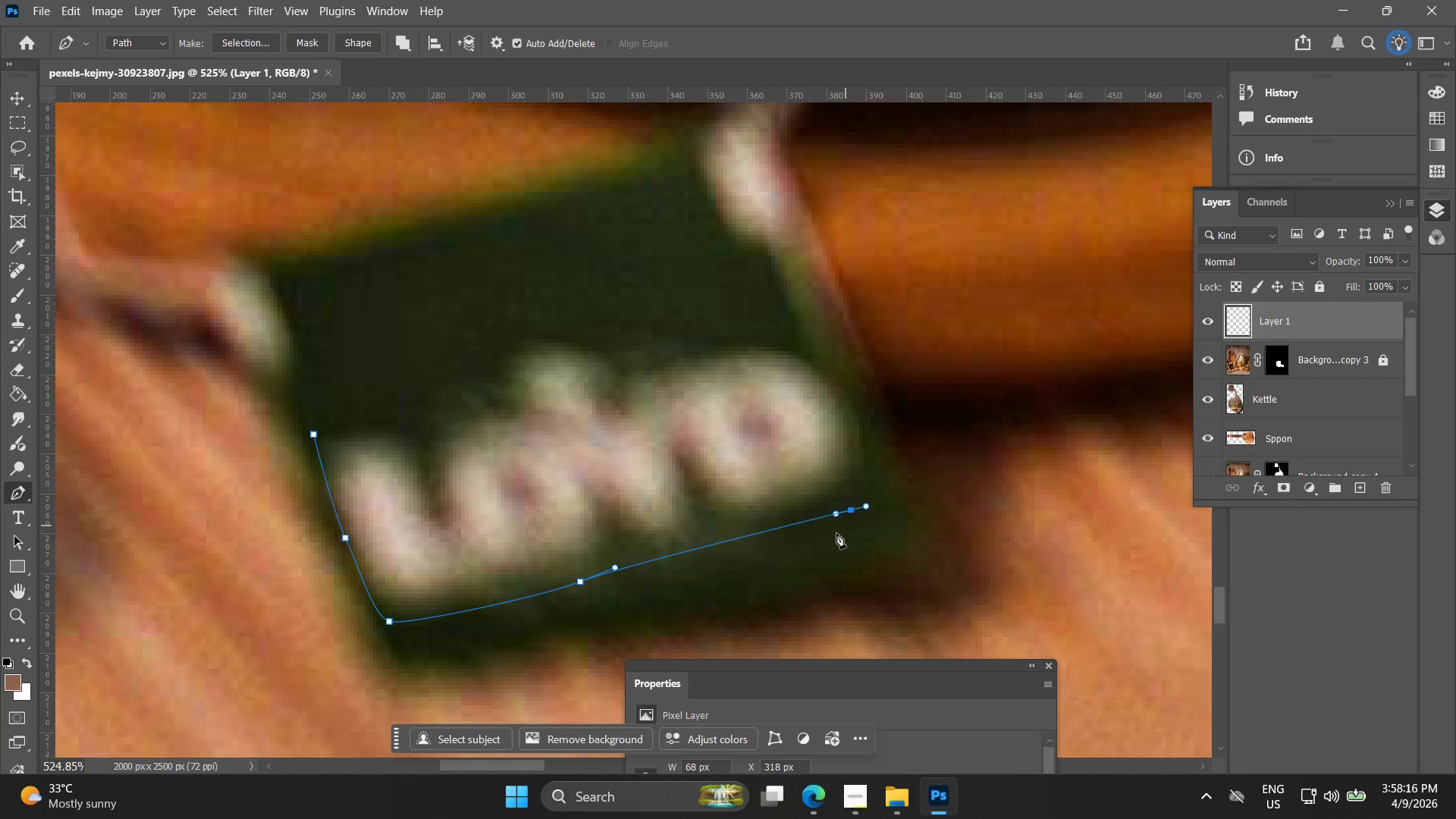 
key(Control+Z)
 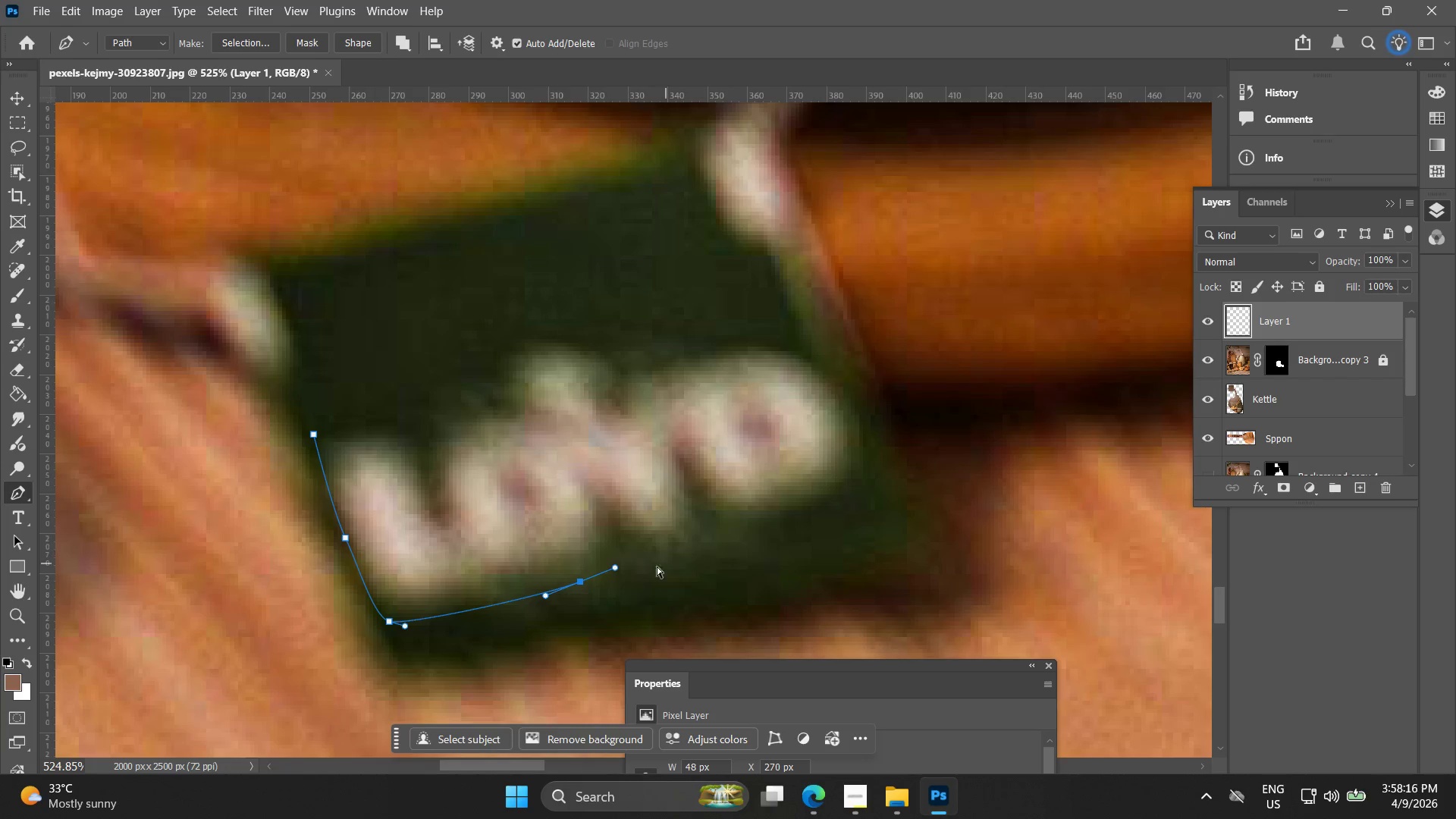 
key(Control+Z)
 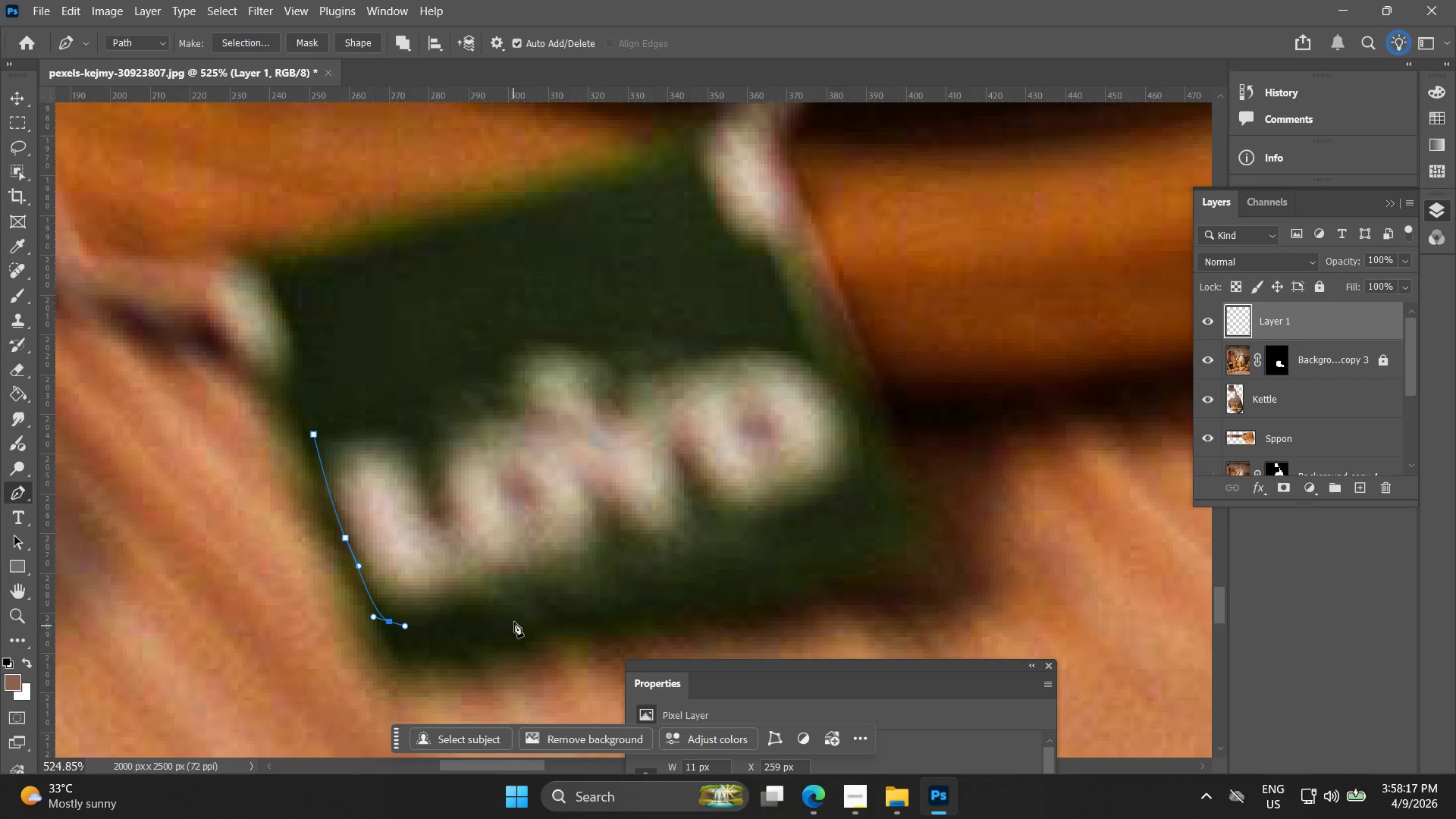 
left_click_drag(start_coordinate=[518, 614], to_coordinate=[560, 605])
 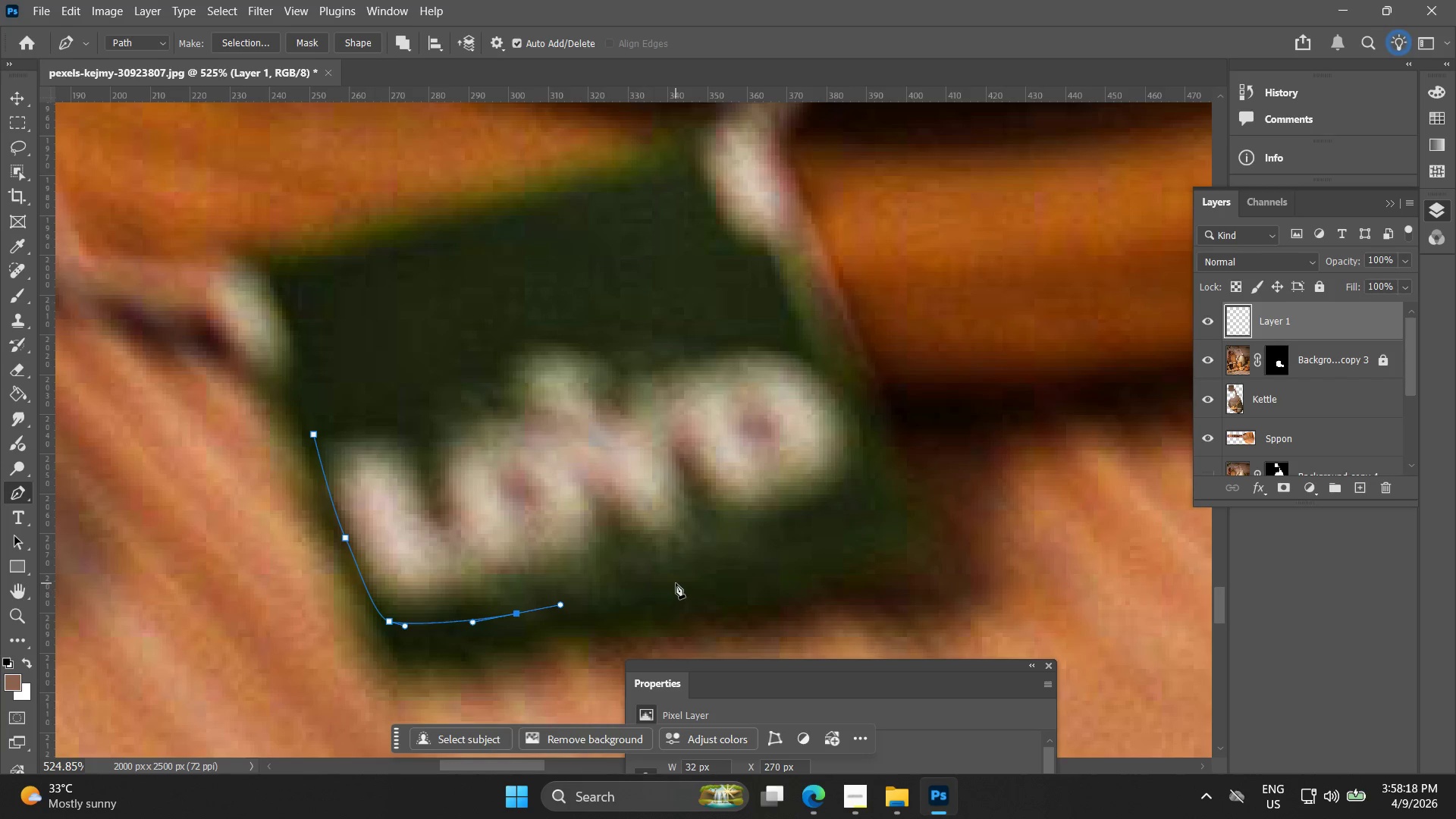 
left_click_drag(start_coordinate=[676, 582], to_coordinate=[731, 562])
 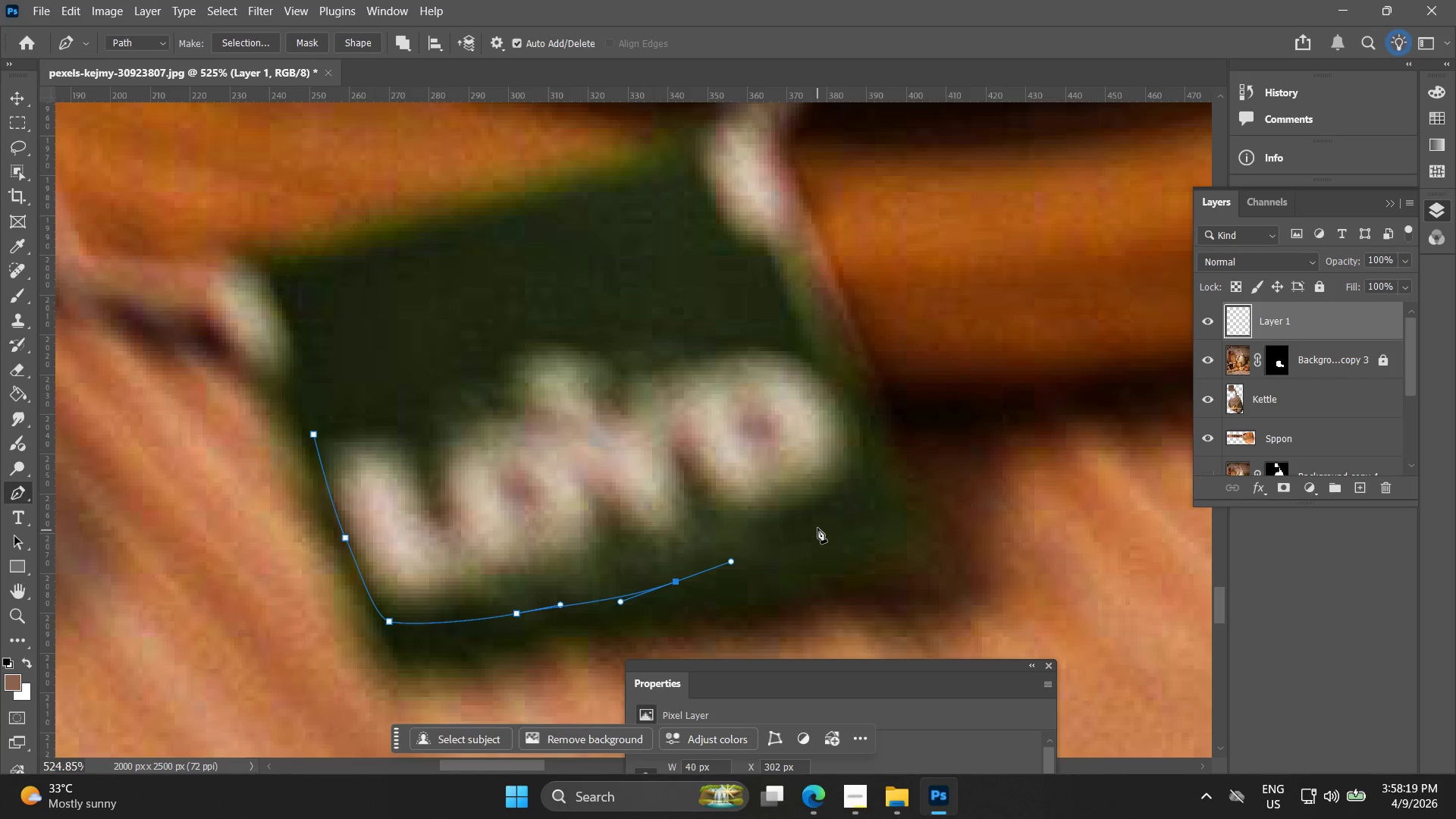 
left_click_drag(start_coordinate=[818, 526], to_coordinate=[860, 500])
 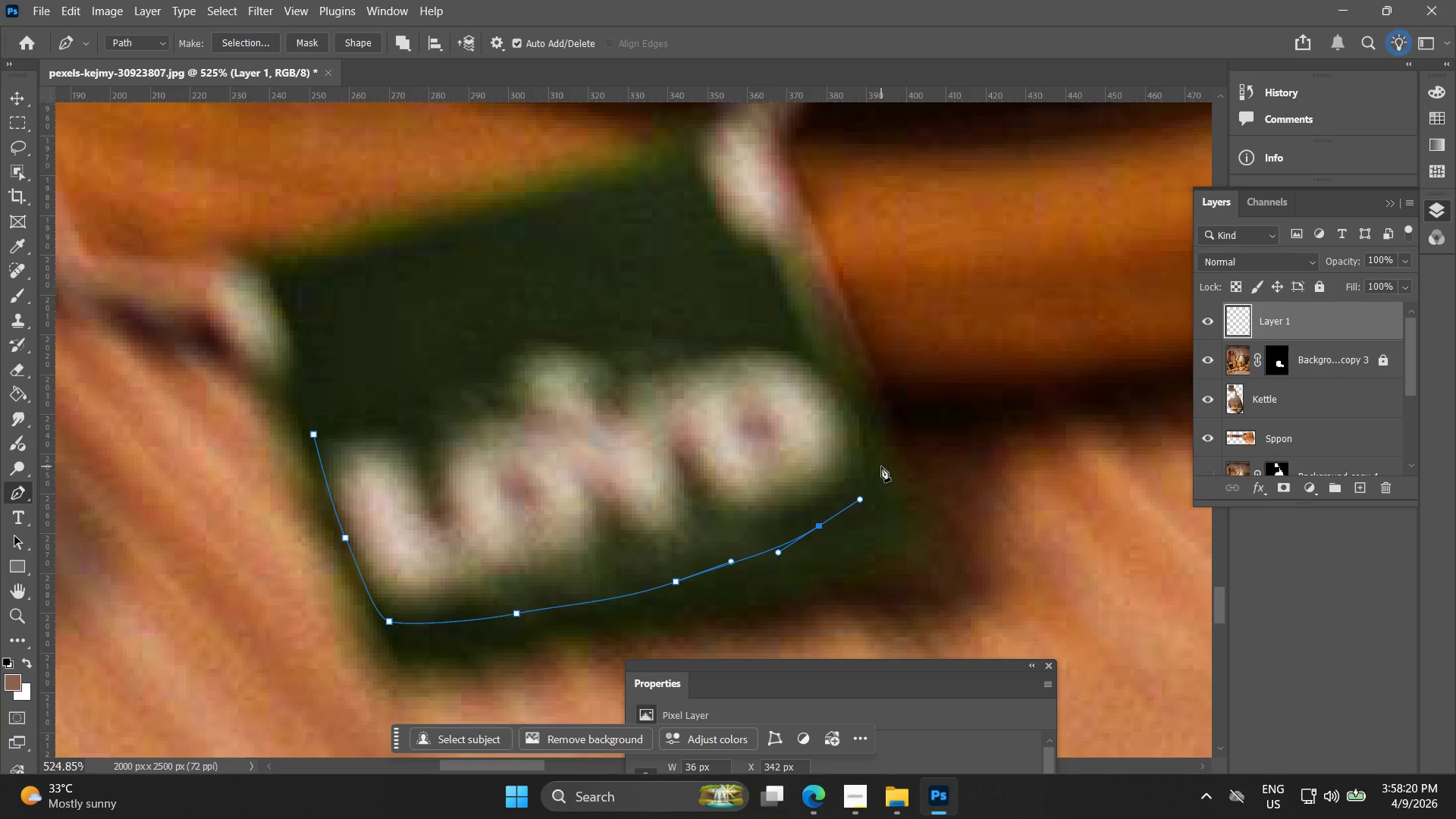 
left_click_drag(start_coordinate=[881, 466], to_coordinate=[869, 435])
 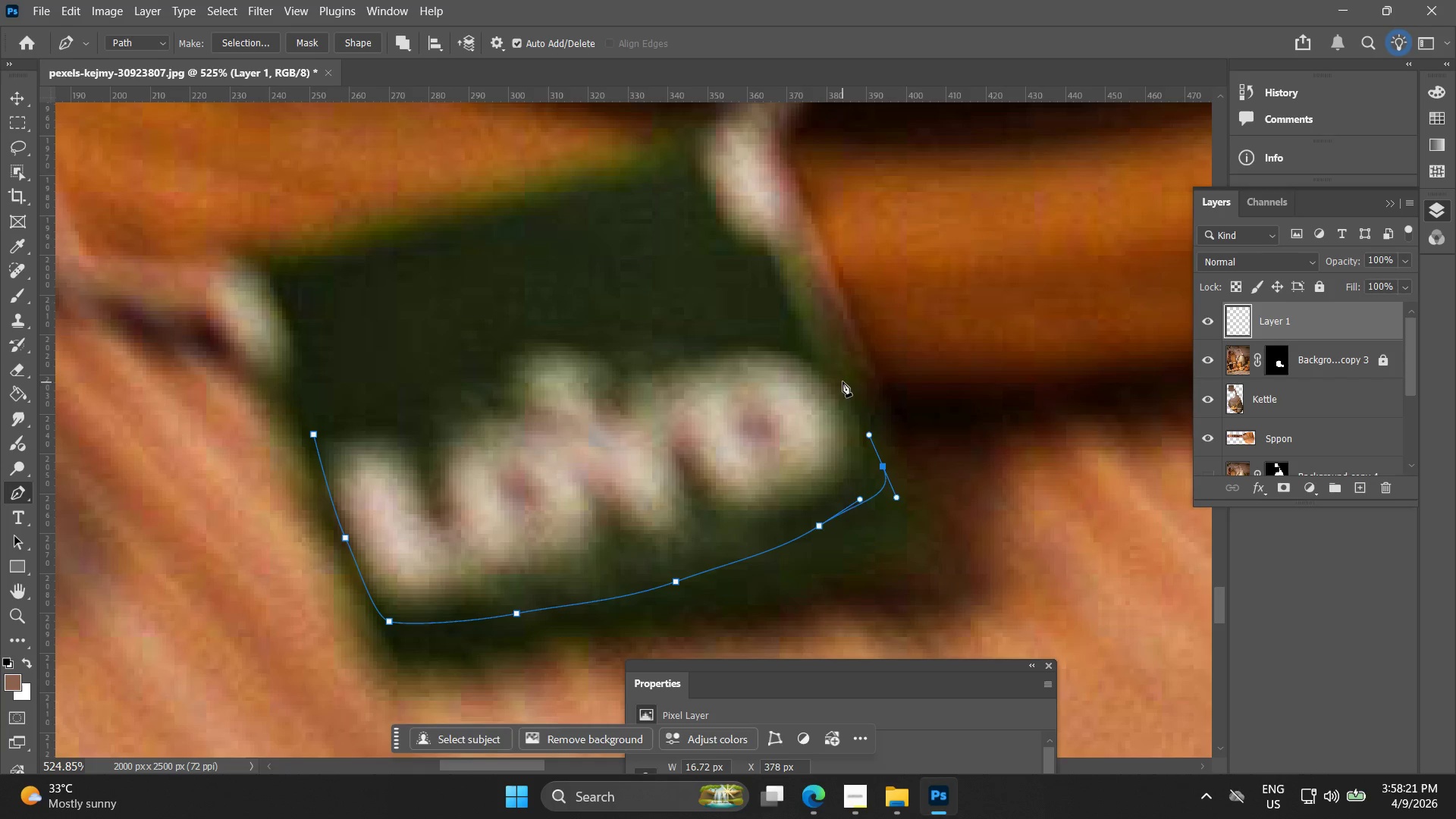 
left_click_drag(start_coordinate=[843, 381], to_coordinate=[803, 351])
 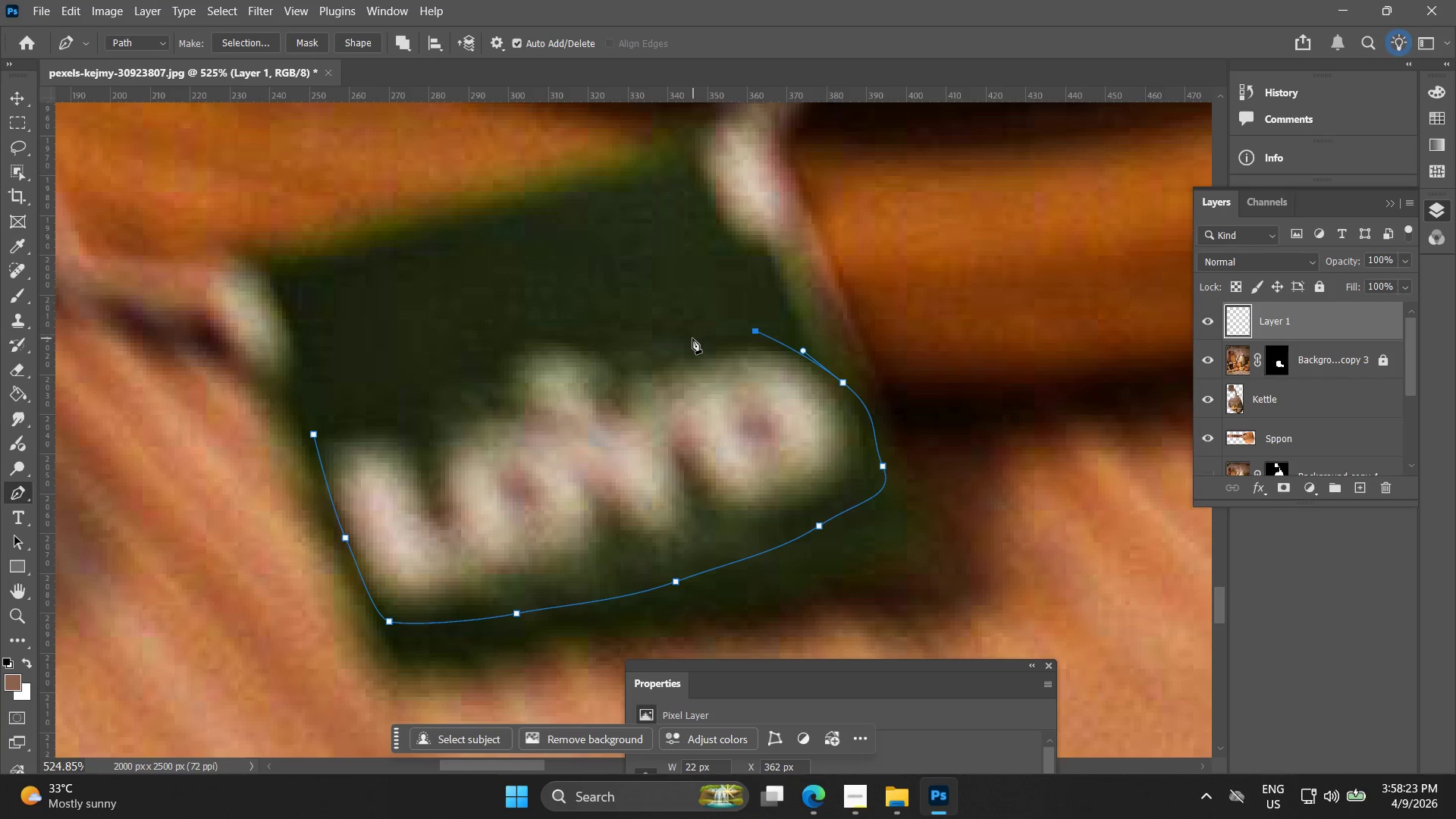 
left_click_drag(start_coordinate=[682, 346], to_coordinate=[613, 337])
 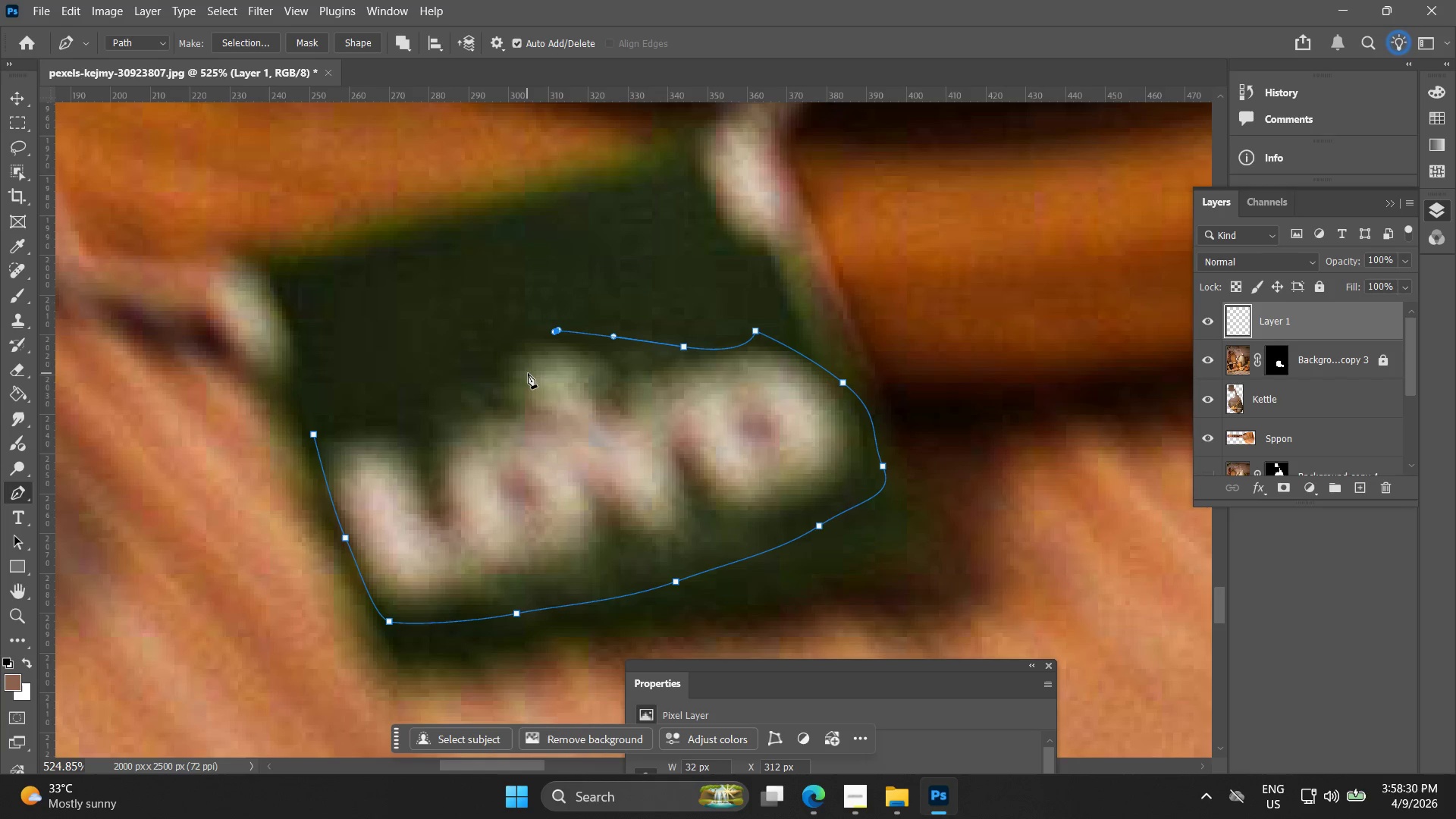 
wait(6.7)
 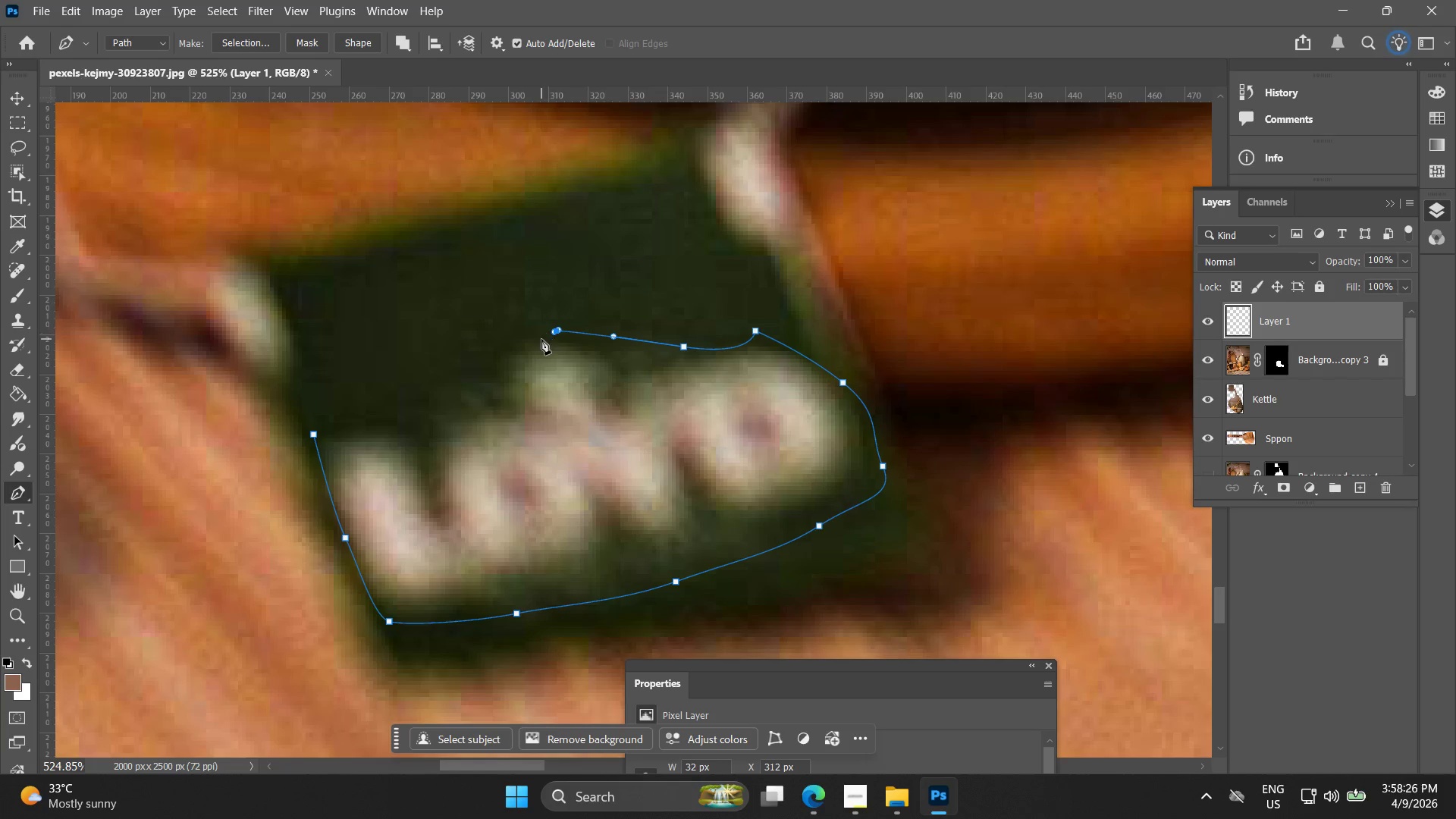 
left_click_drag(start_coordinate=[523, 340], to_coordinate=[491, 356])
 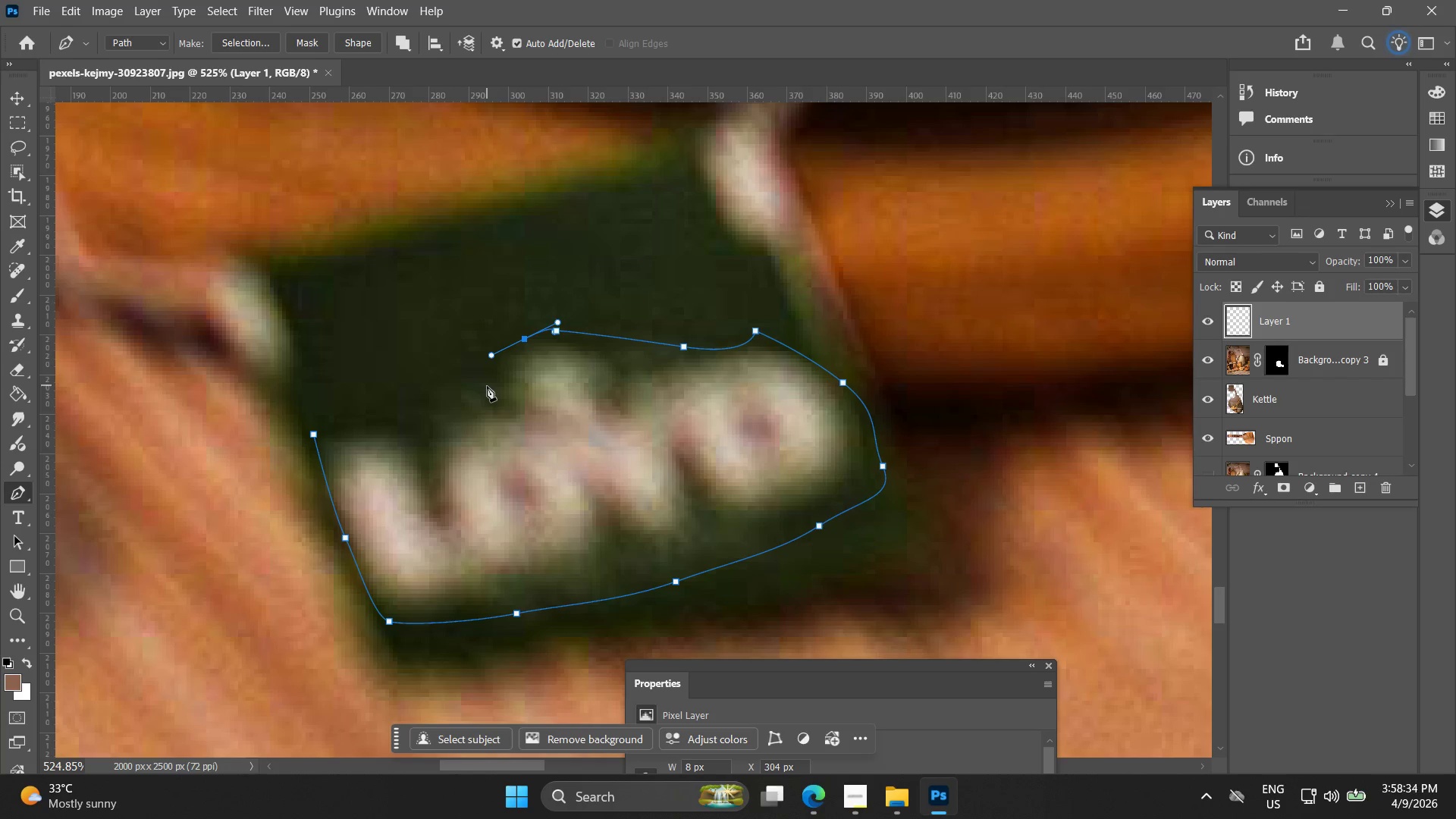 
left_click([485, 385])
 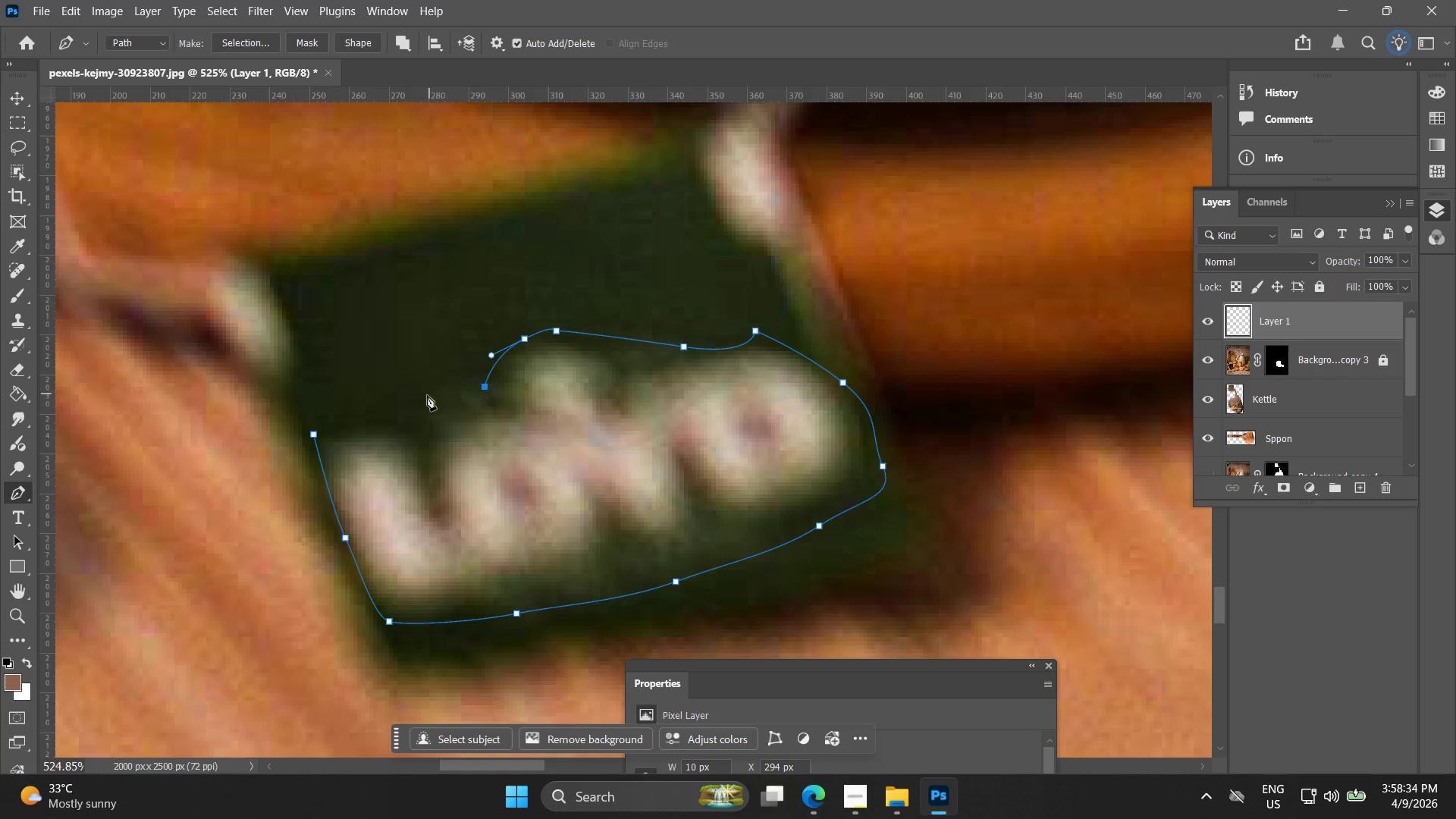 
left_click_drag(start_coordinate=[424, 396], to_coordinate=[390, 406])
 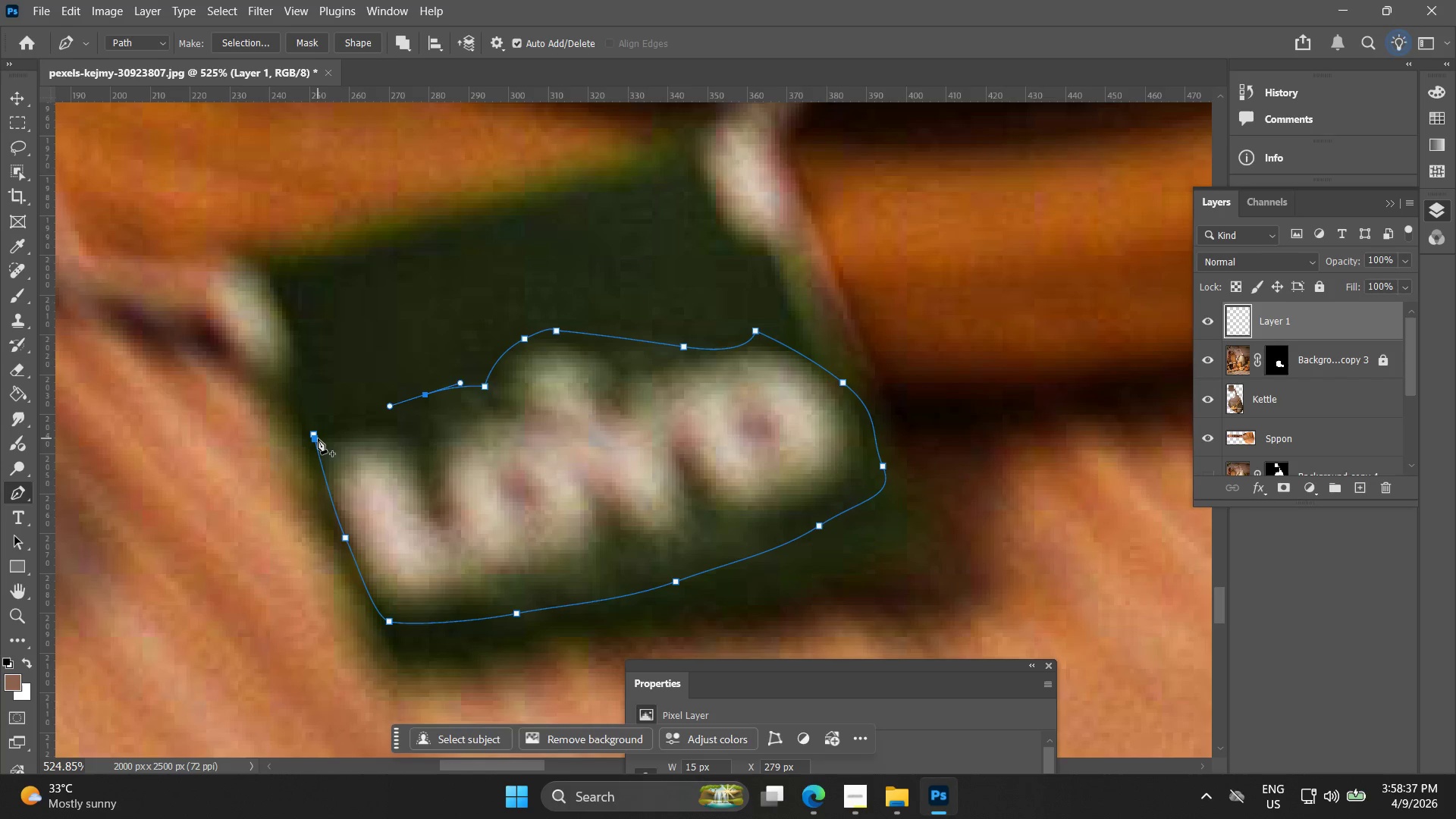 
left_click([315, 438])
 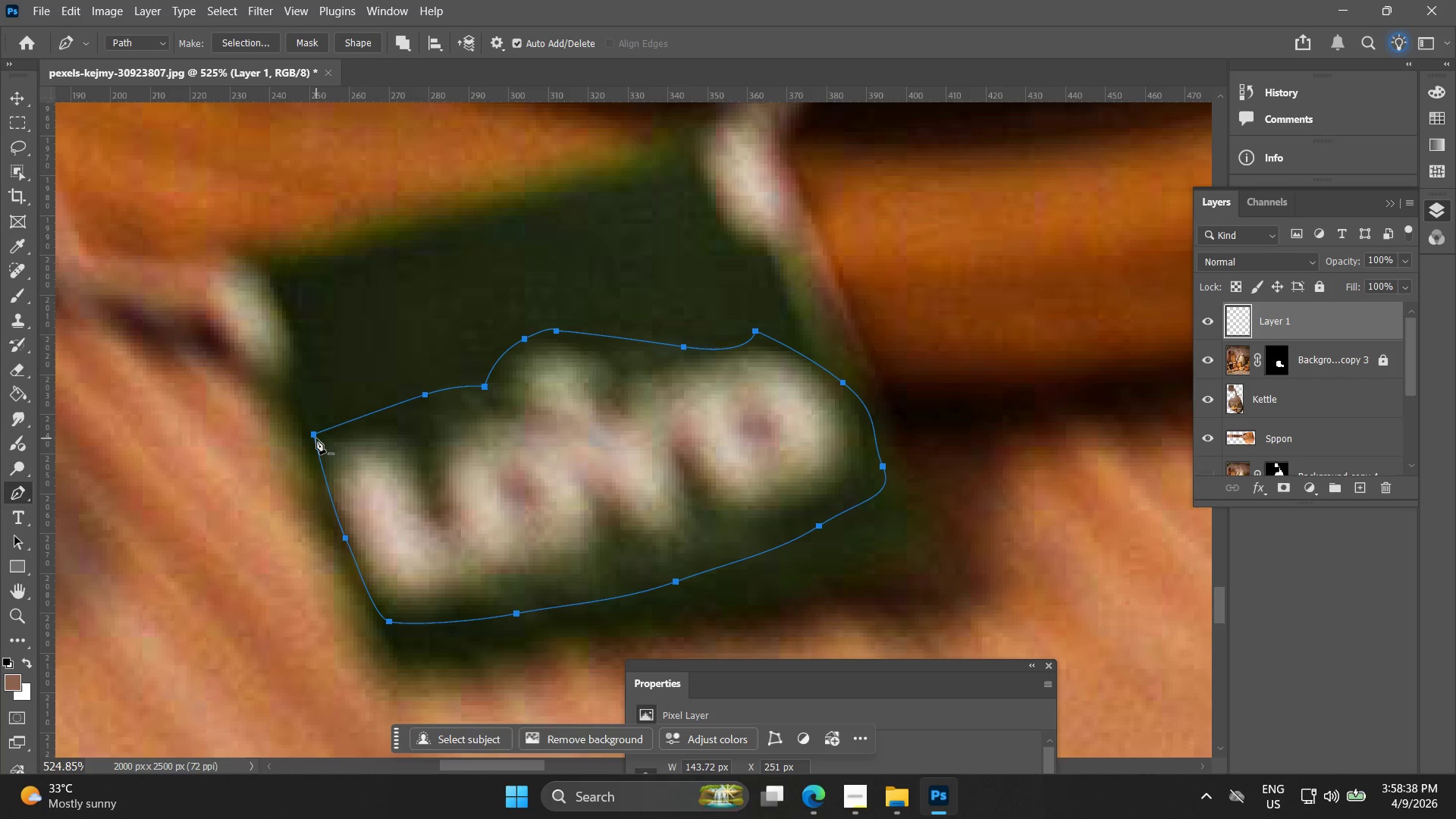 
left_click([317, 438])
 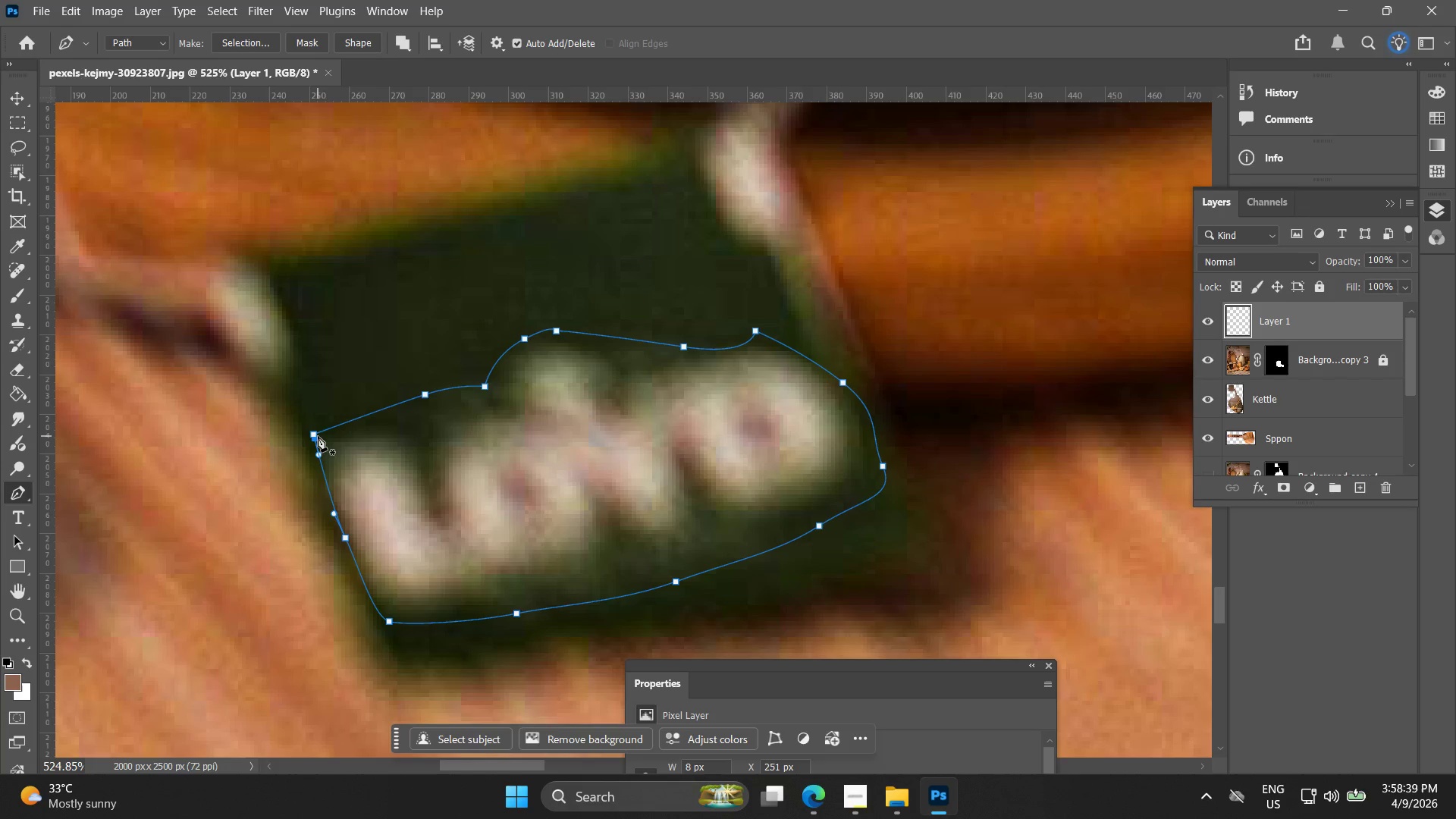 
key(Control+ControlLeft)
 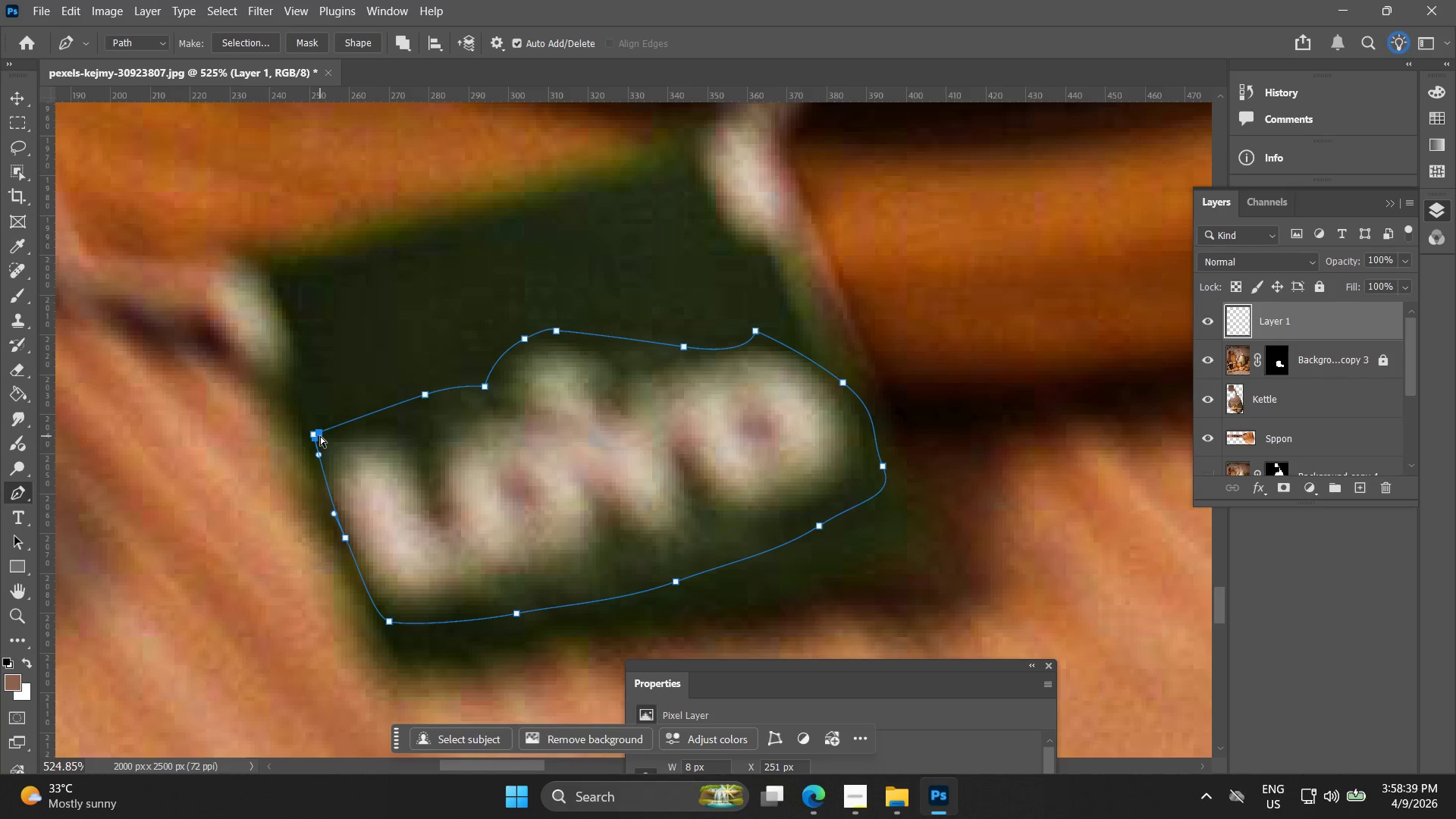 
key(Control+Z)
 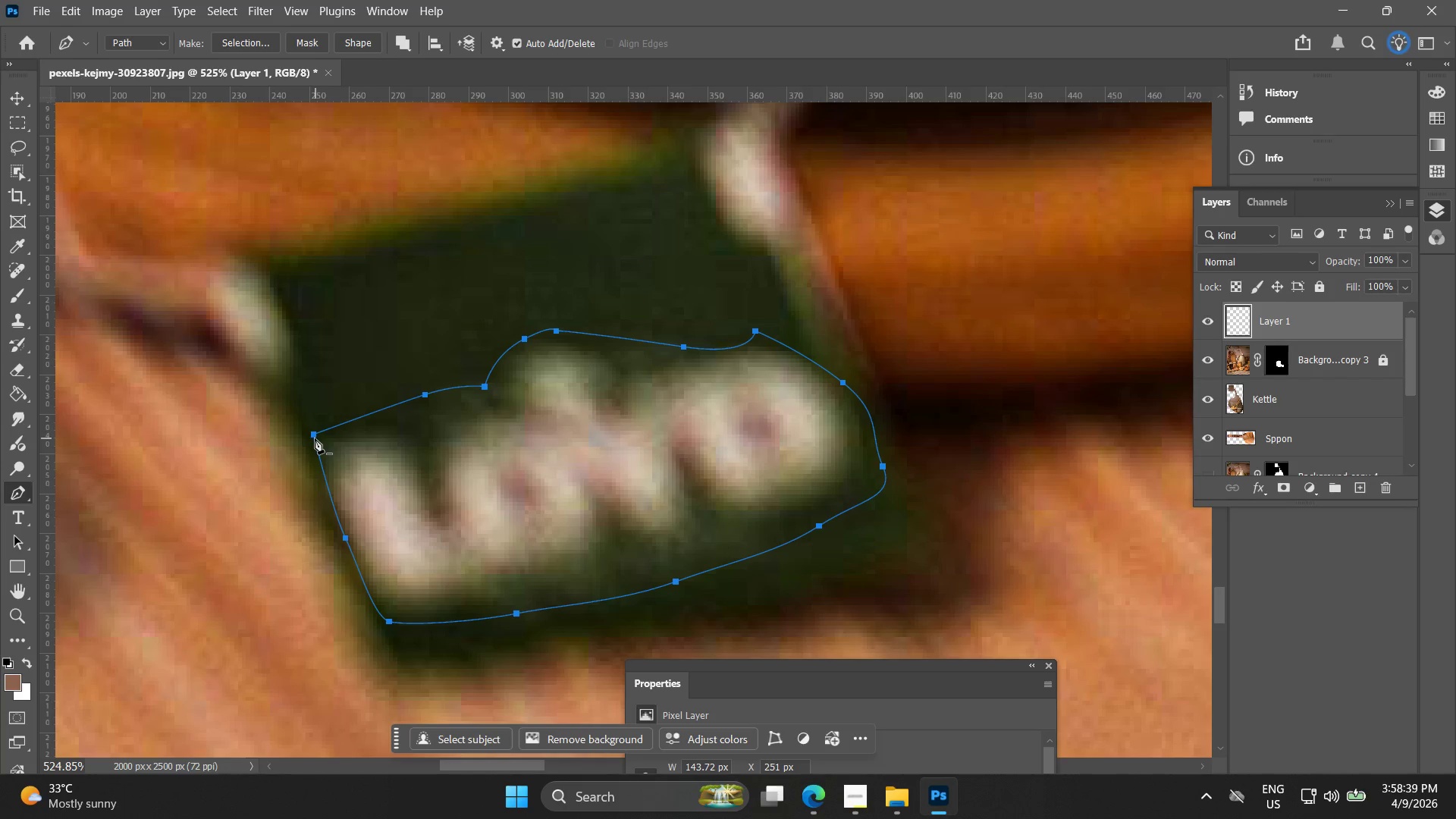 
right_click([318, 441])
 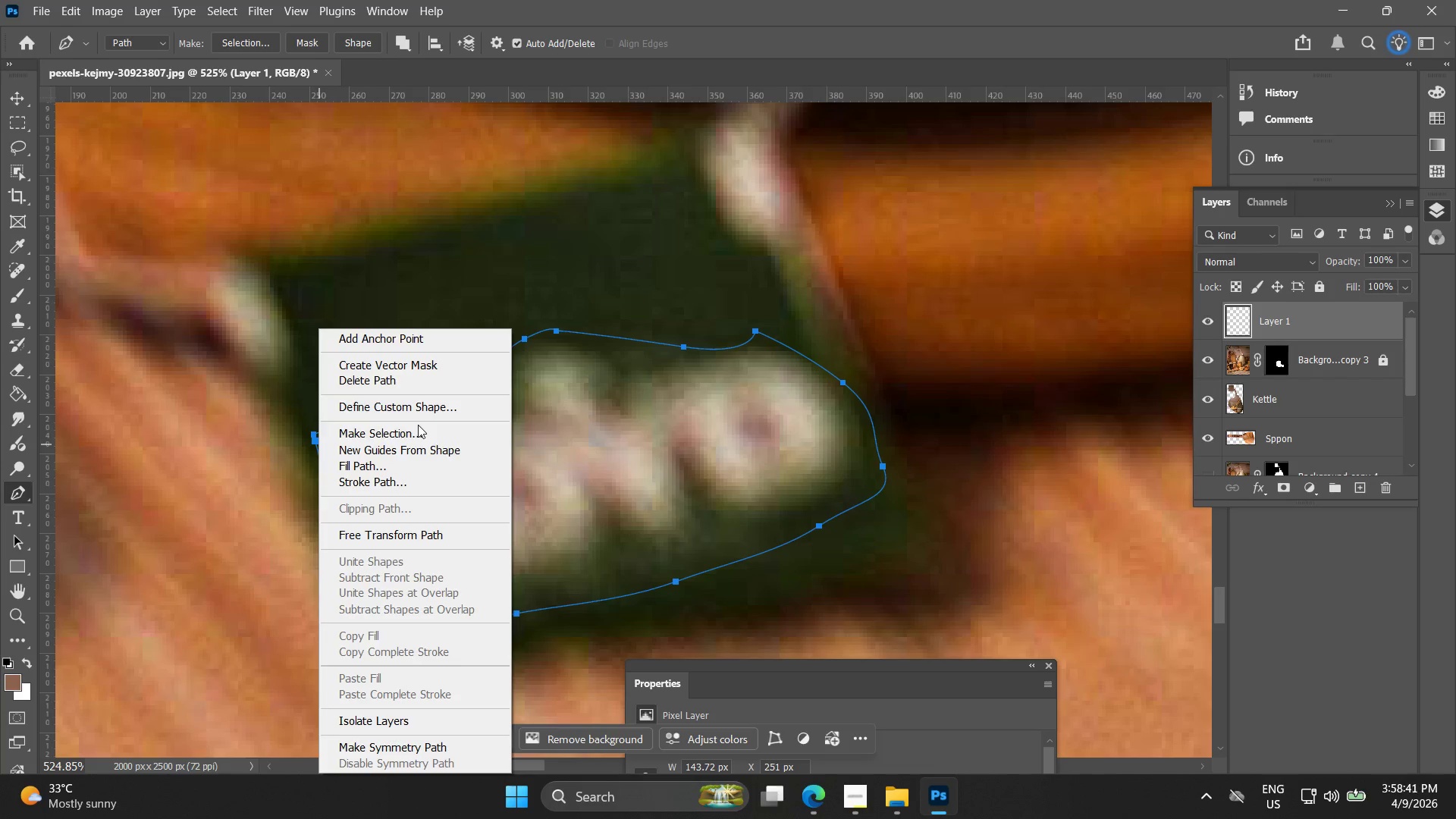 
left_click([418, 430])
 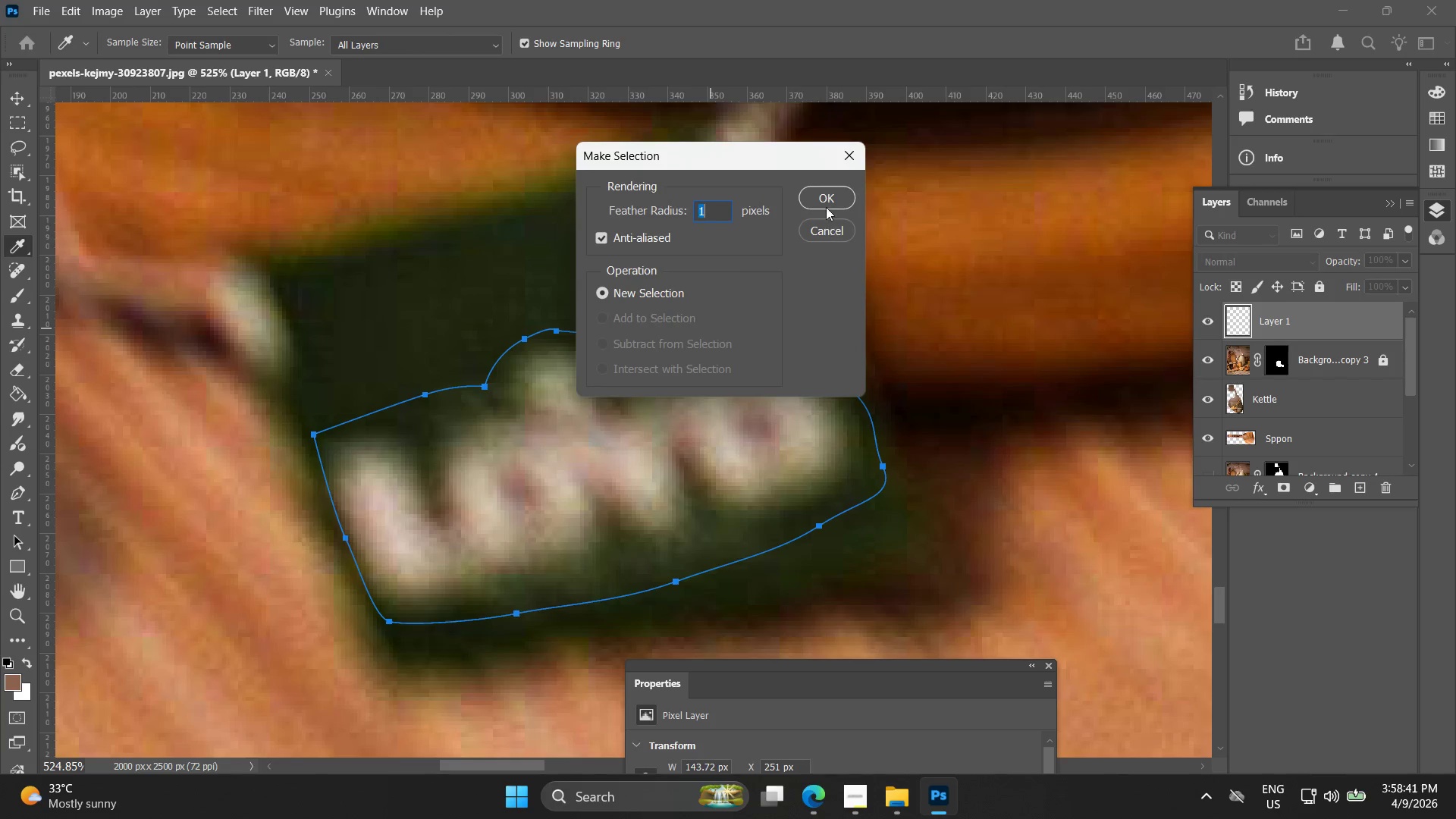 
left_click([835, 196])
 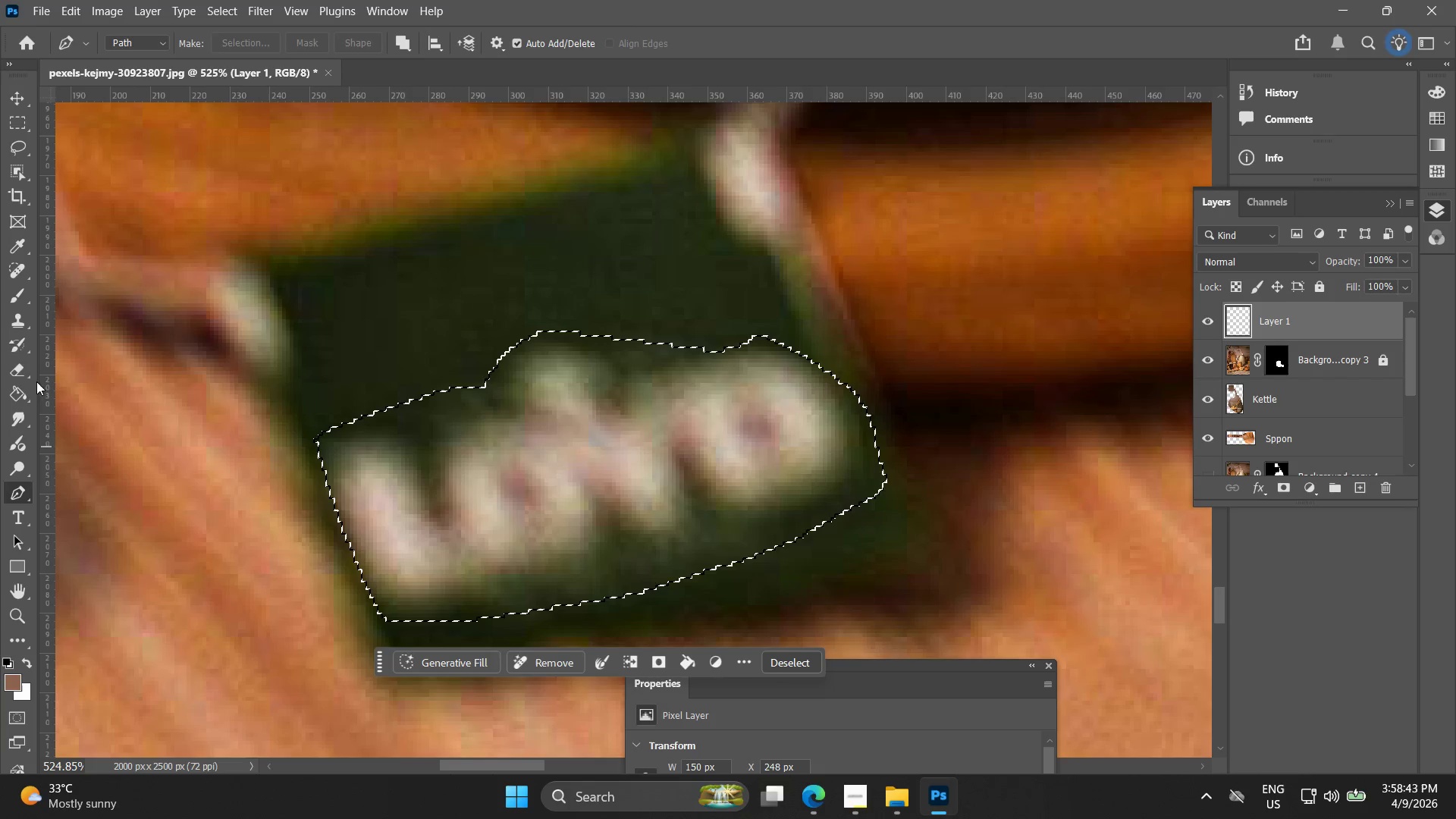 
left_click([18, 299])
 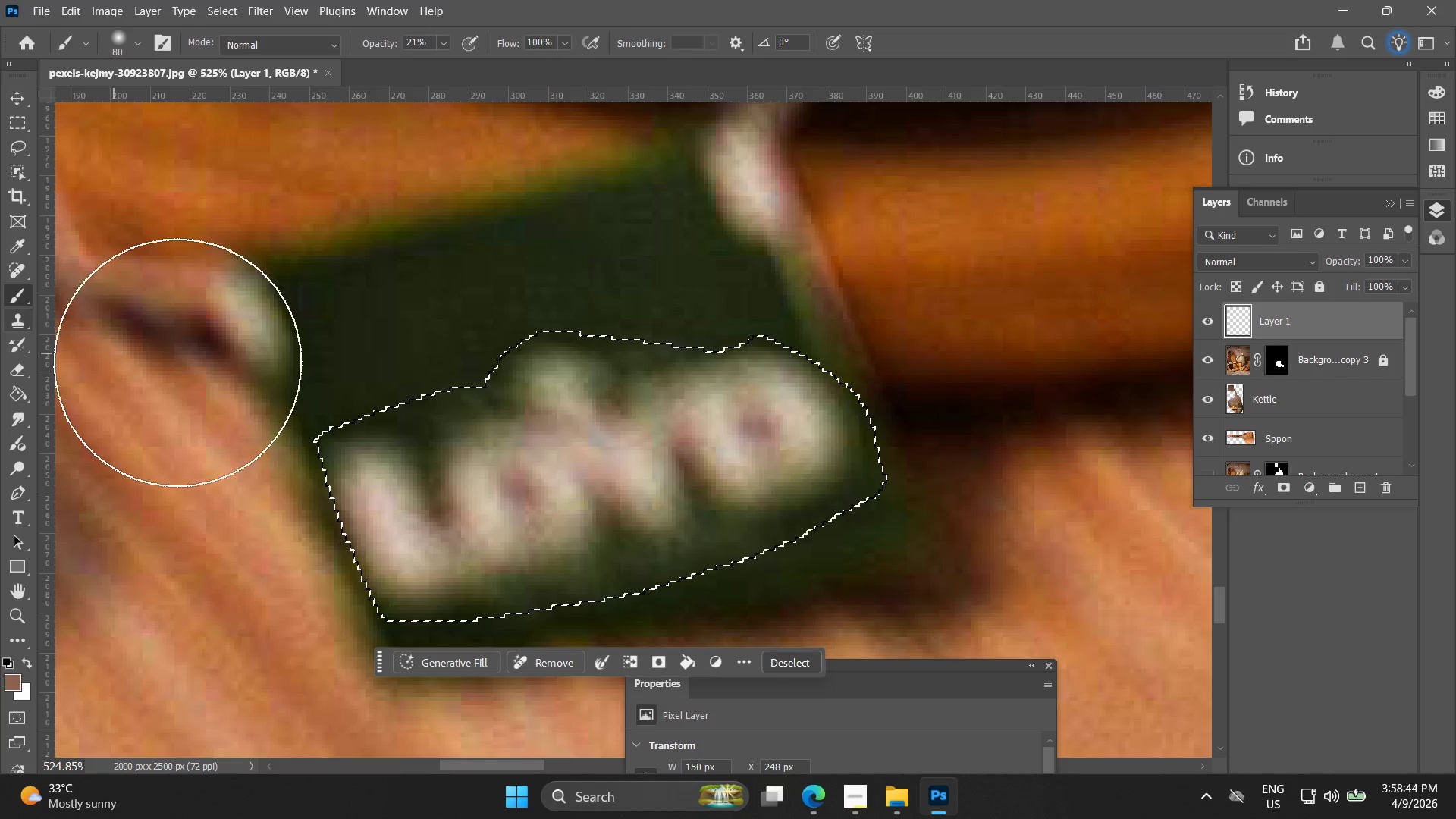 
hold_key(key=AltLeft, duration=0.47)
left_click([407, 345])
 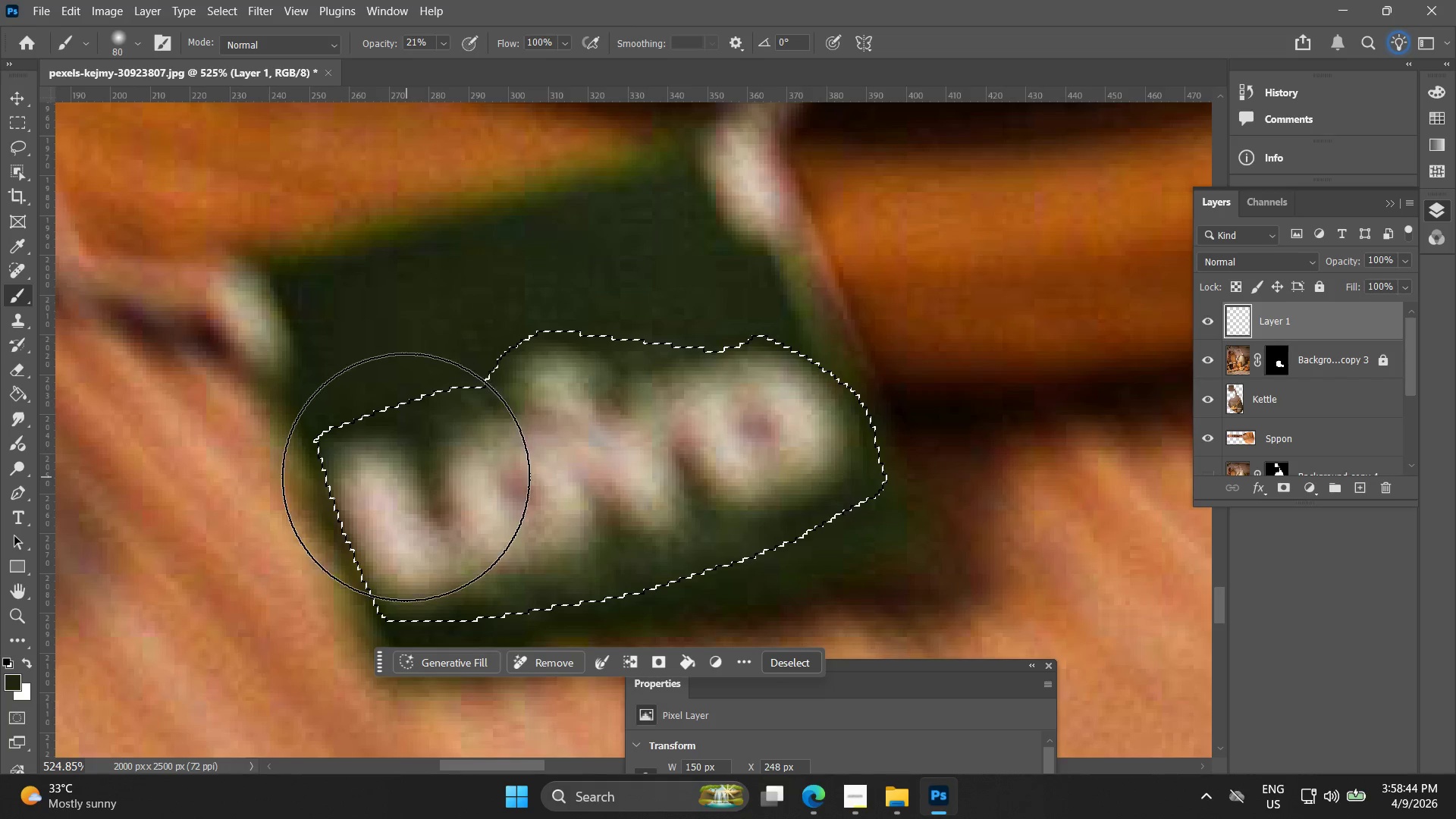 
left_click_drag(start_coordinate=[408, 477], to_coordinate=[485, 501])
 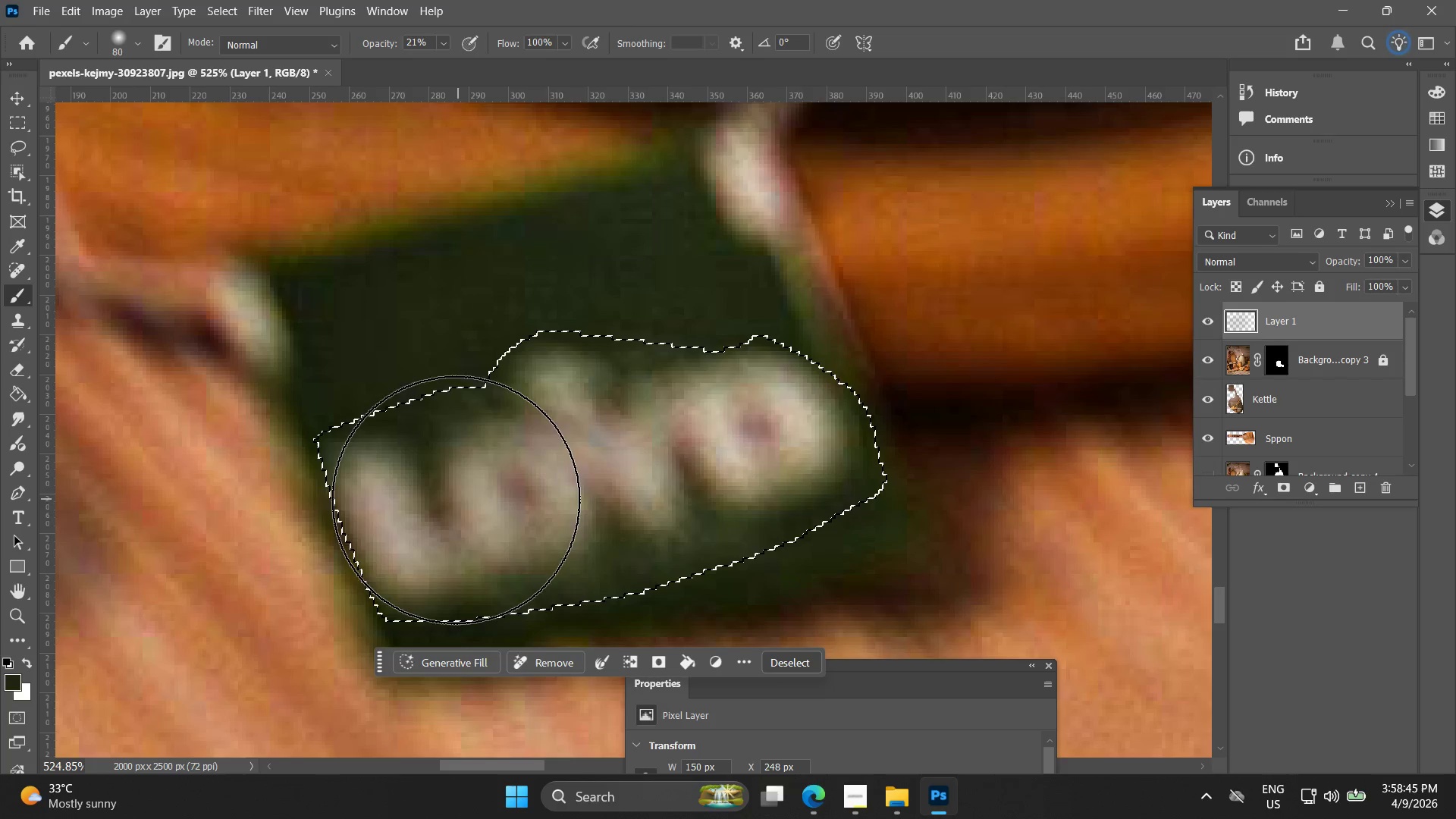 
left_click_drag(start_coordinate=[458, 503], to_coordinate=[649, 436])
 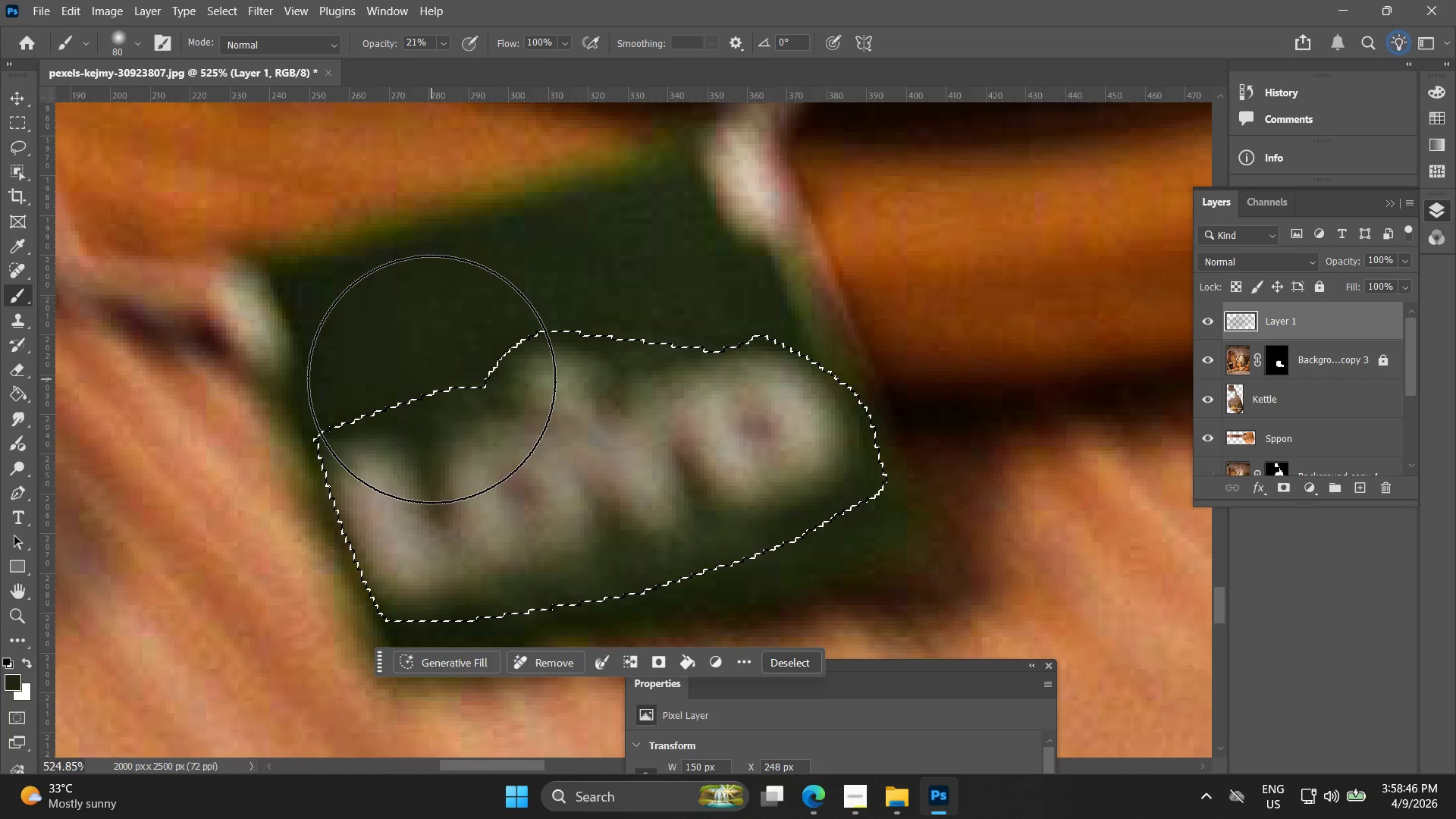 
hold_key(key=AltLeft, duration=0.48)
 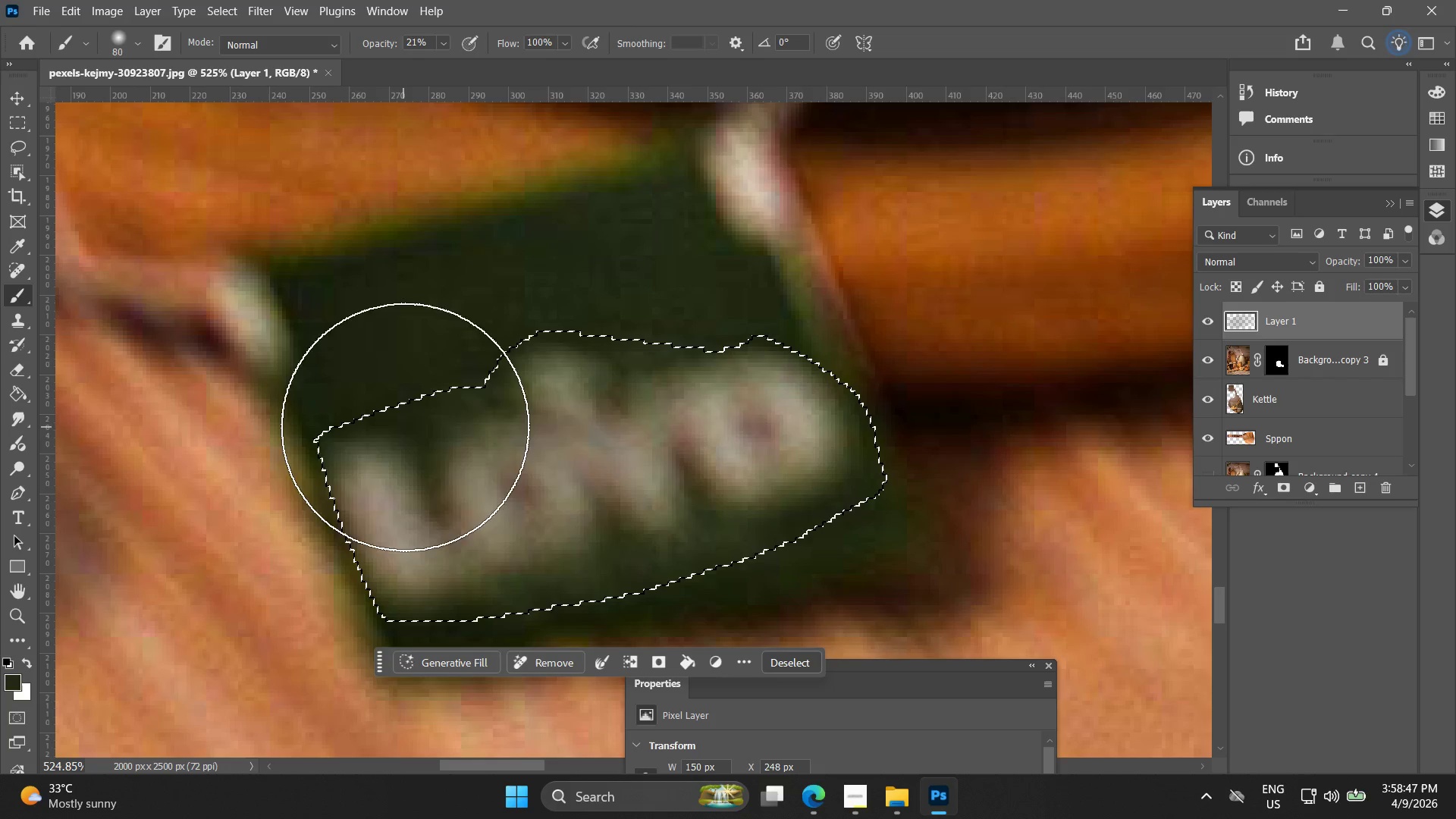 
left_click_drag(start_coordinate=[405, 427], to_coordinate=[475, 451])
 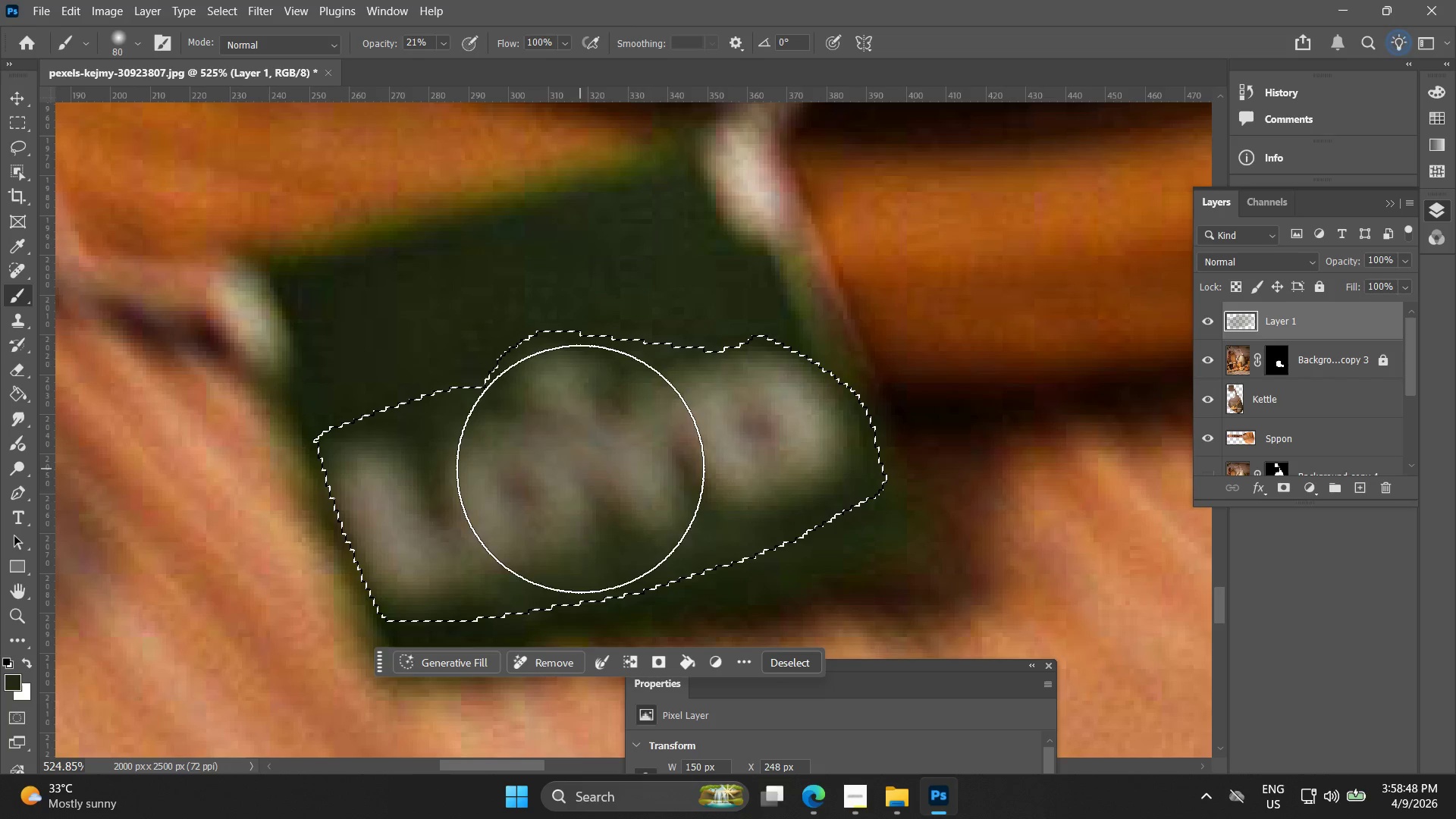 
left_click_drag(start_coordinate=[587, 469], to_coordinate=[500, 488])
 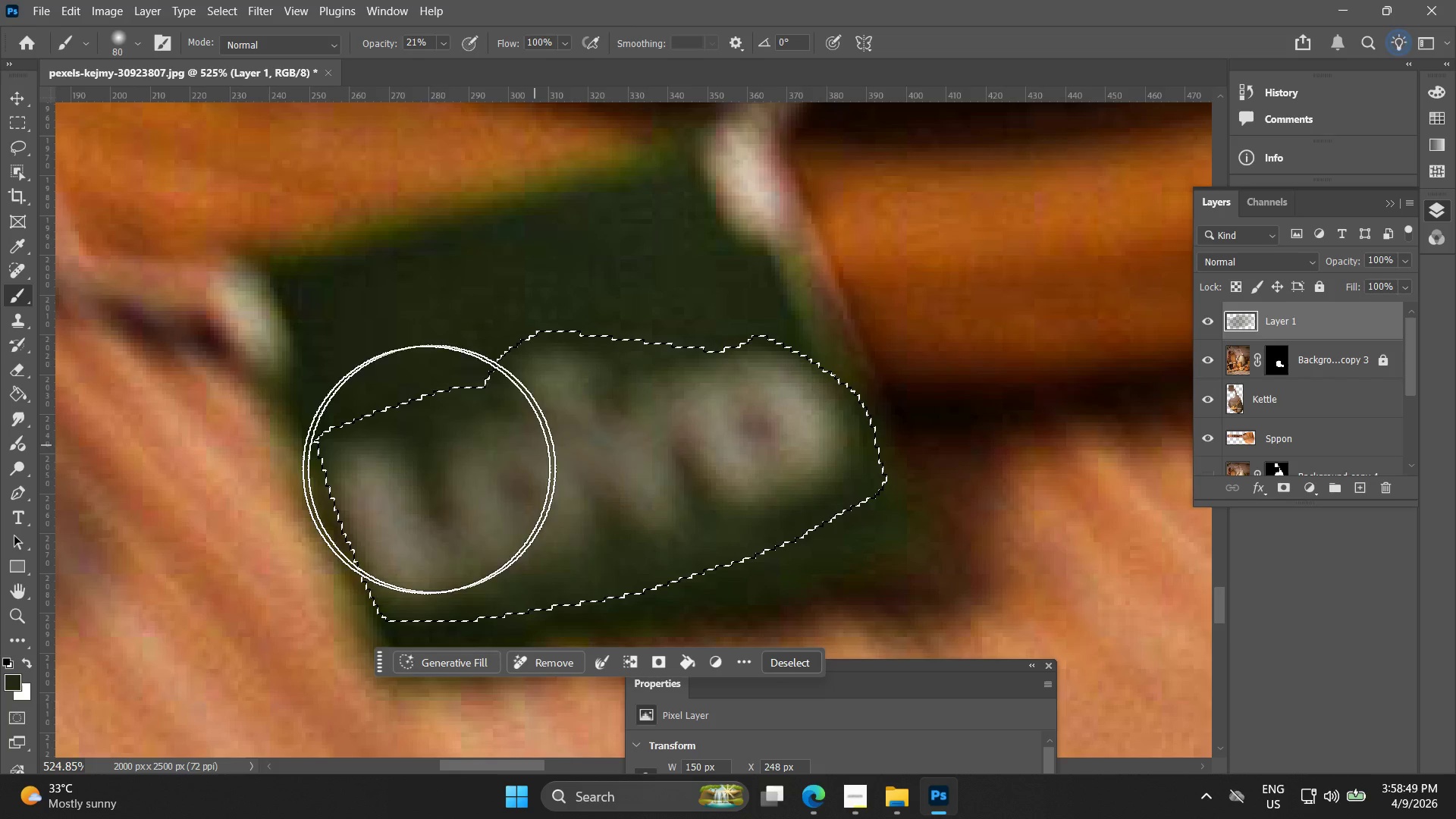 
left_click_drag(start_coordinate=[474, 458], to_coordinate=[513, 470])
 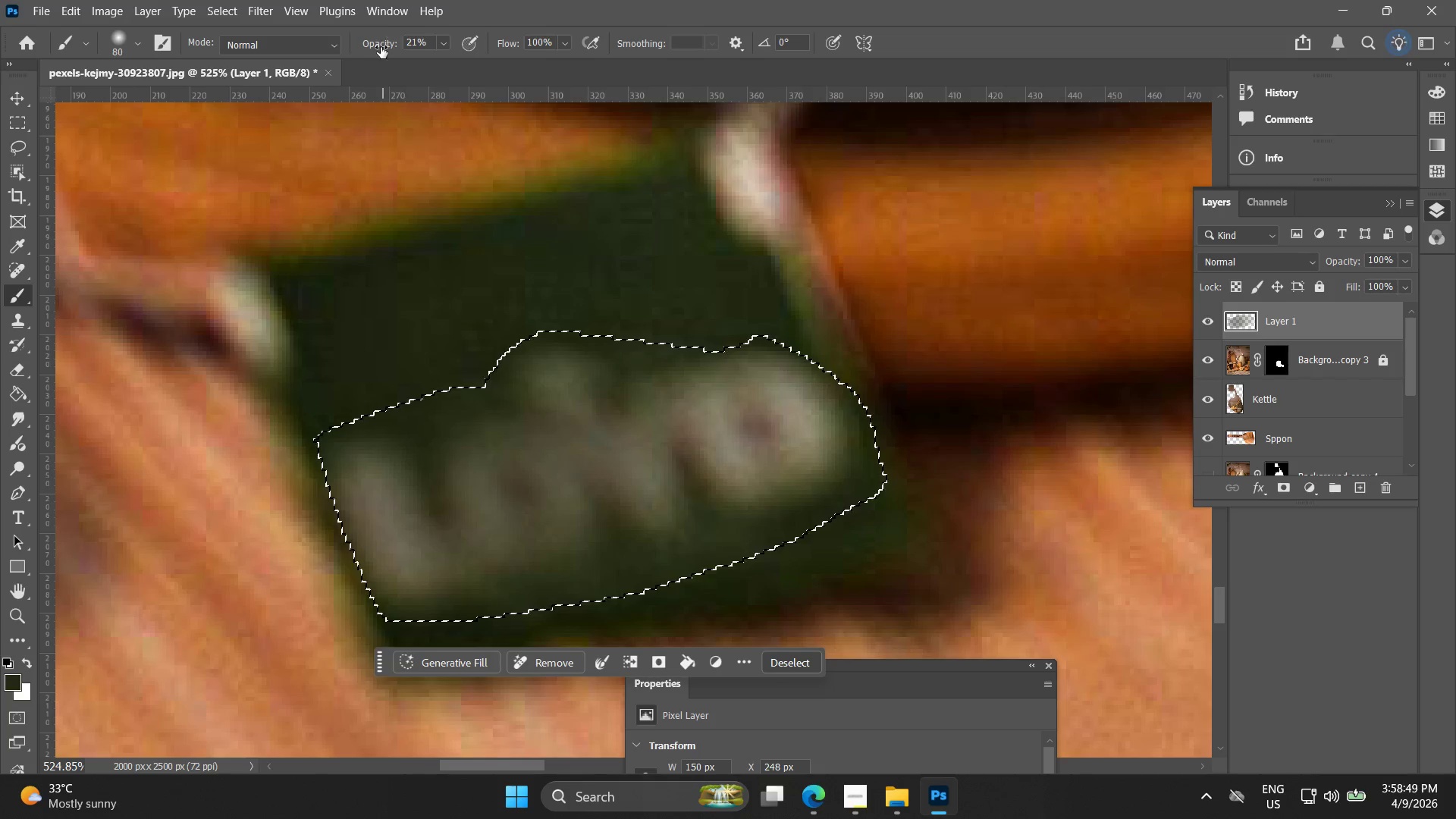 
left_click_drag(start_coordinate=[379, 46], to_coordinate=[867, 89])
 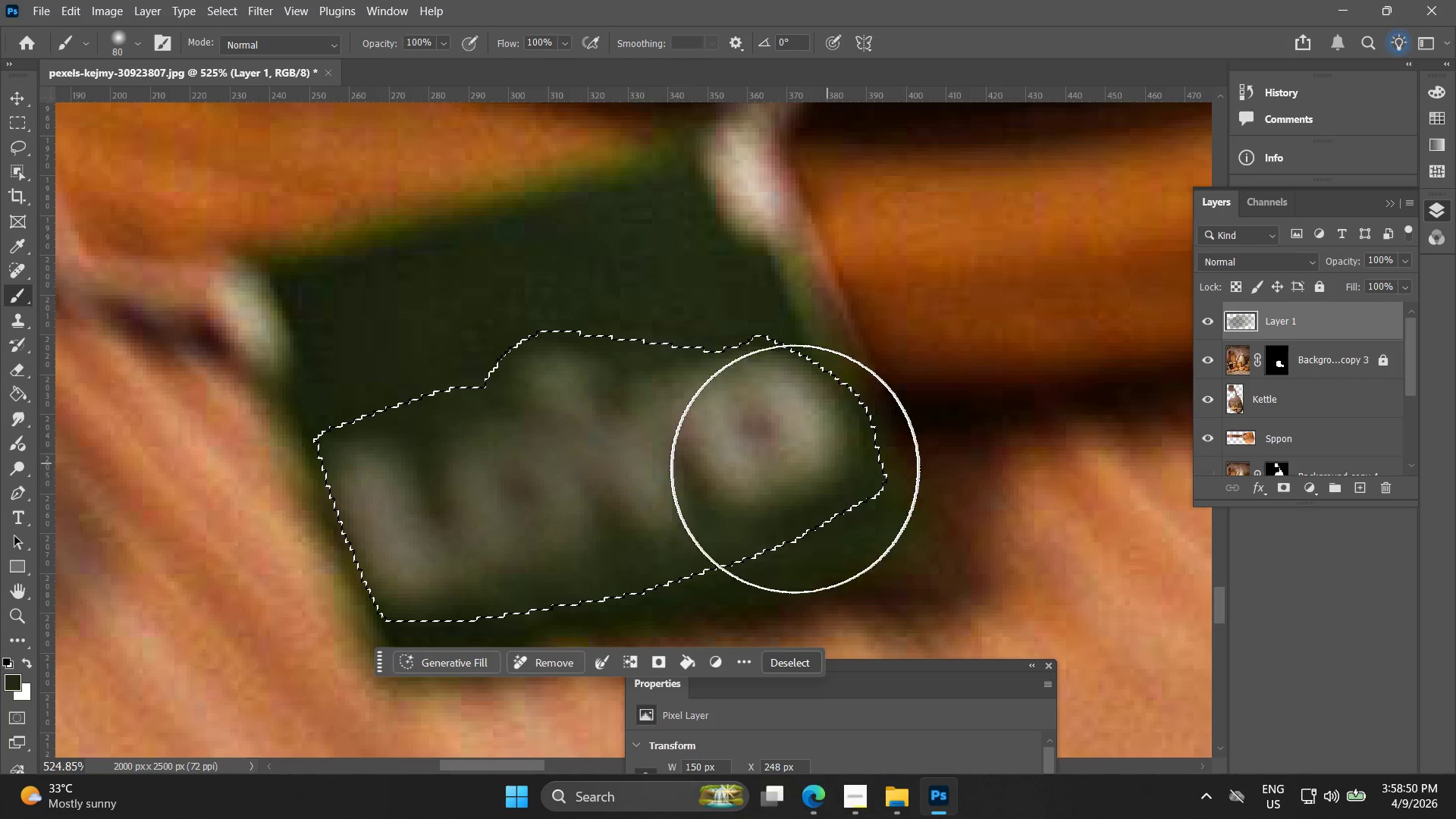 
left_click_drag(start_coordinate=[755, 439], to_coordinate=[228, 491])
 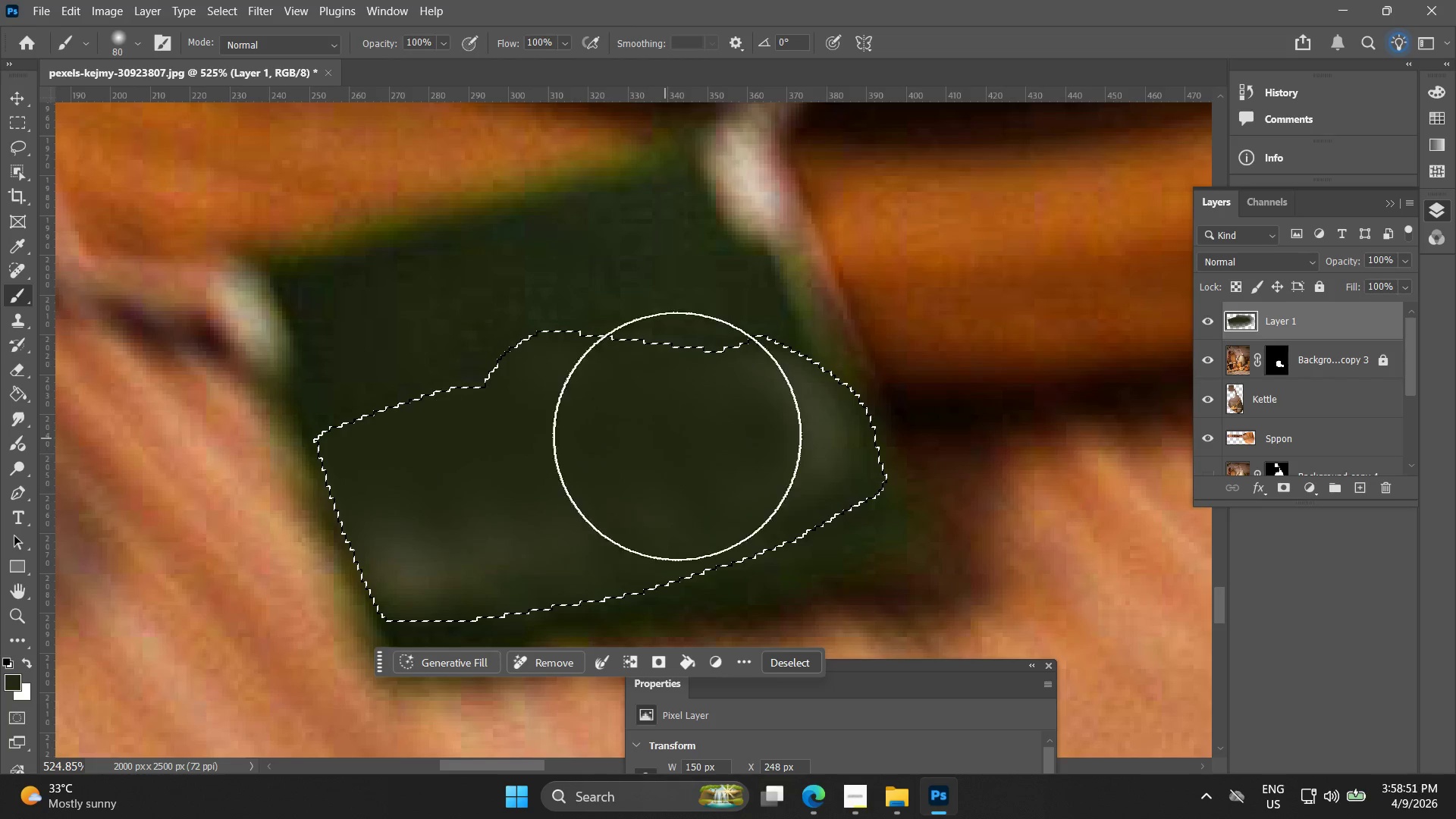 
left_click_drag(start_coordinate=[742, 423], to_coordinate=[815, 422])
 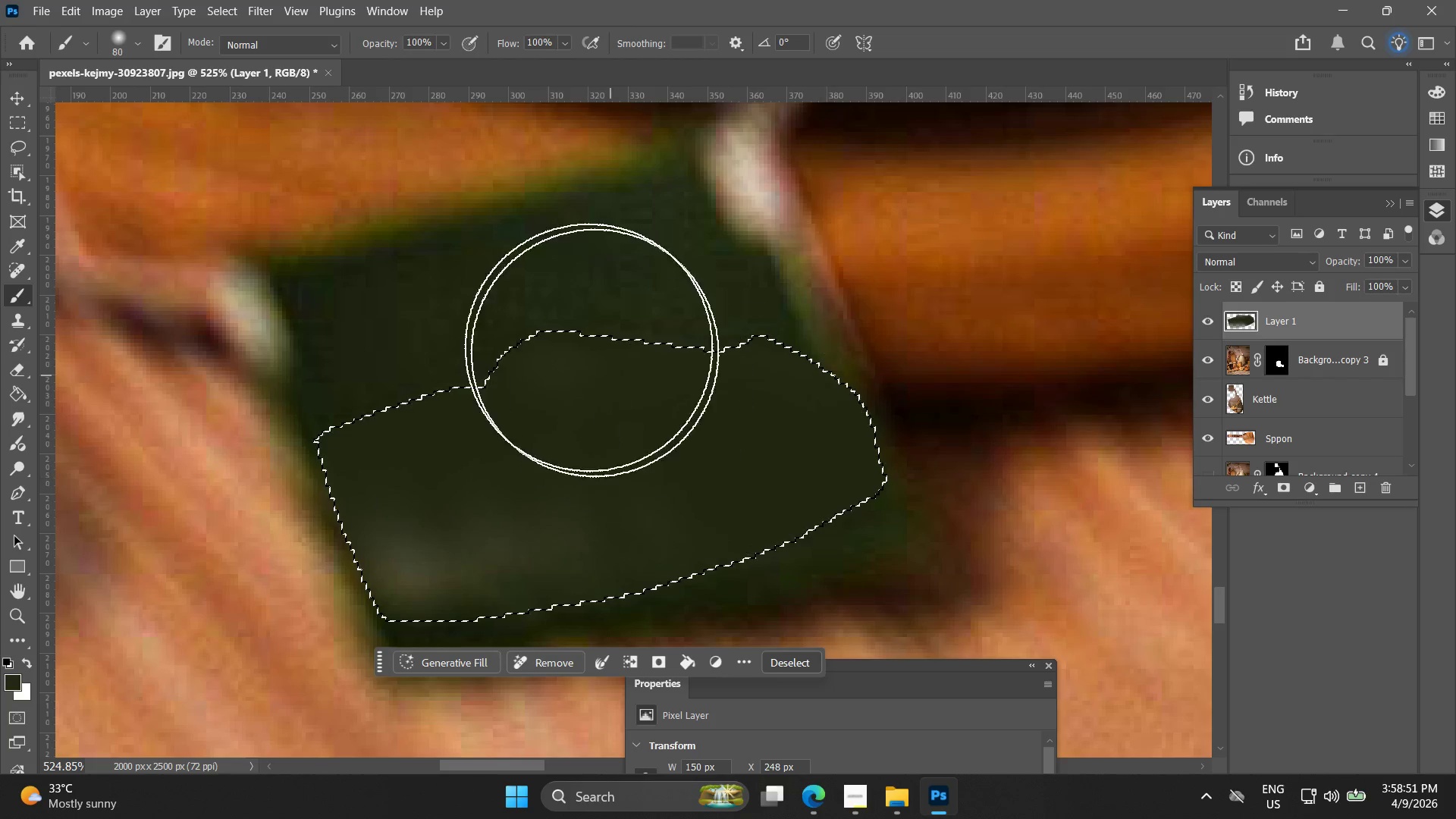 
hold_key(key=AltLeft, duration=0.52)
 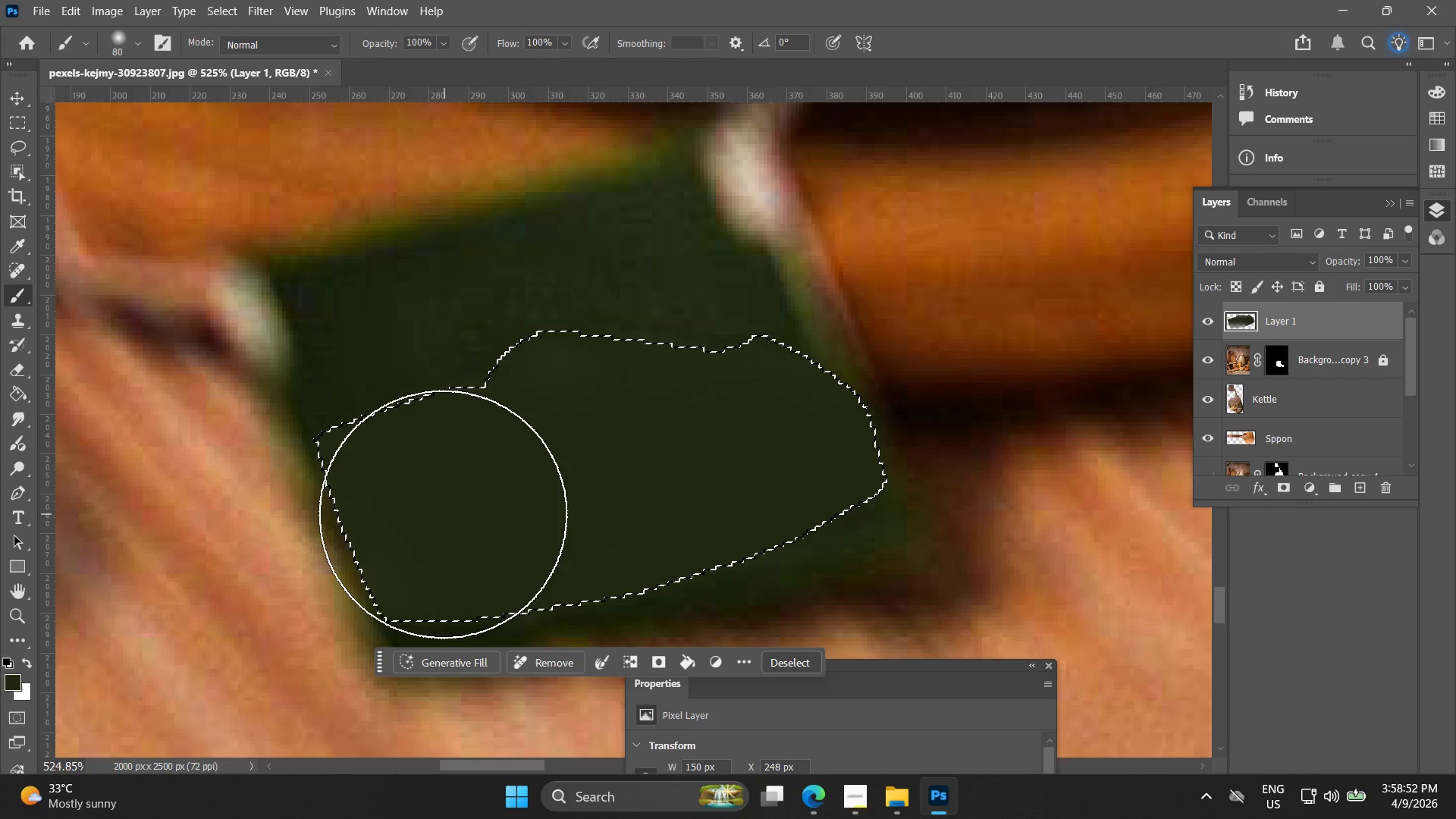 
hold_key(key=AltLeft, duration=2.91)
left_click_drag(start_coordinate=[429, 481], to_coordinate=[698, 396])
 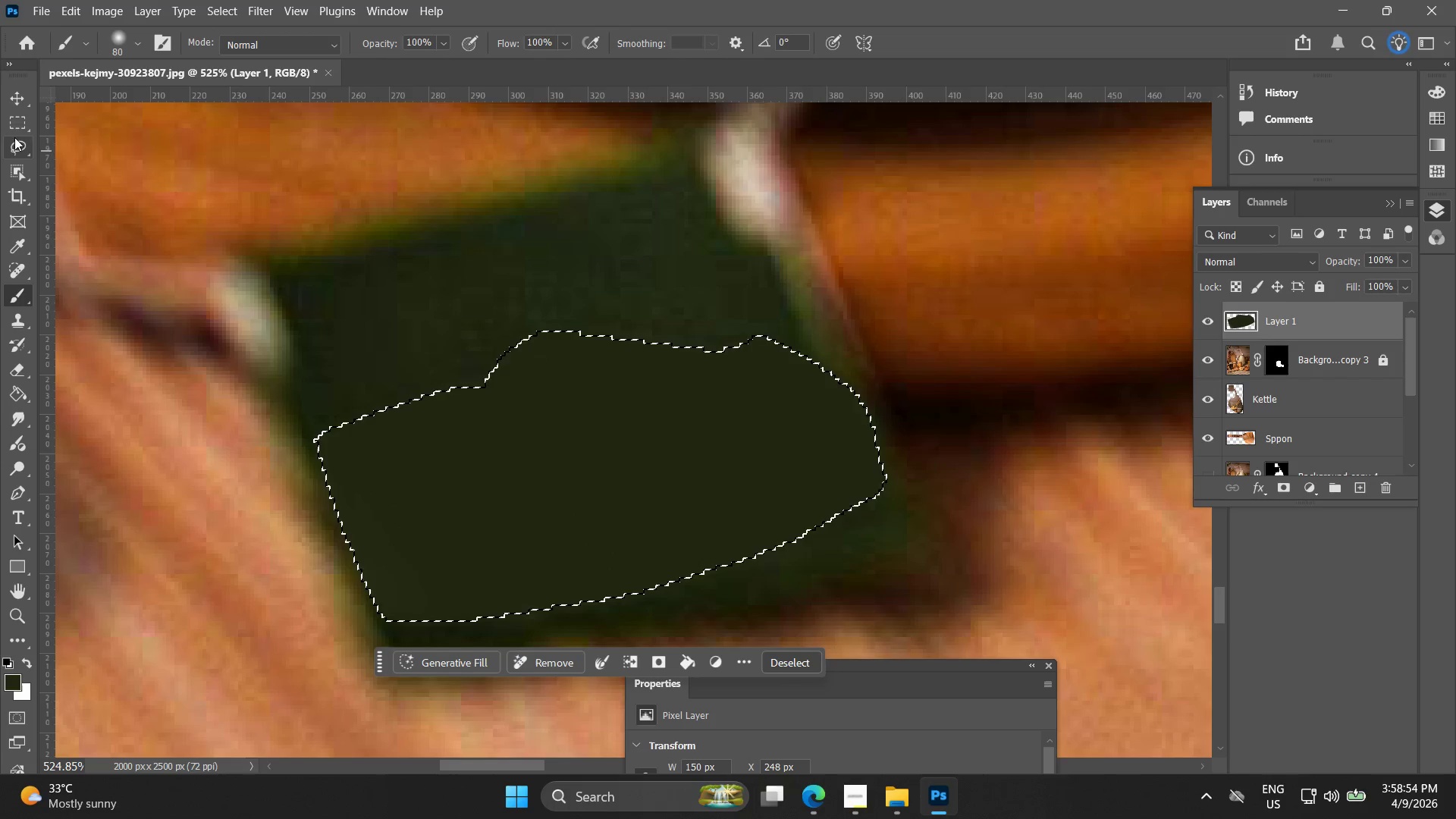 
left_click([20, 120])
 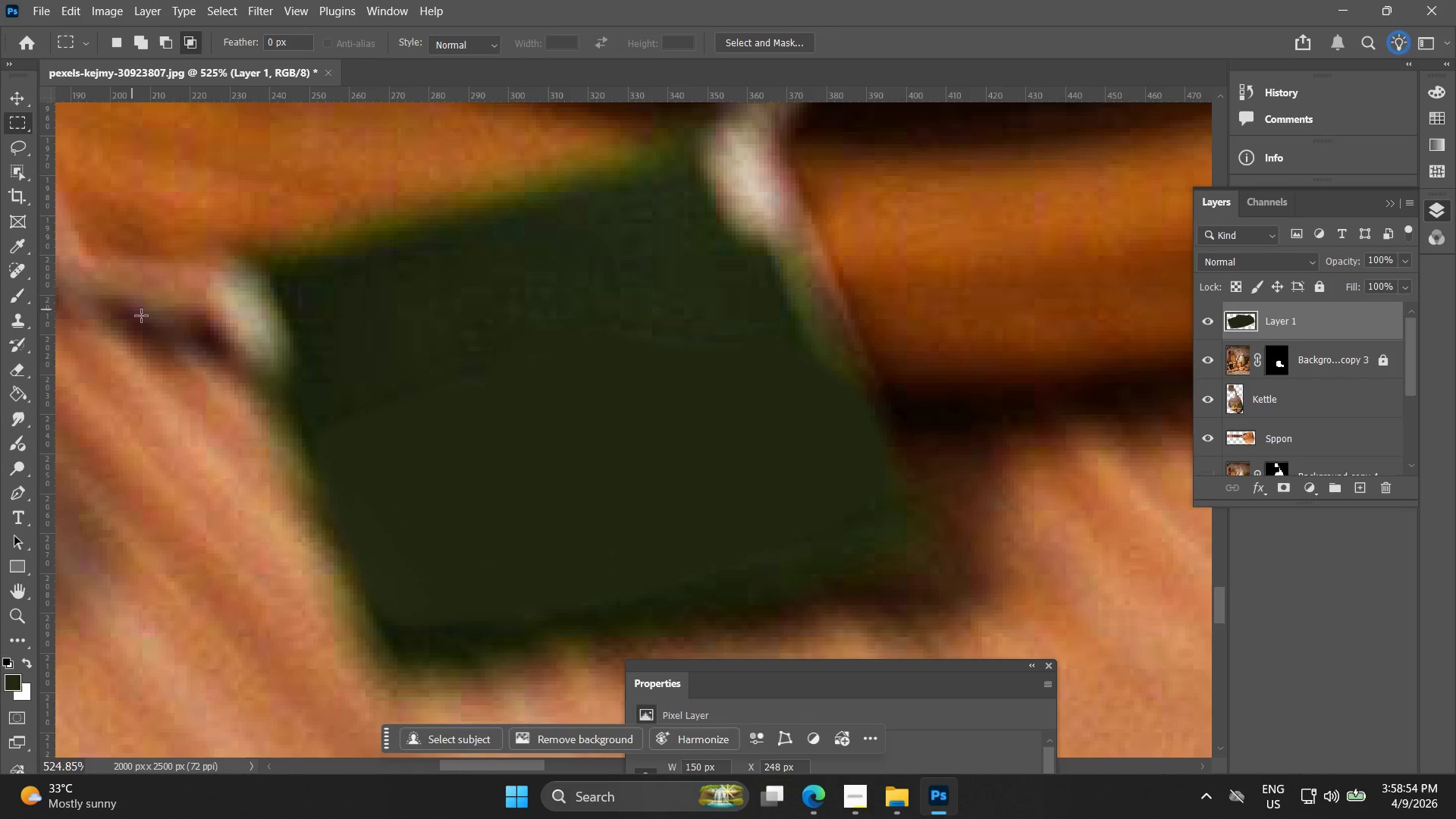 
hold_key(key=AltLeft, duration=1.5)
scroll: coordinate [376, 373], scroll_direction: down, amount: 9.0
 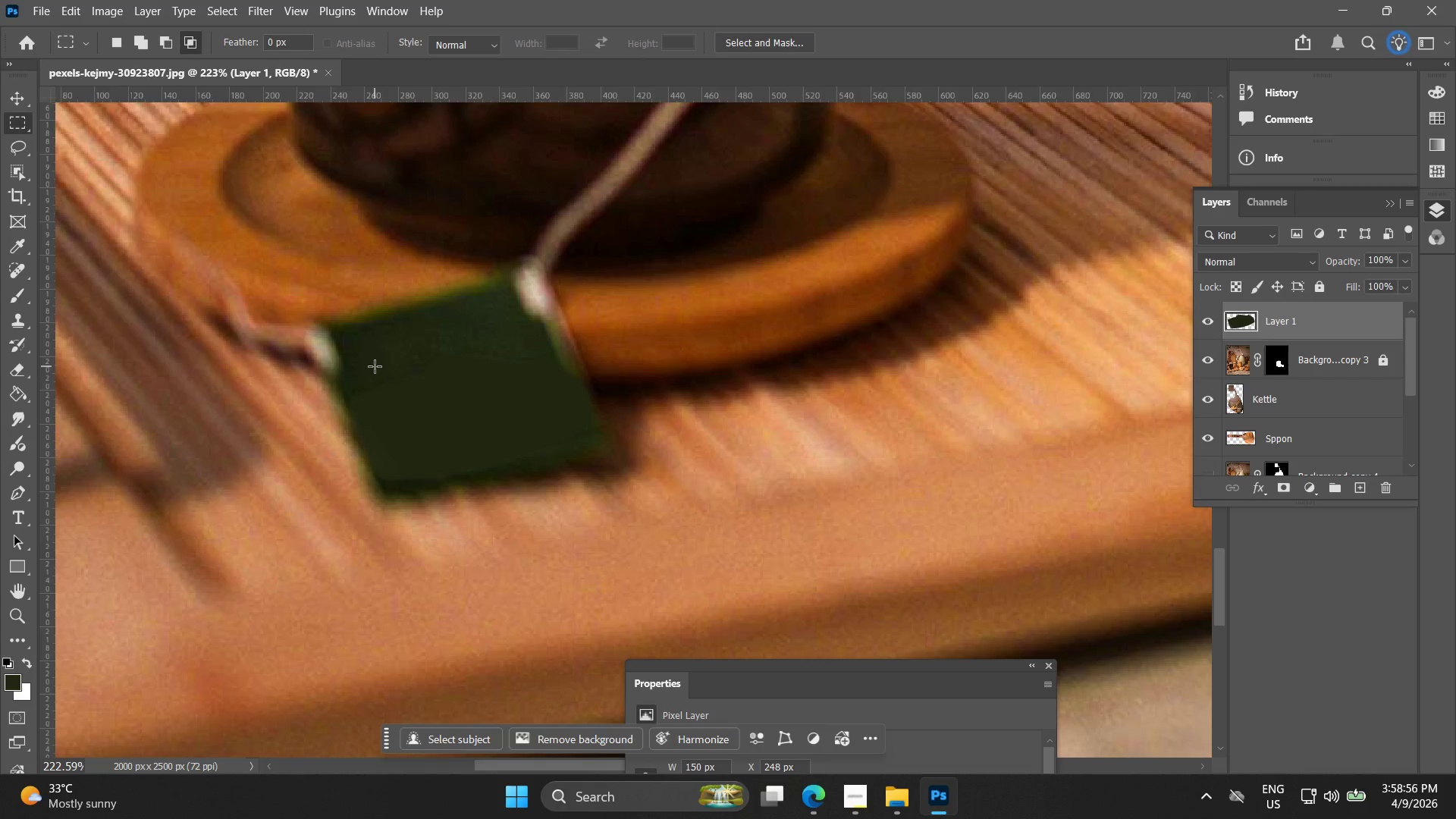 
key(Alt+AltLeft)
 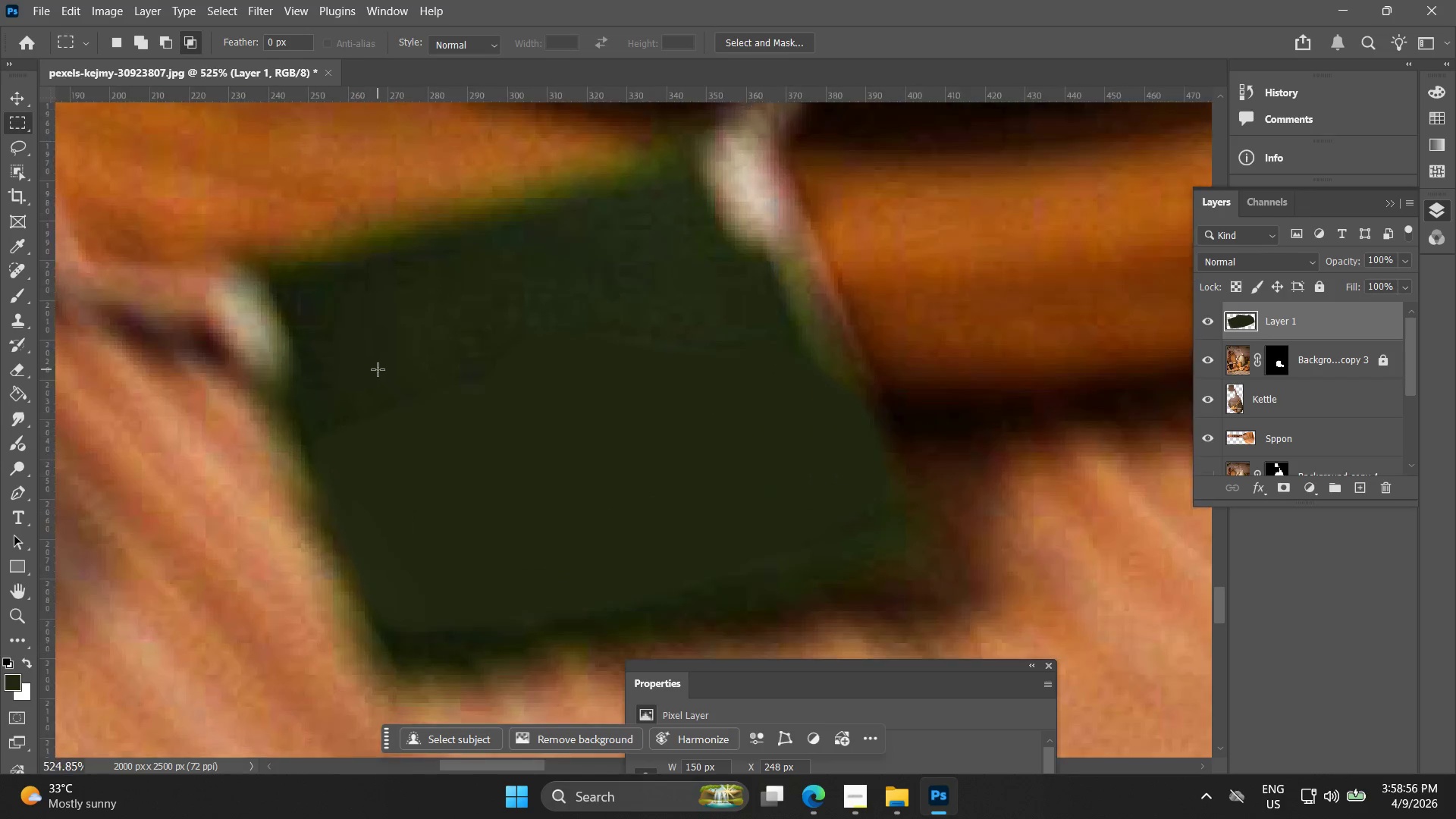 
key(Alt+AltLeft)
 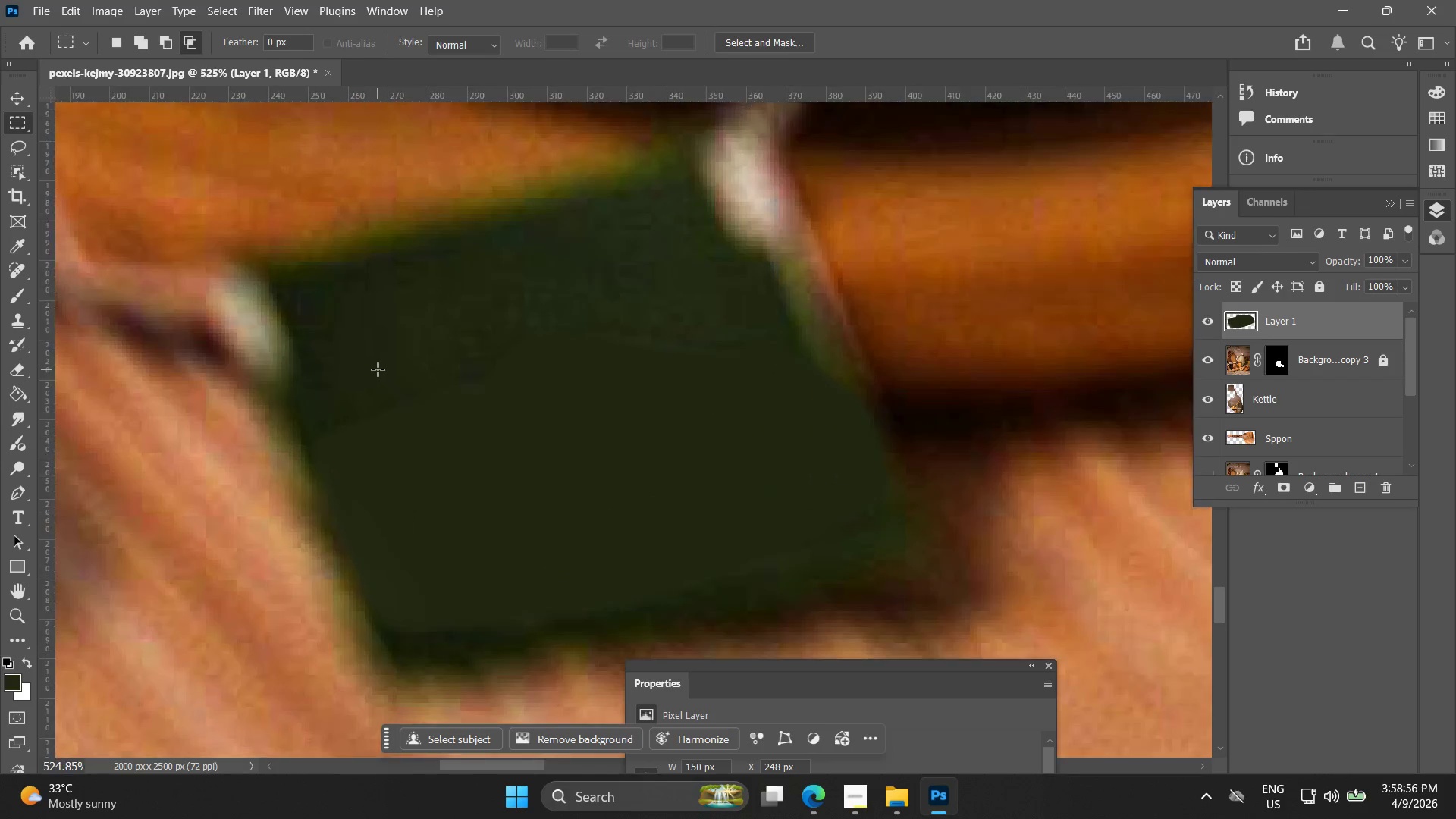 
key(Alt+AltLeft)
 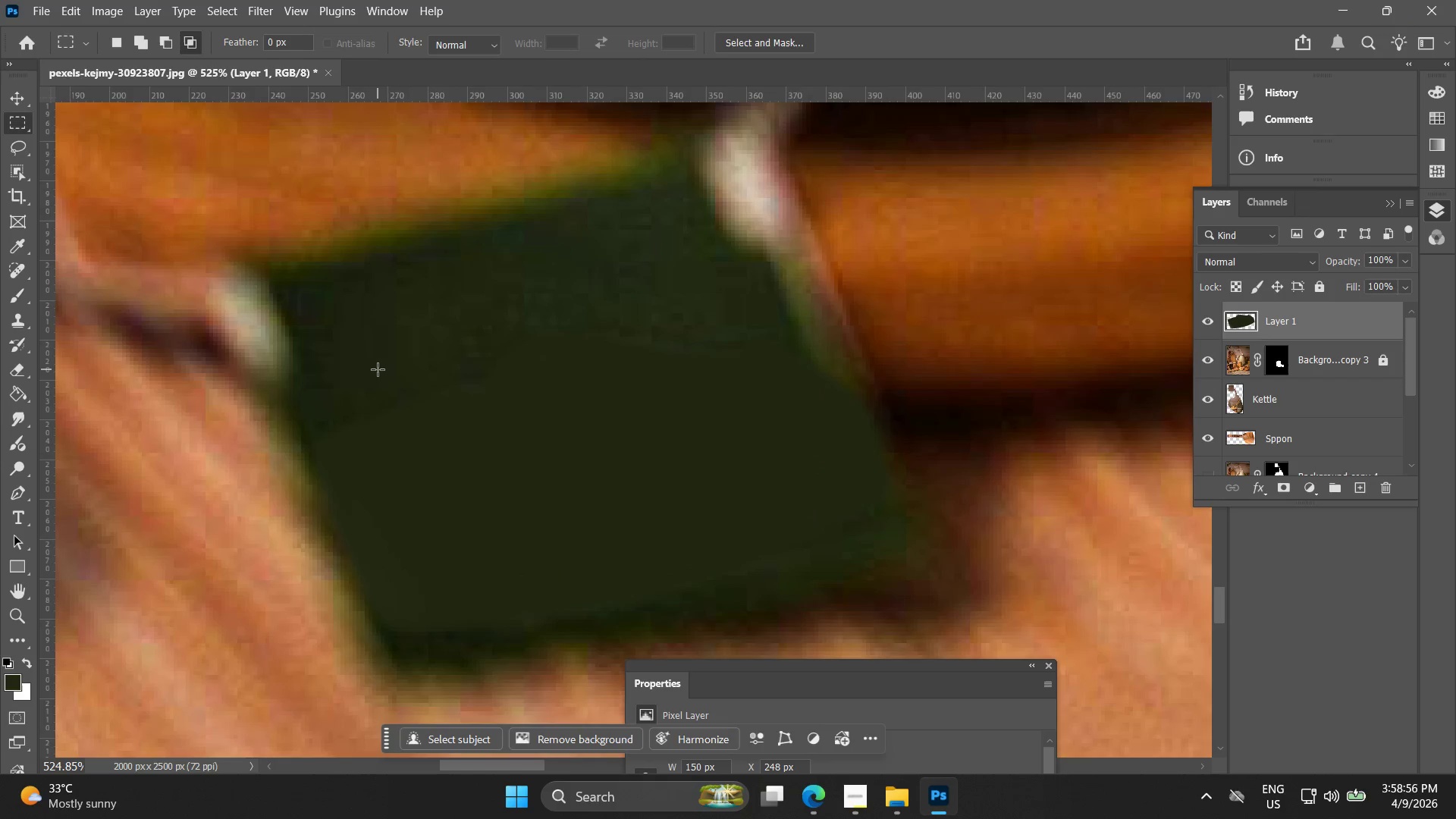 
key(Alt+AltLeft)
 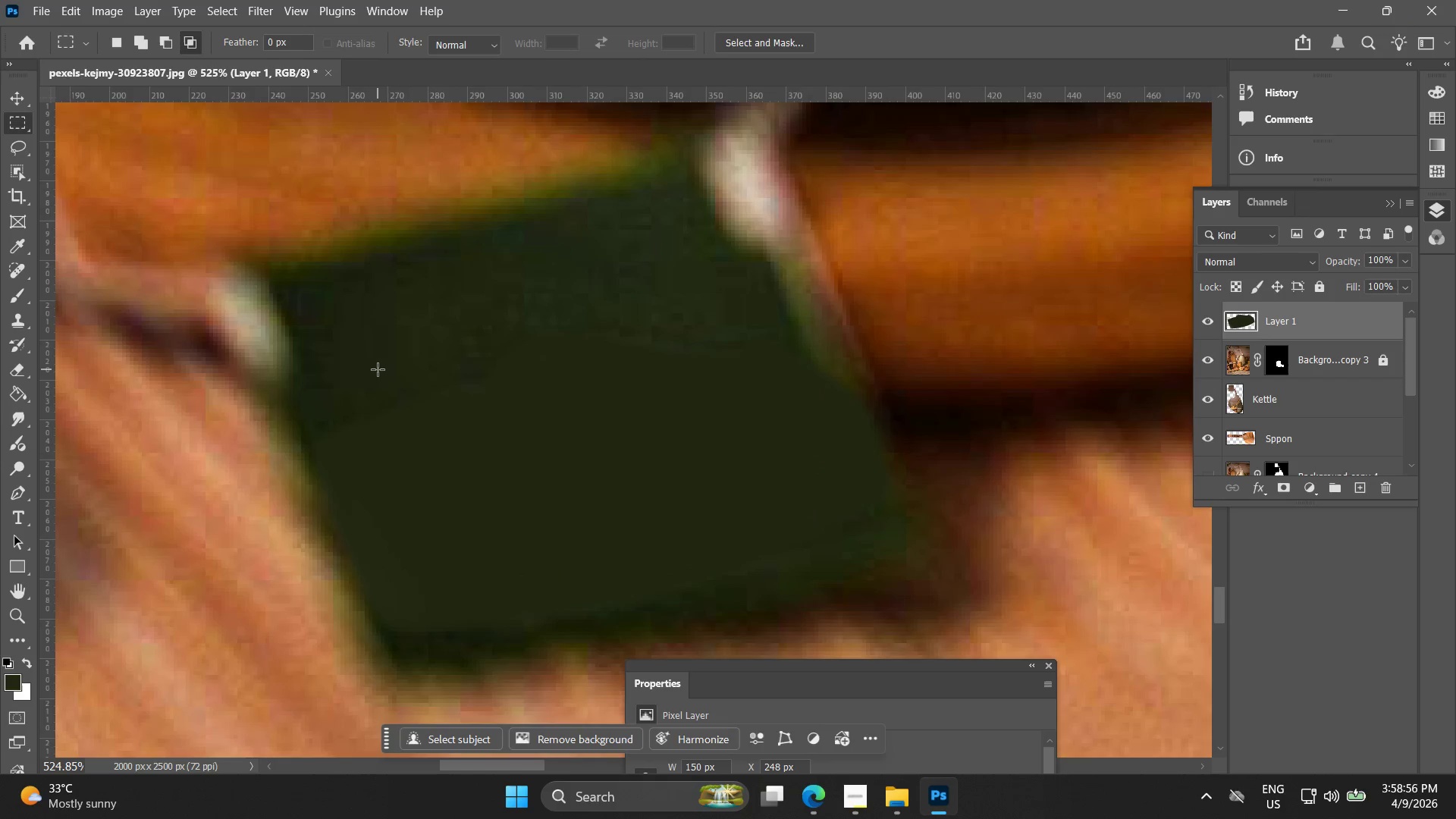 
key(Alt+AltLeft)
 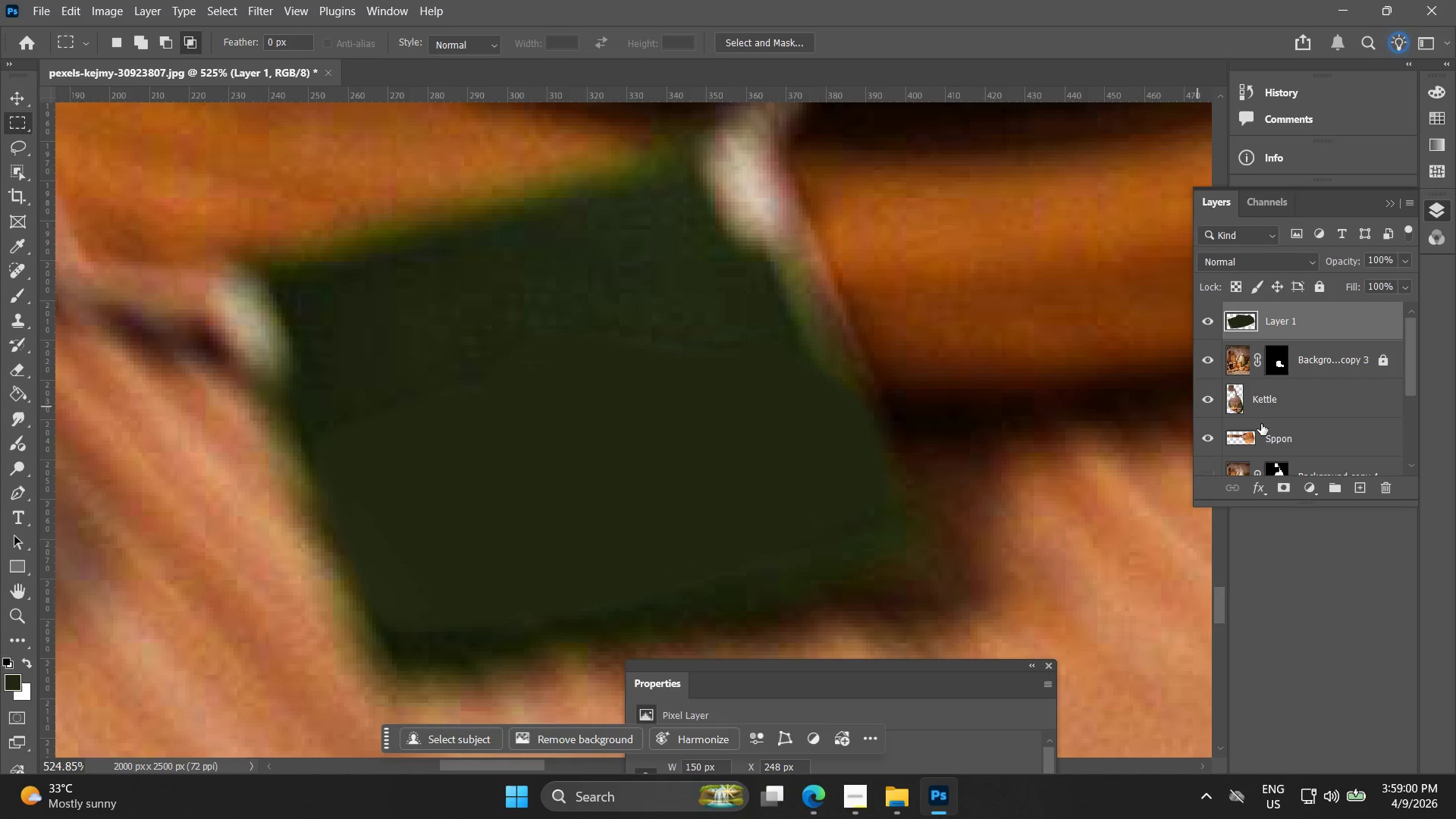 
scroll: coordinate [377, 369], scroll_direction: up, amount: 9.0
 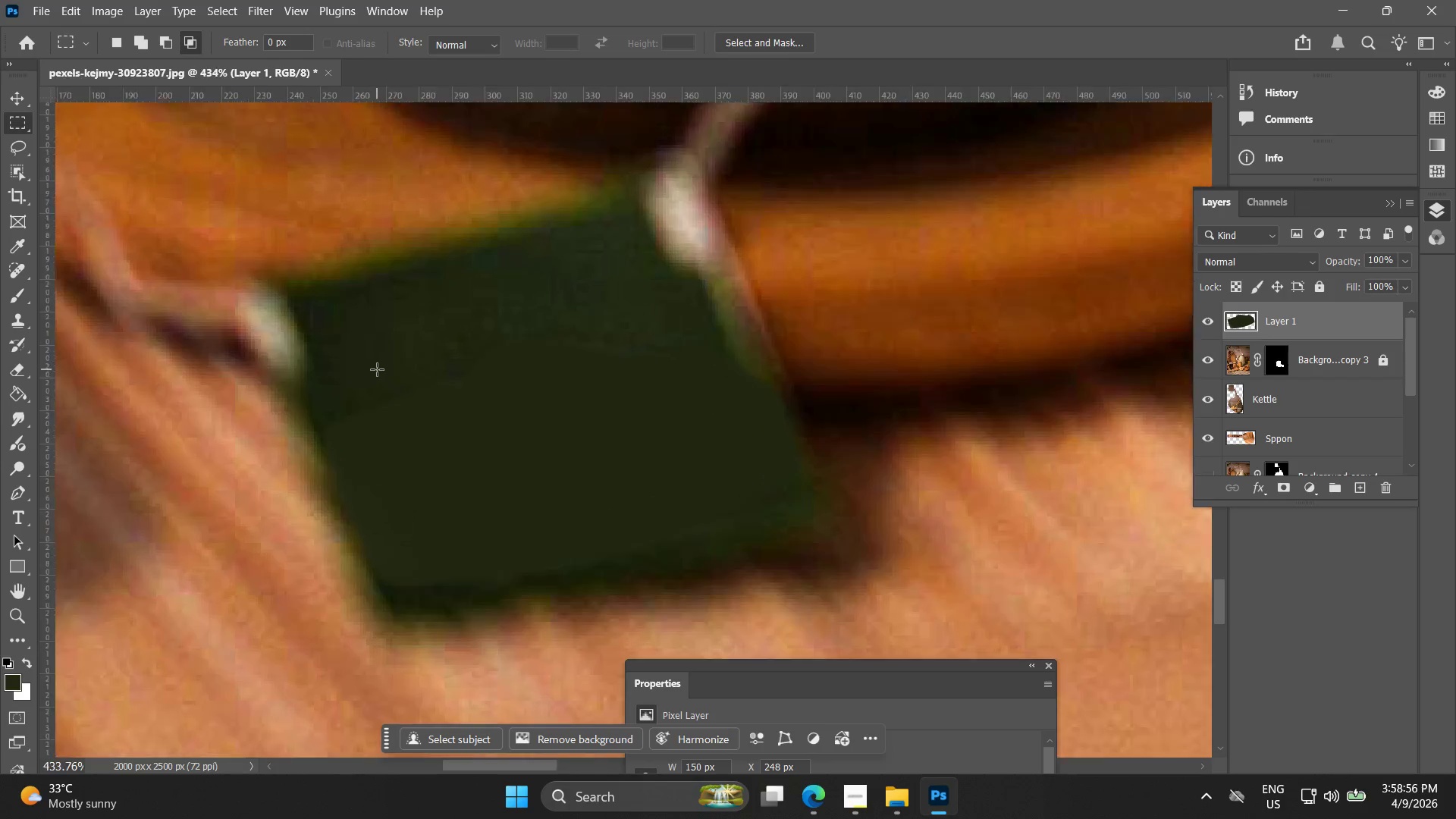 
wait(5.01)
 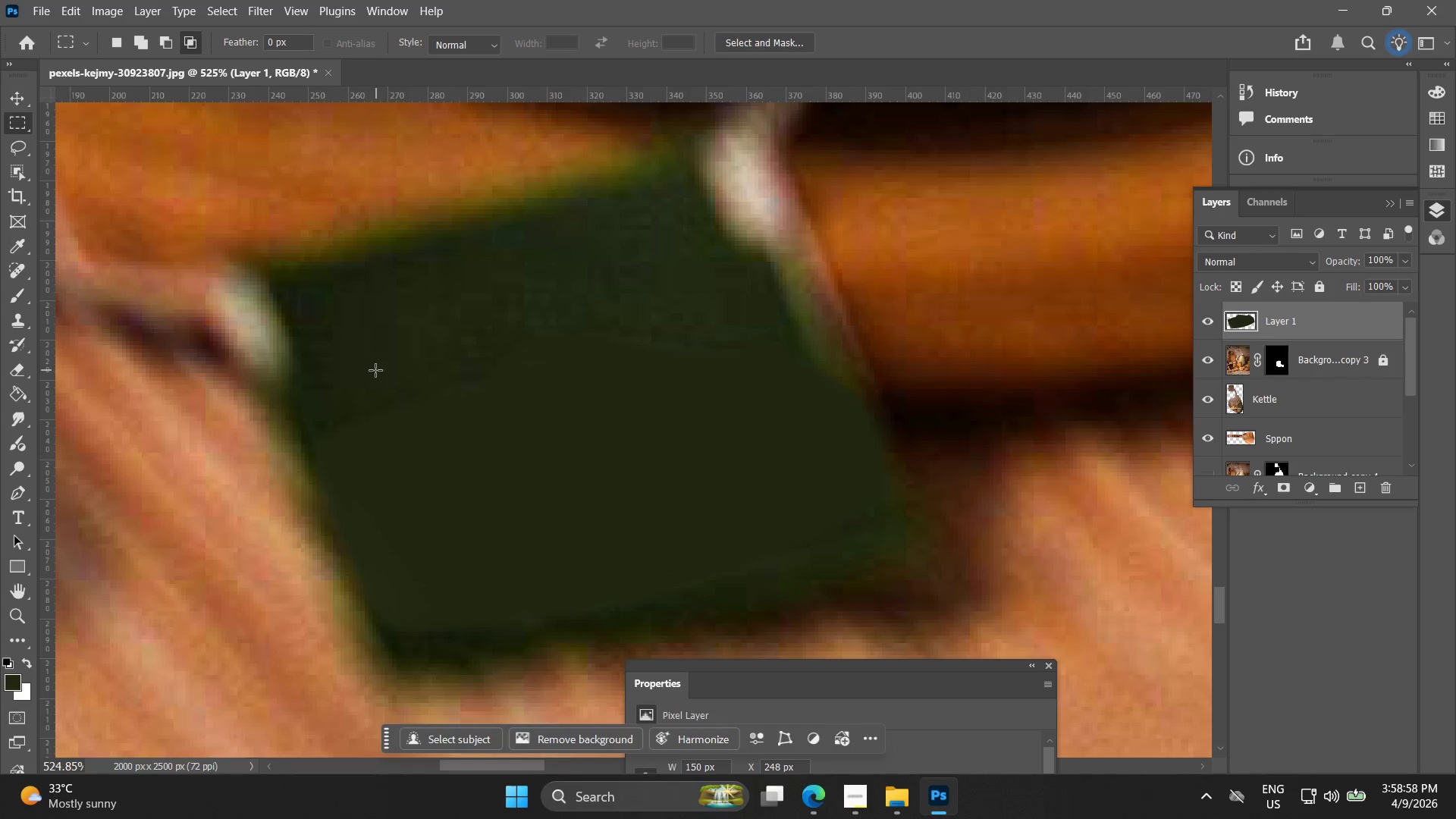 
key(Control+Z)
 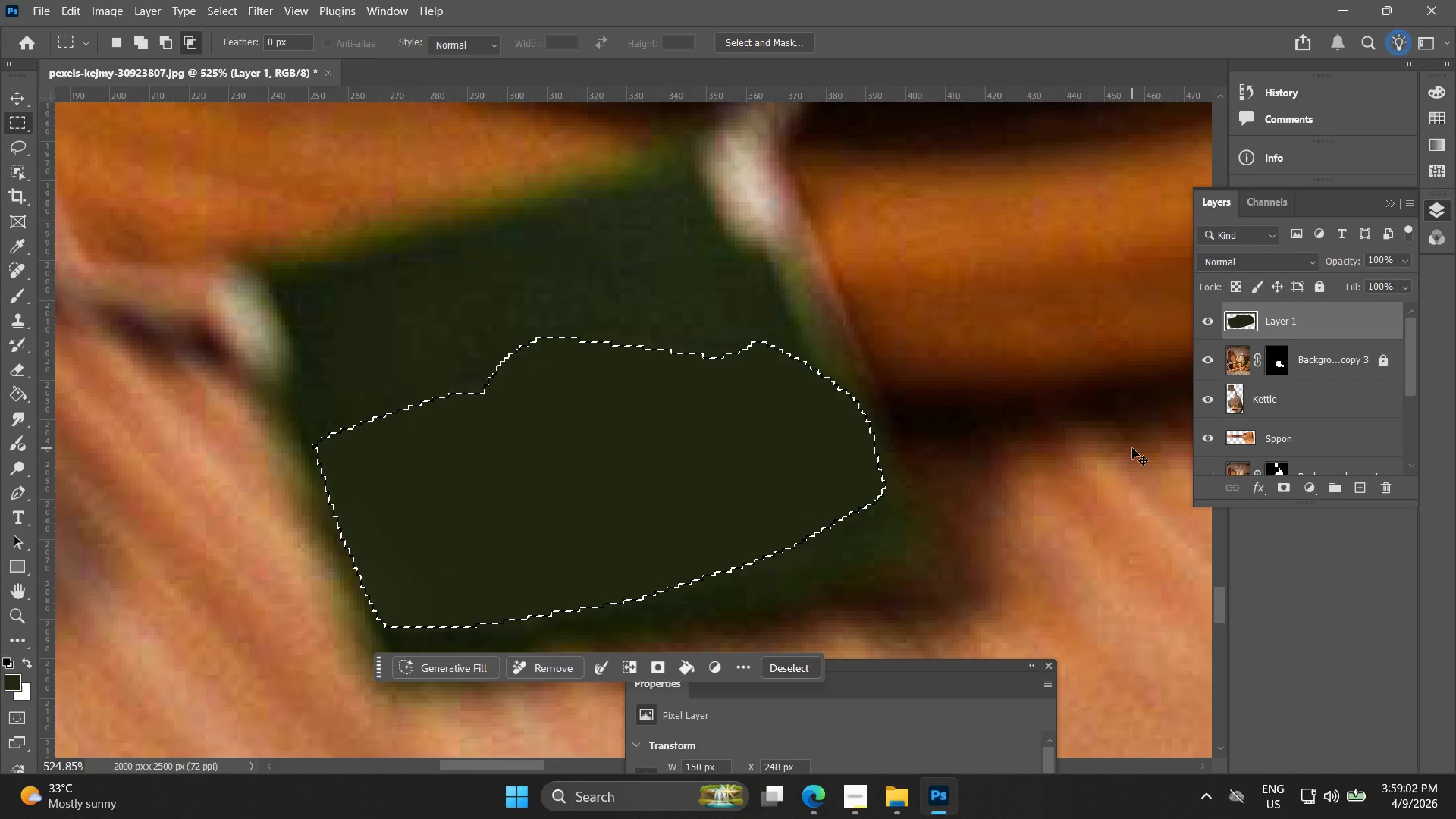 
key(Control+Z)
 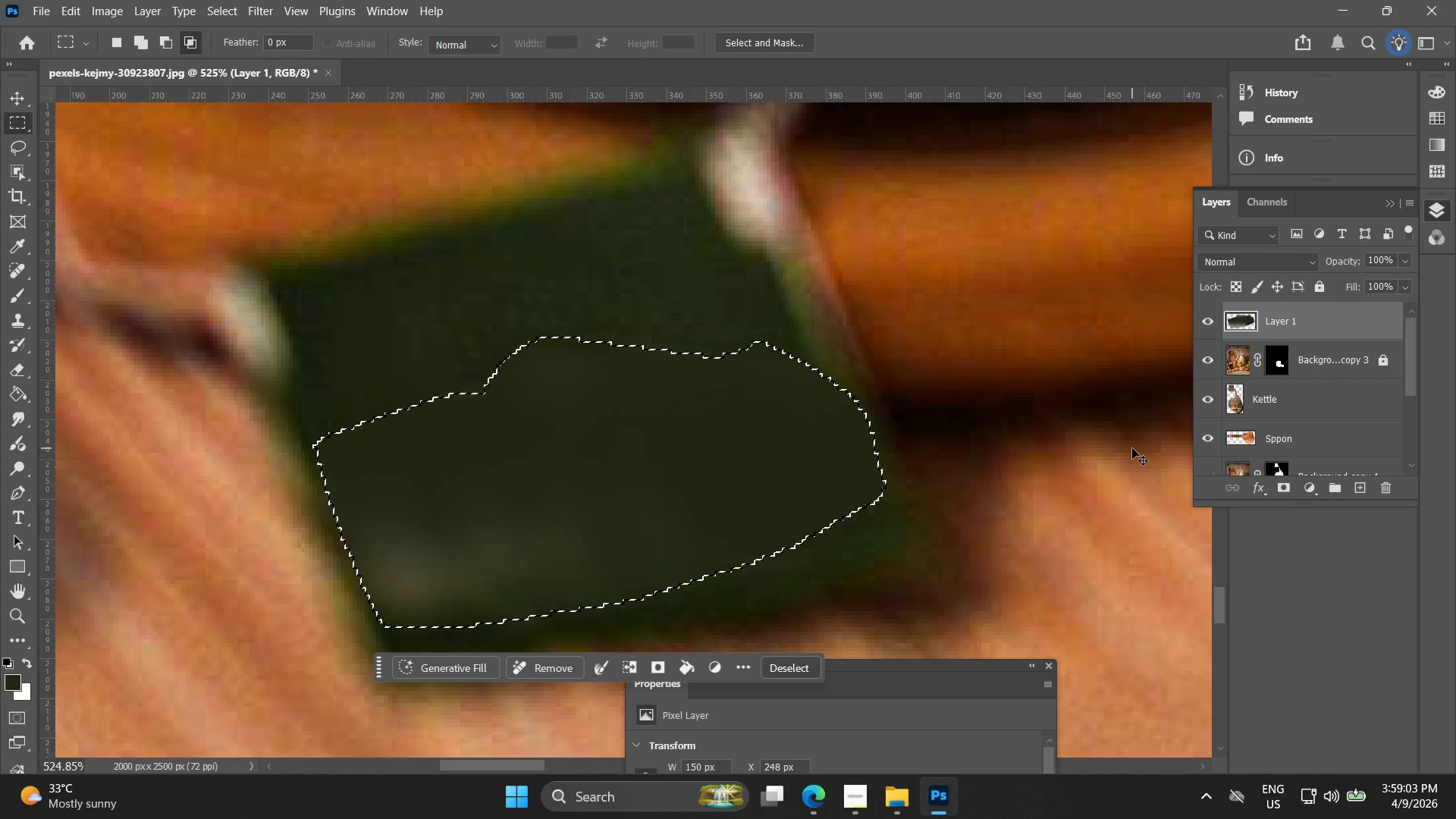 
key(Control+Z)
 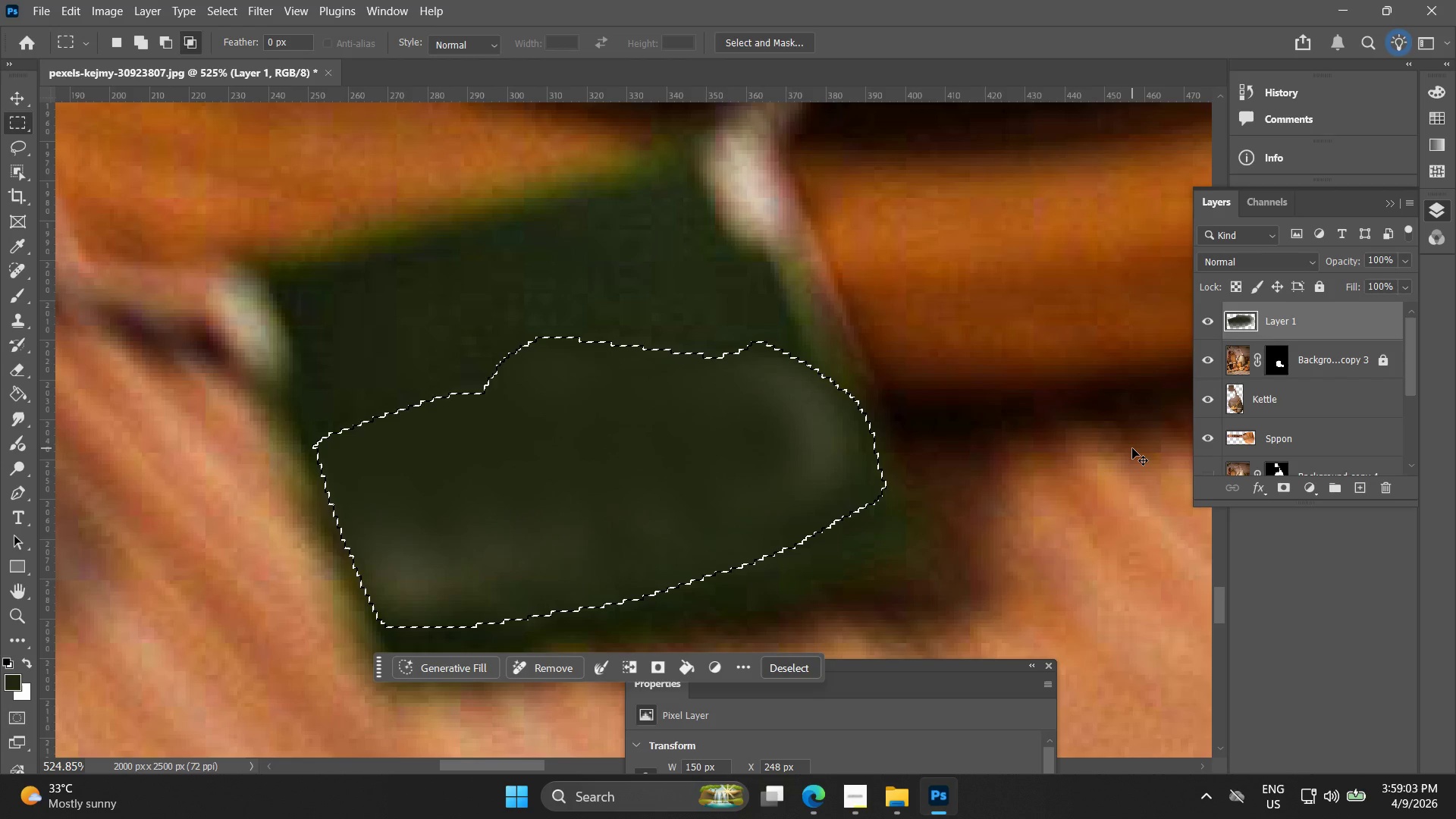 
key(Control+Z)
 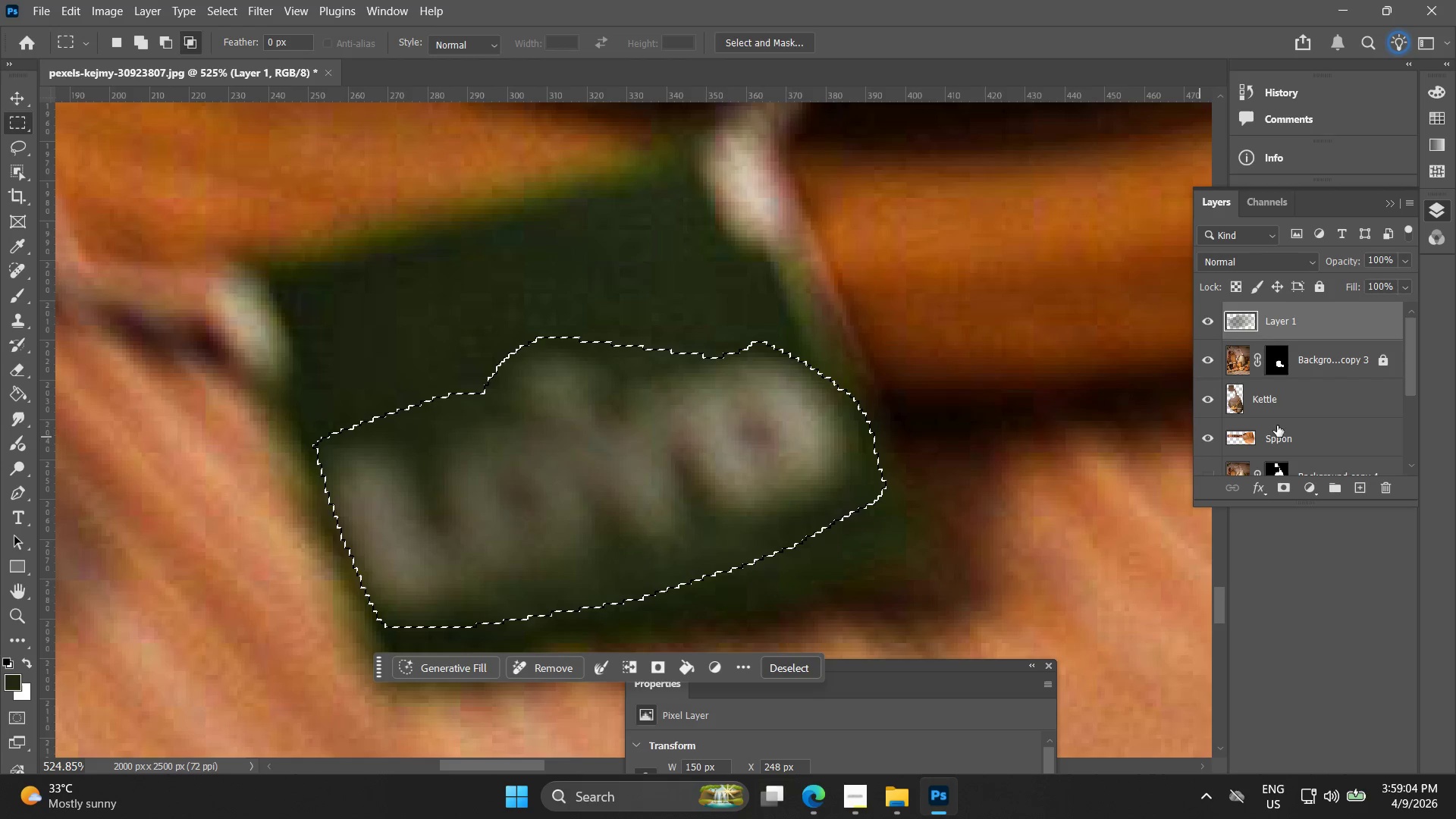 
scroll: coordinate [1295, 403], scroll_direction: down, amount: 2.0
 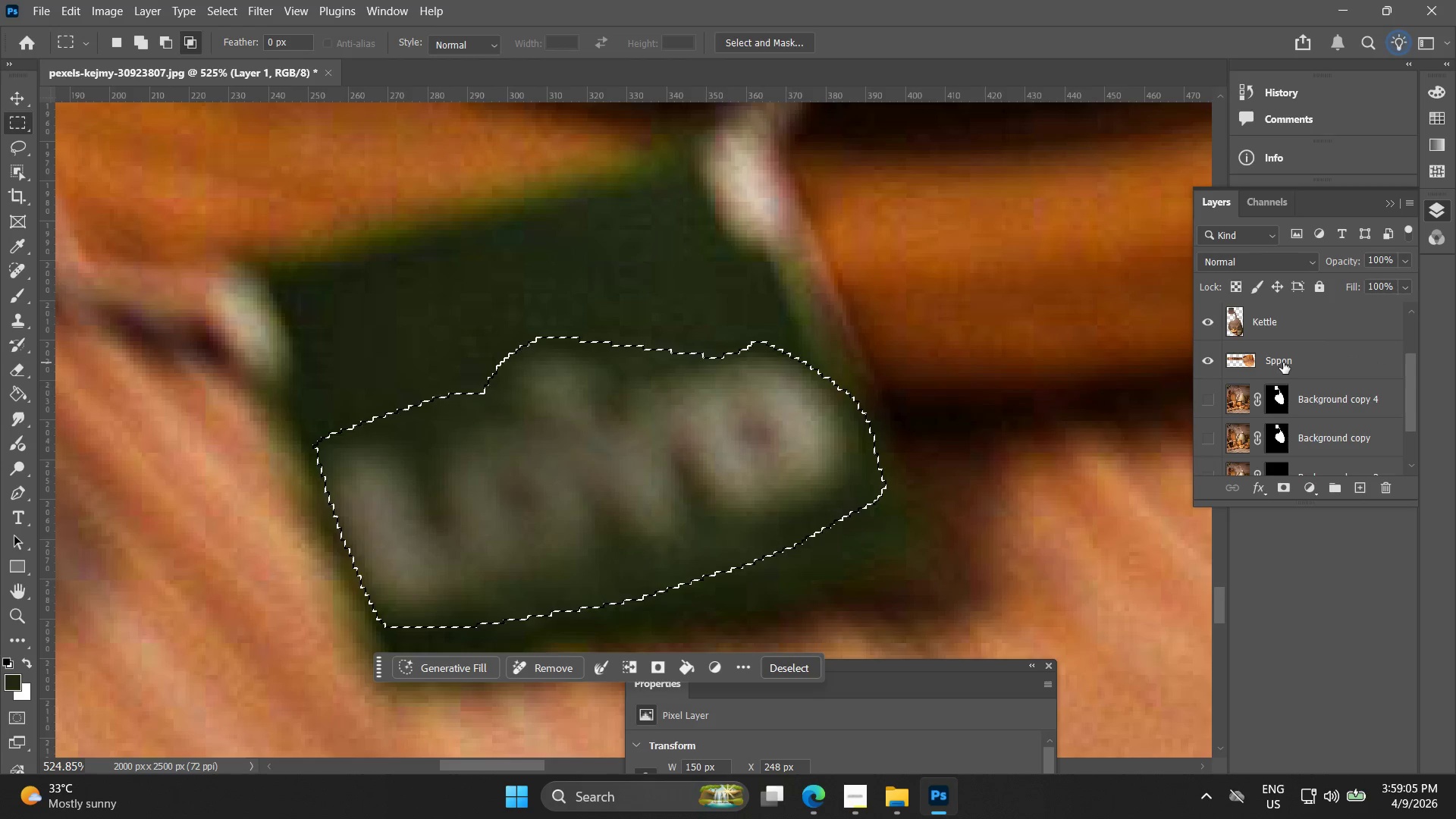 
left_click([1290, 353])
 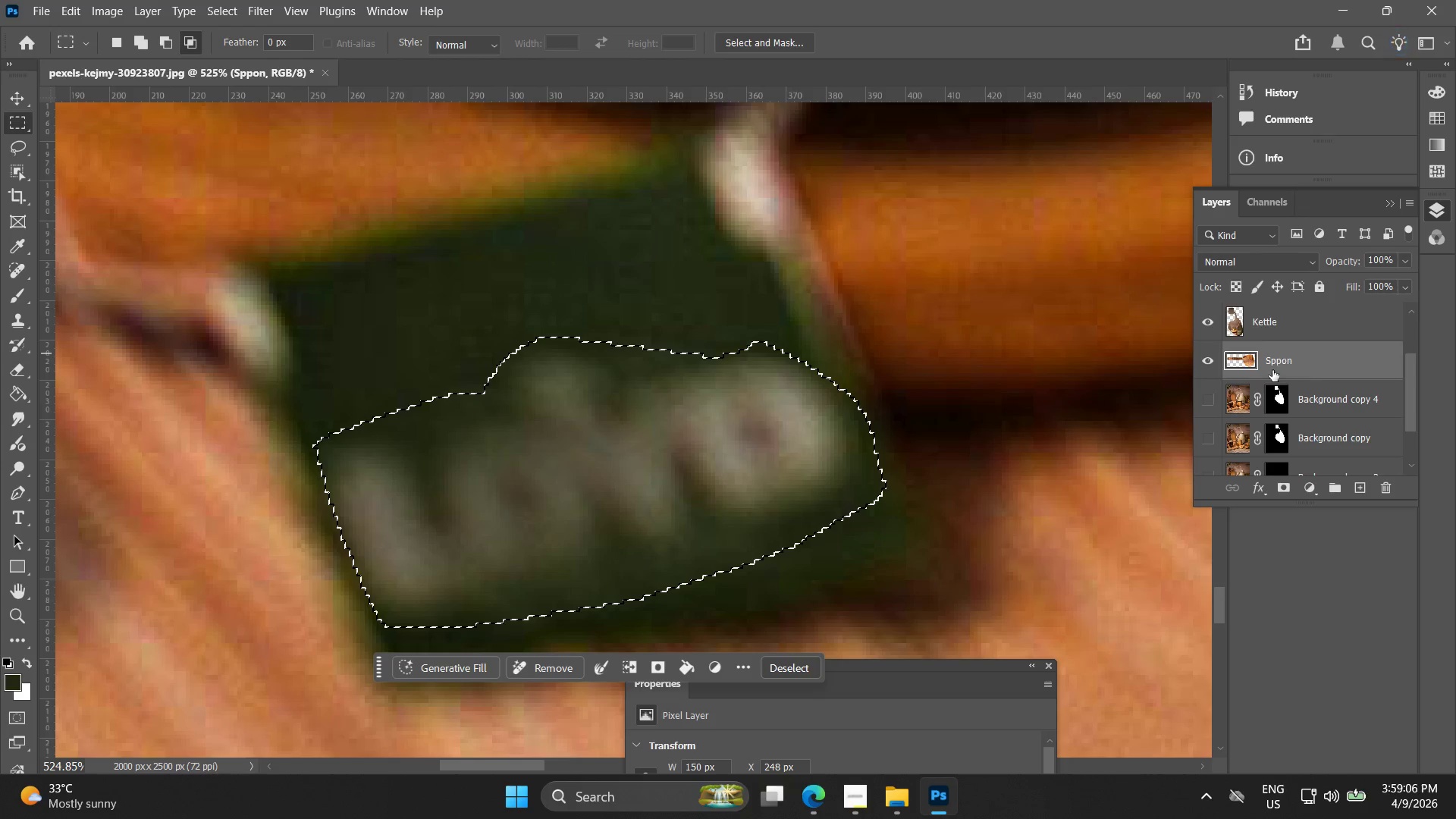 
scroll: coordinate [1270, 371], scroll_direction: up, amount: 4.0
 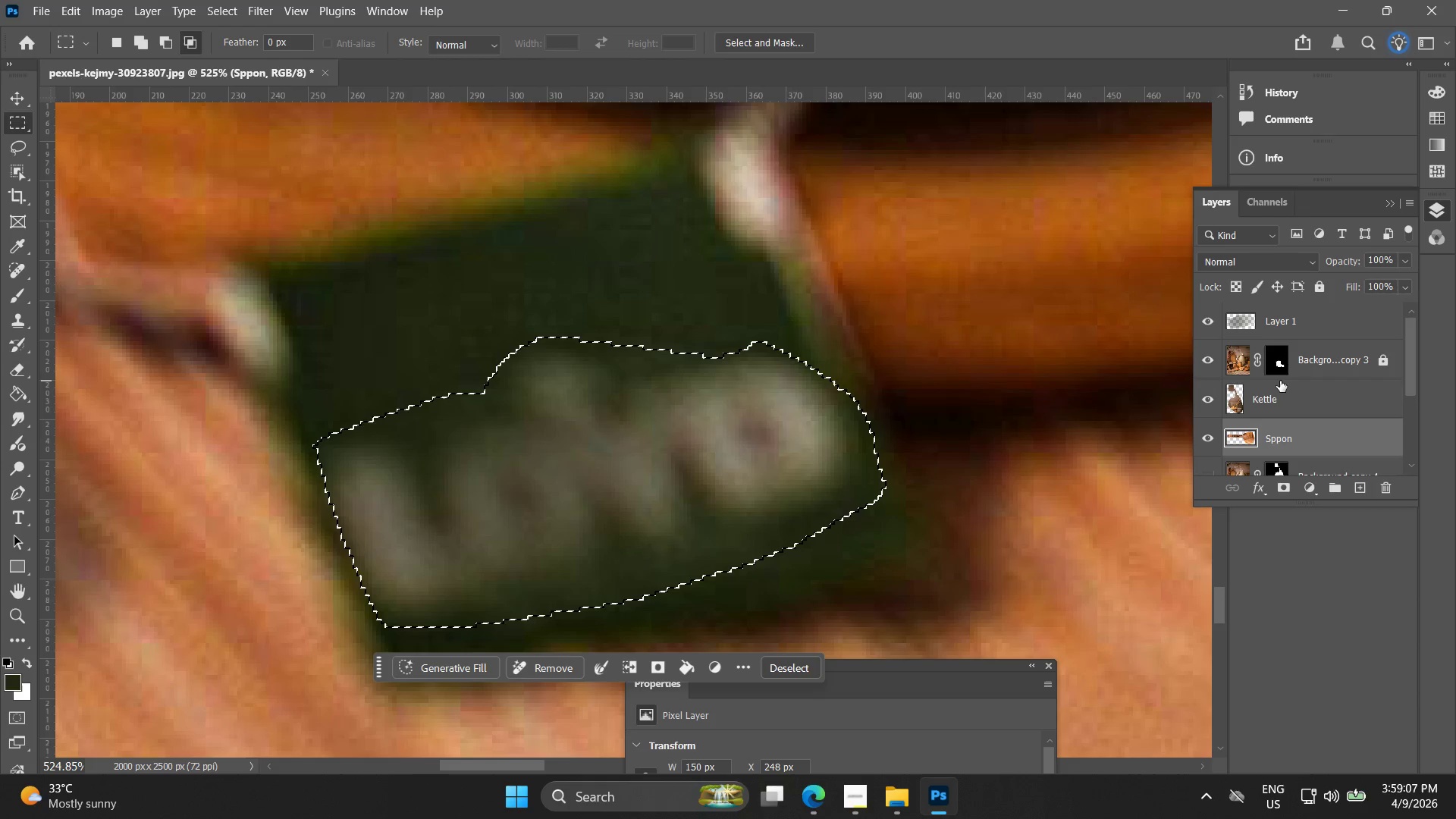 
key(Control+Z)
 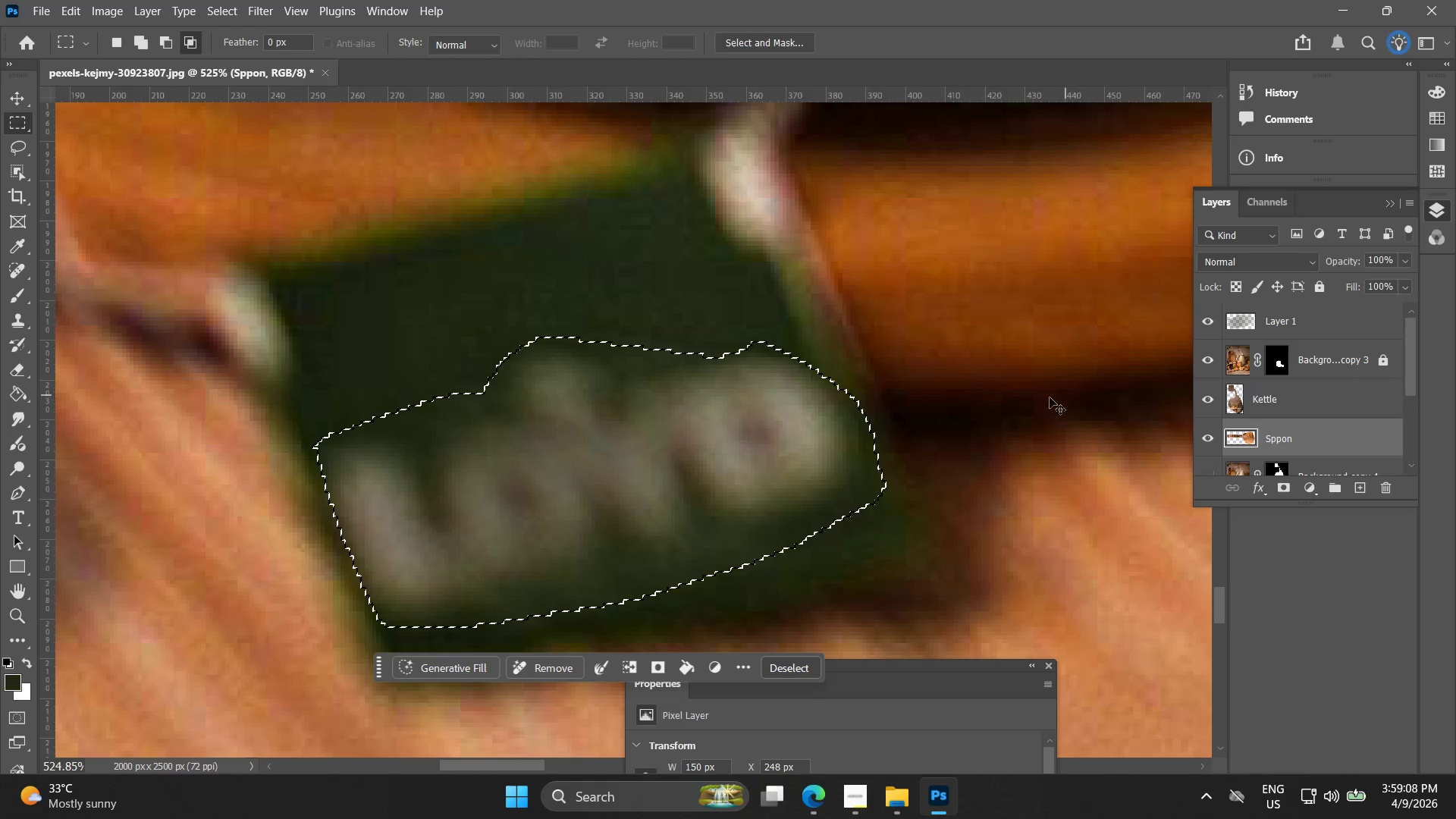 
key(Control+Z)
 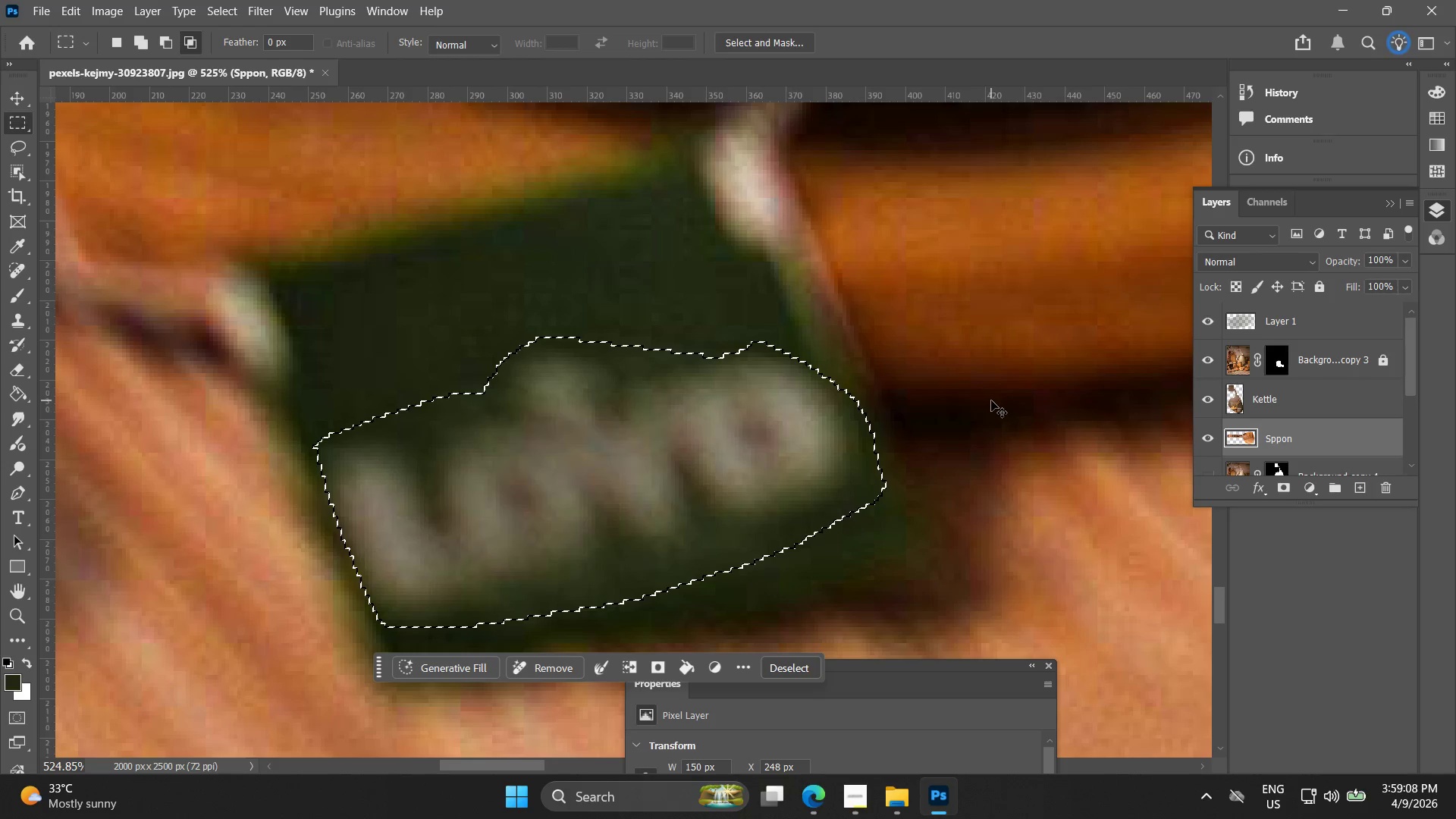 
key(Control+Z)
 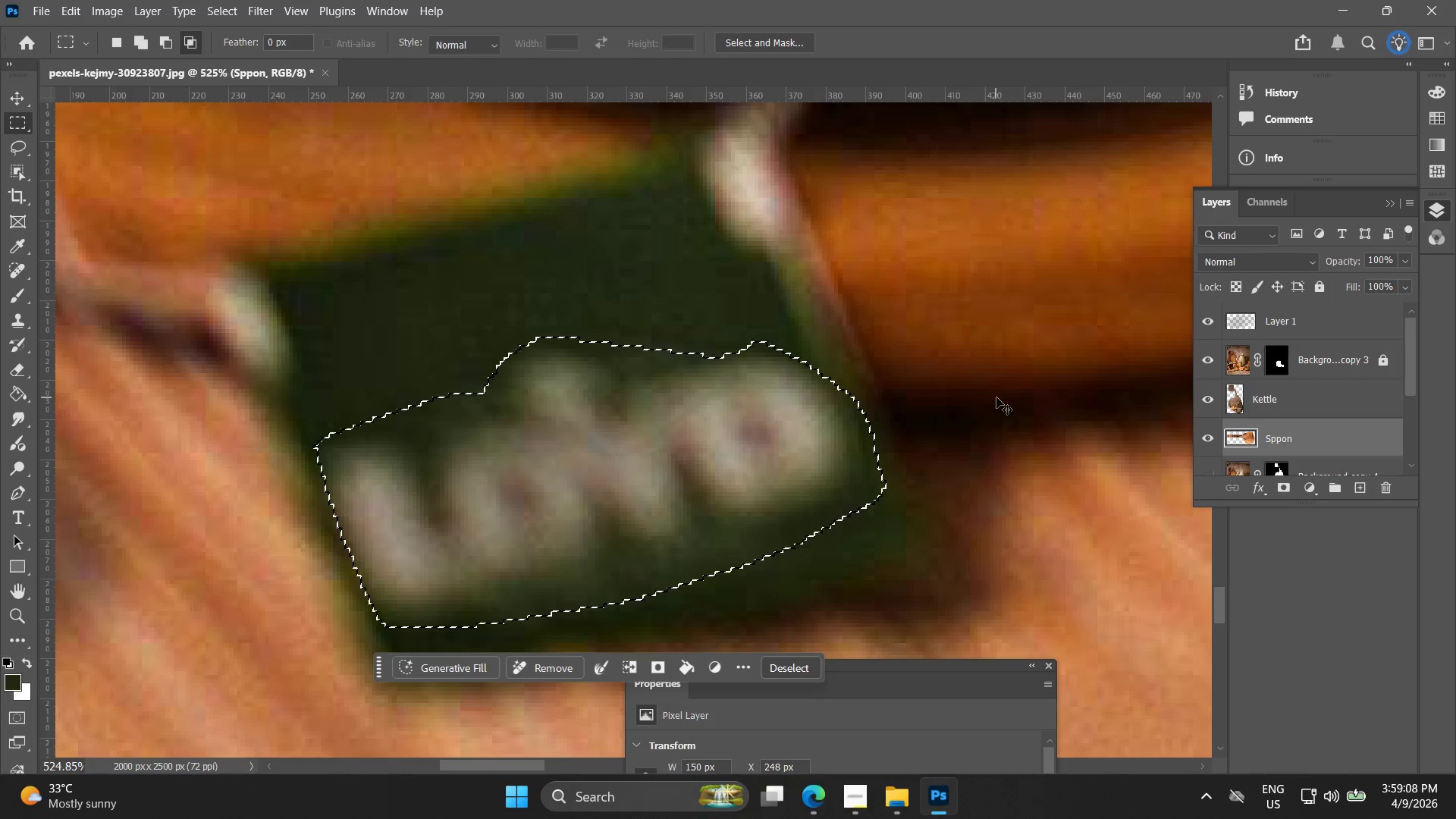 
key(Control+Z)
 